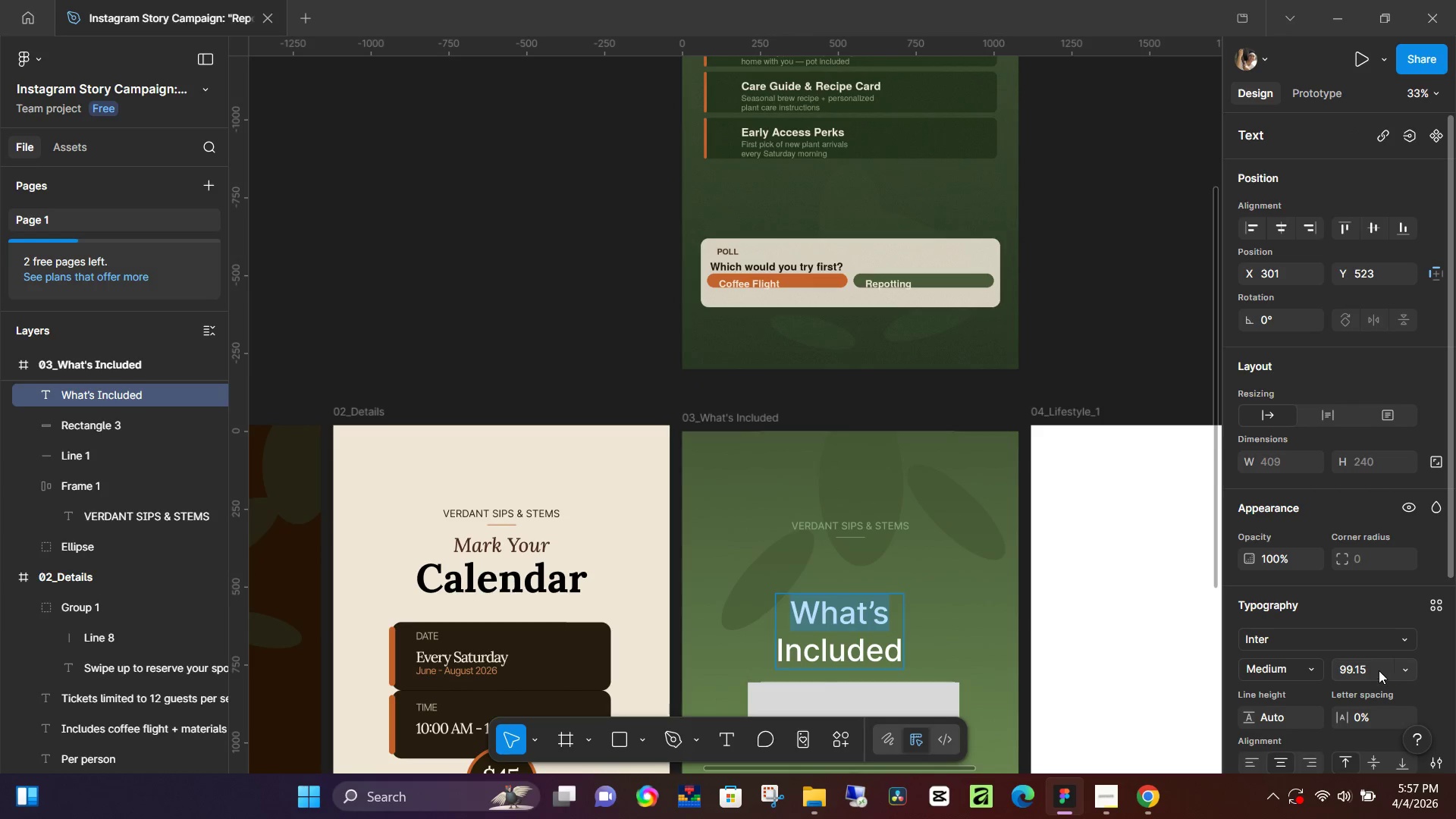 
left_click([1369, 670])
 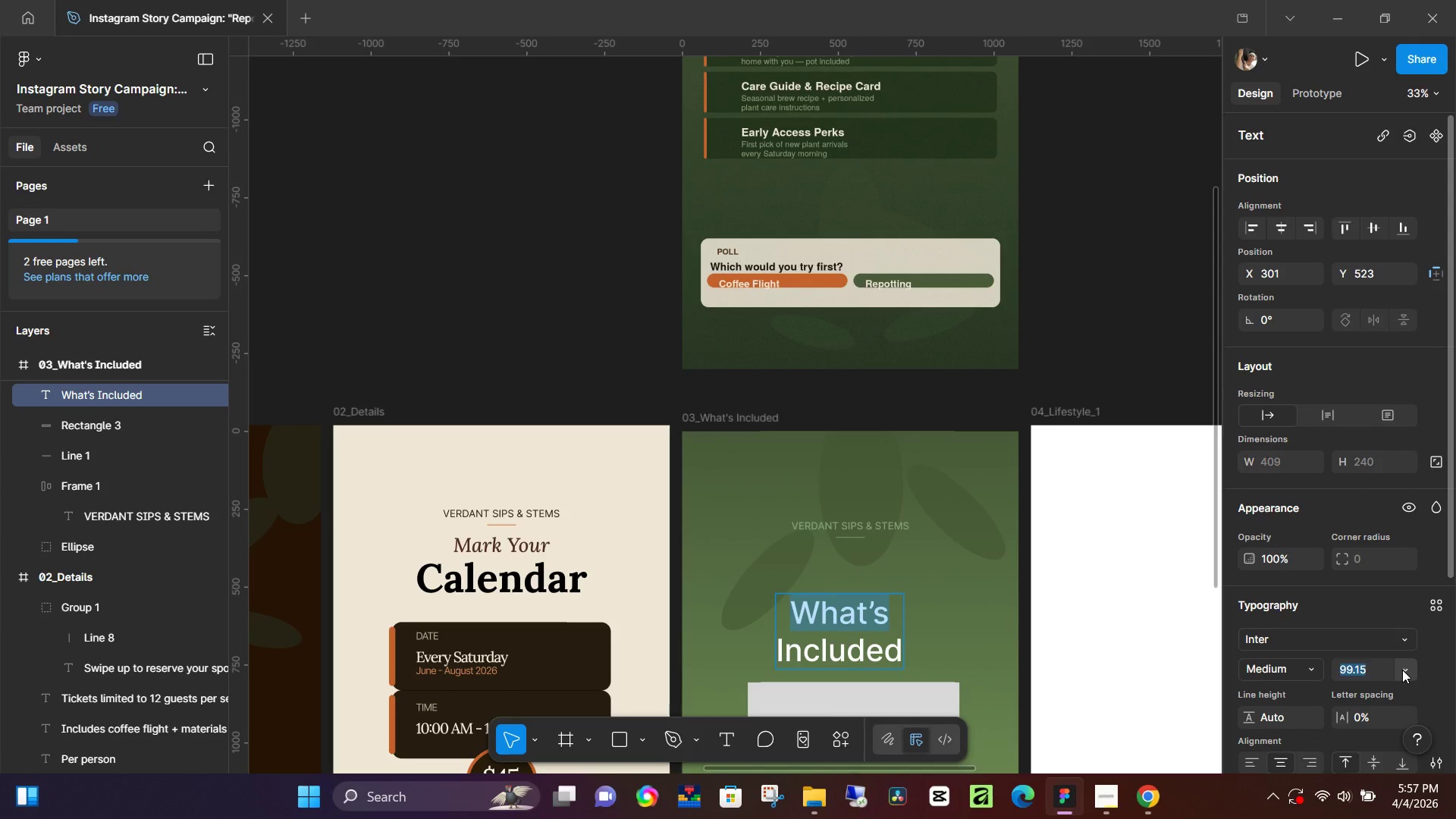 
left_click([1402, 670])
 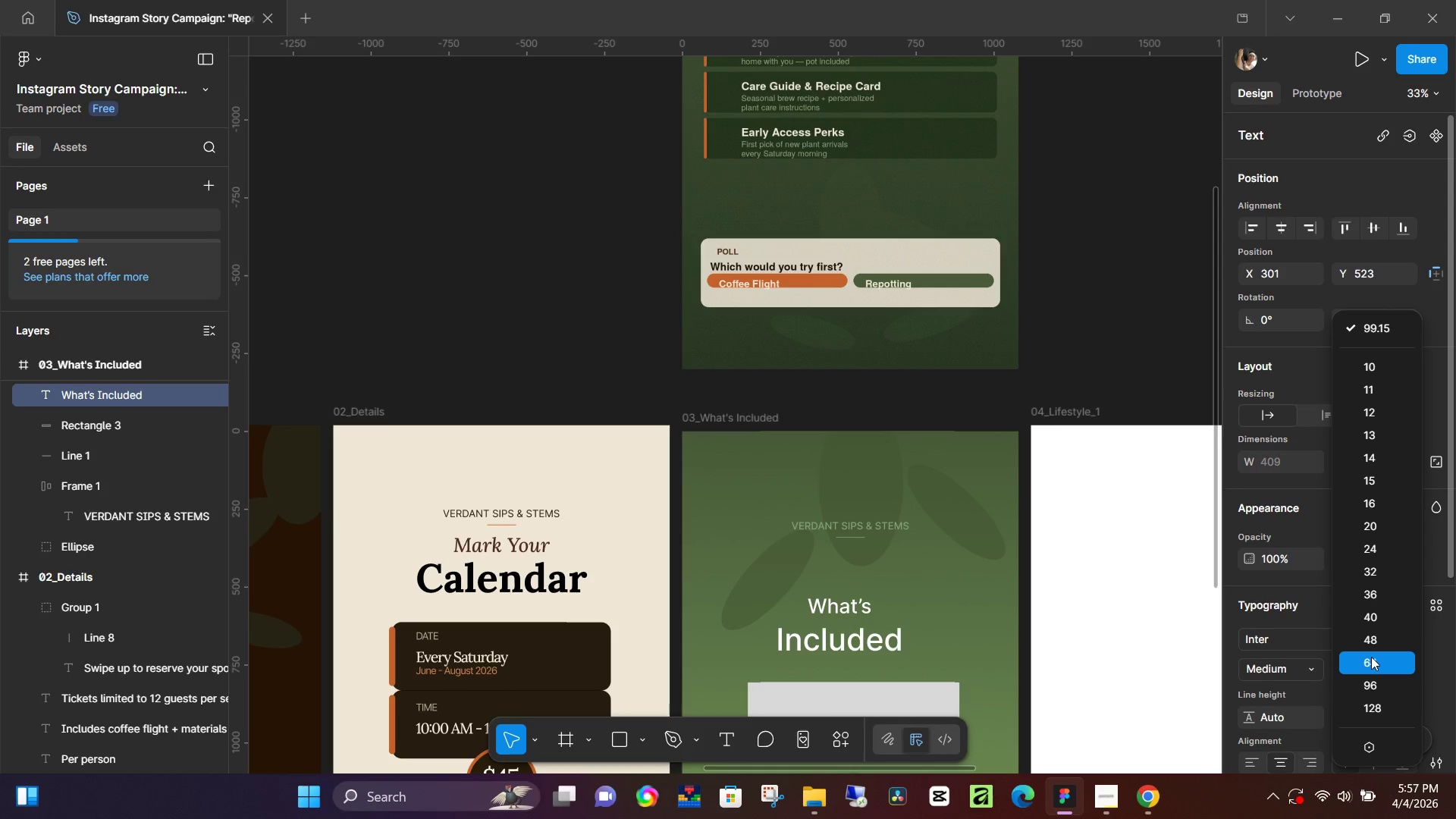 
left_click([1371, 657])
 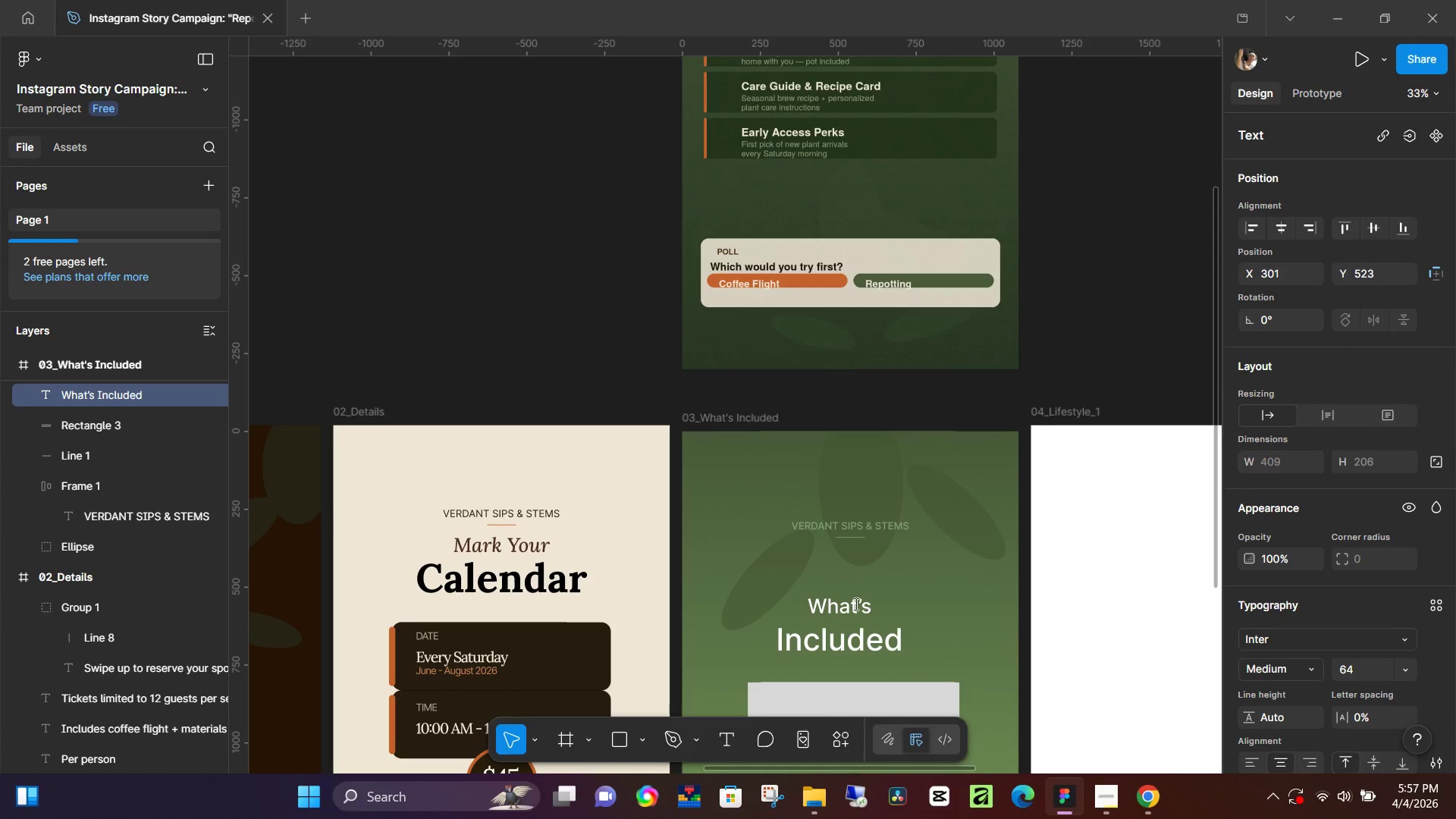 
double_click([855, 605])
 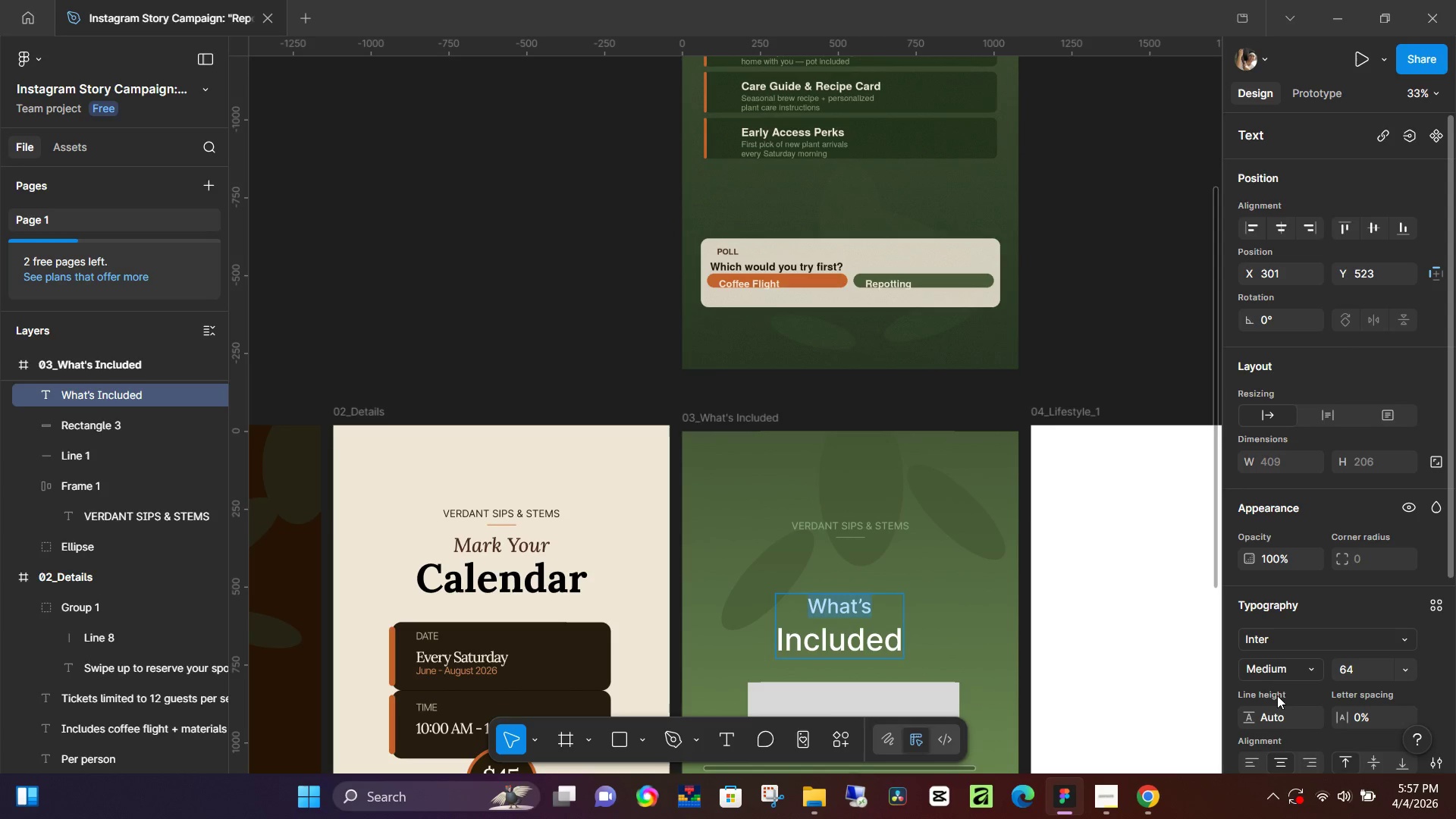 
scroll: coordinate [878, 436], scroll_direction: up, amount: 9.0
 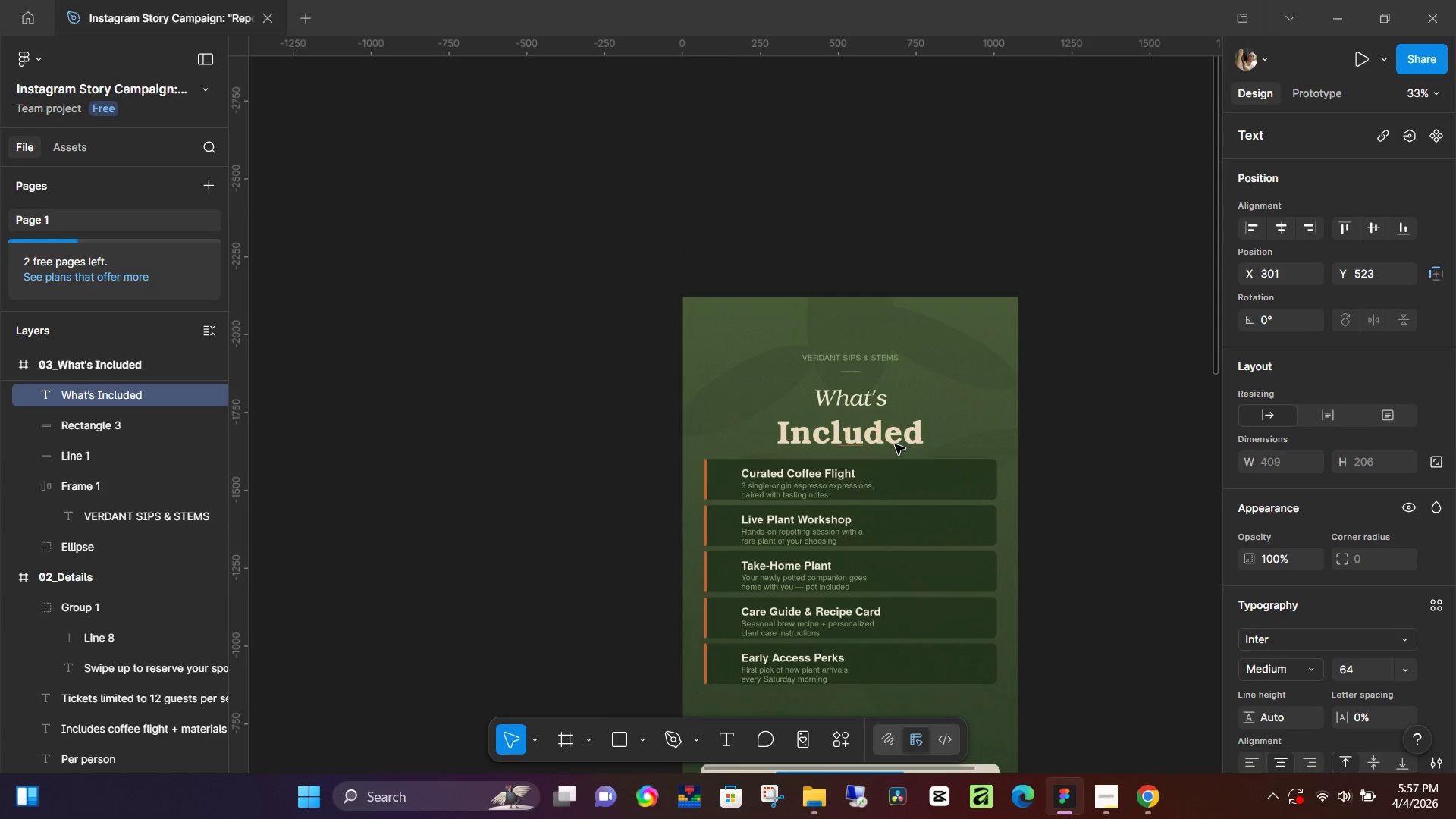 
scroll: coordinate [908, 453], scroll_direction: down, amount: 10.0
 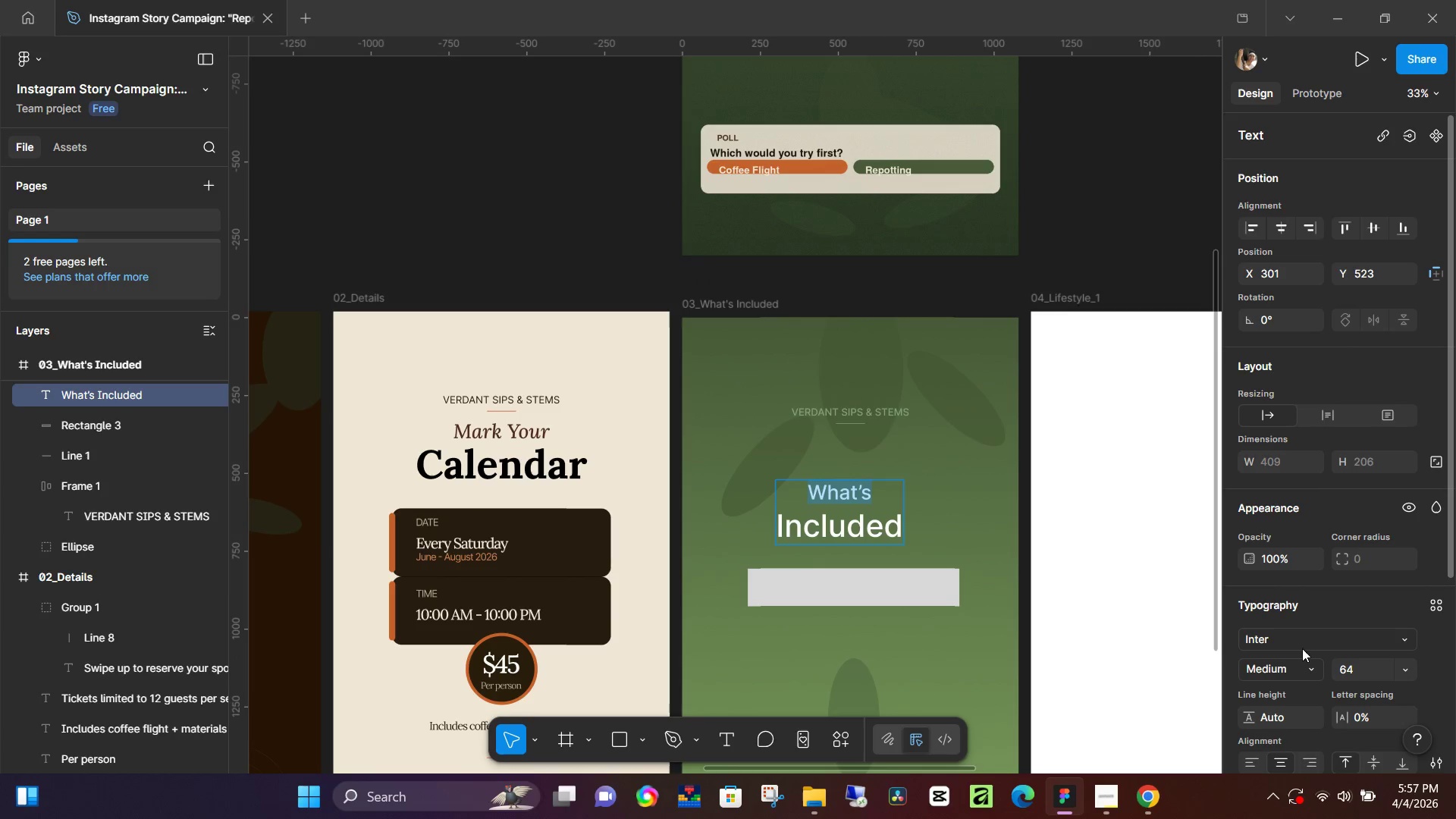 
key(Control+A)
 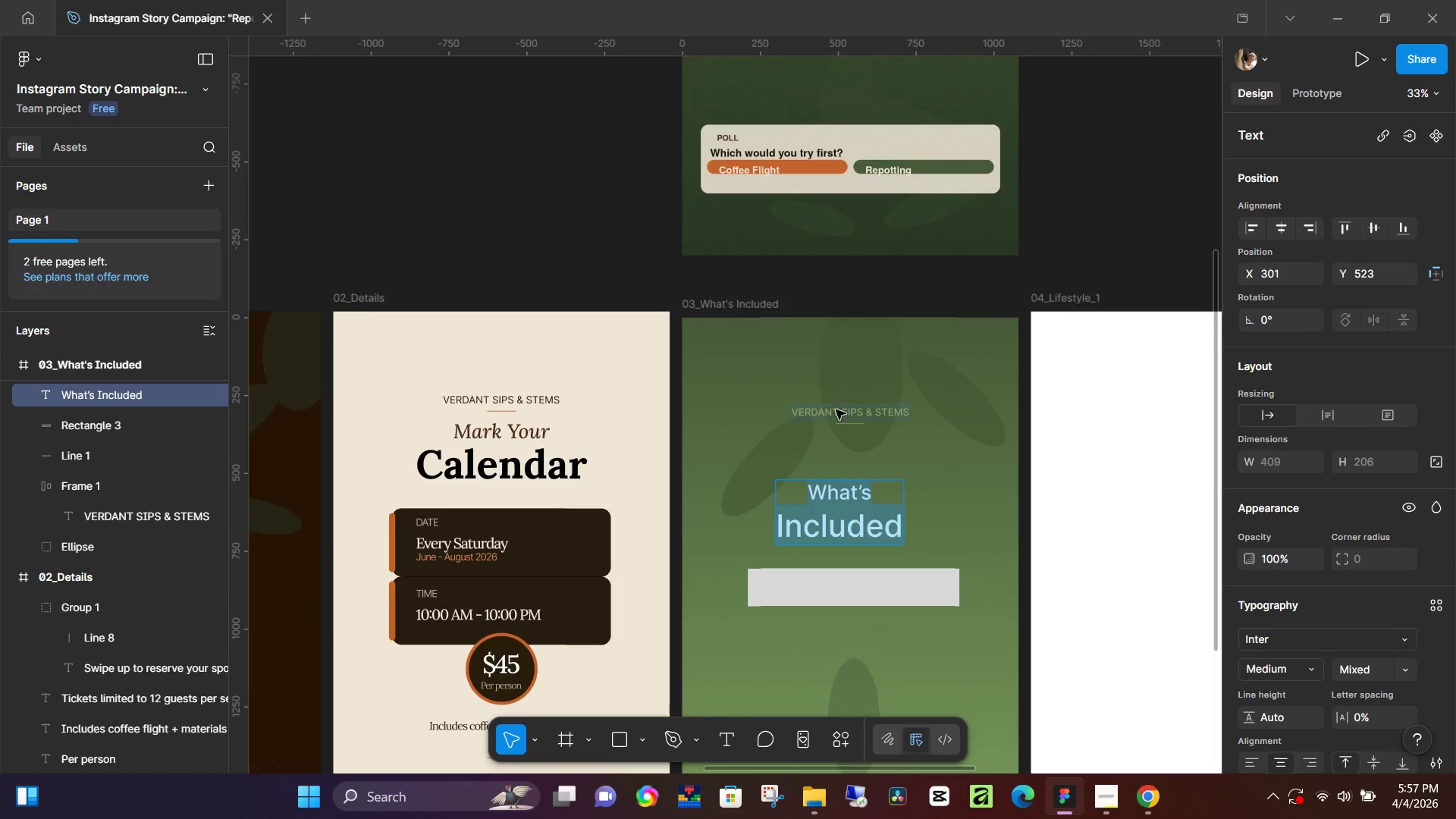 
scroll: coordinate [836, 410], scroll_direction: up, amount: 6.0
 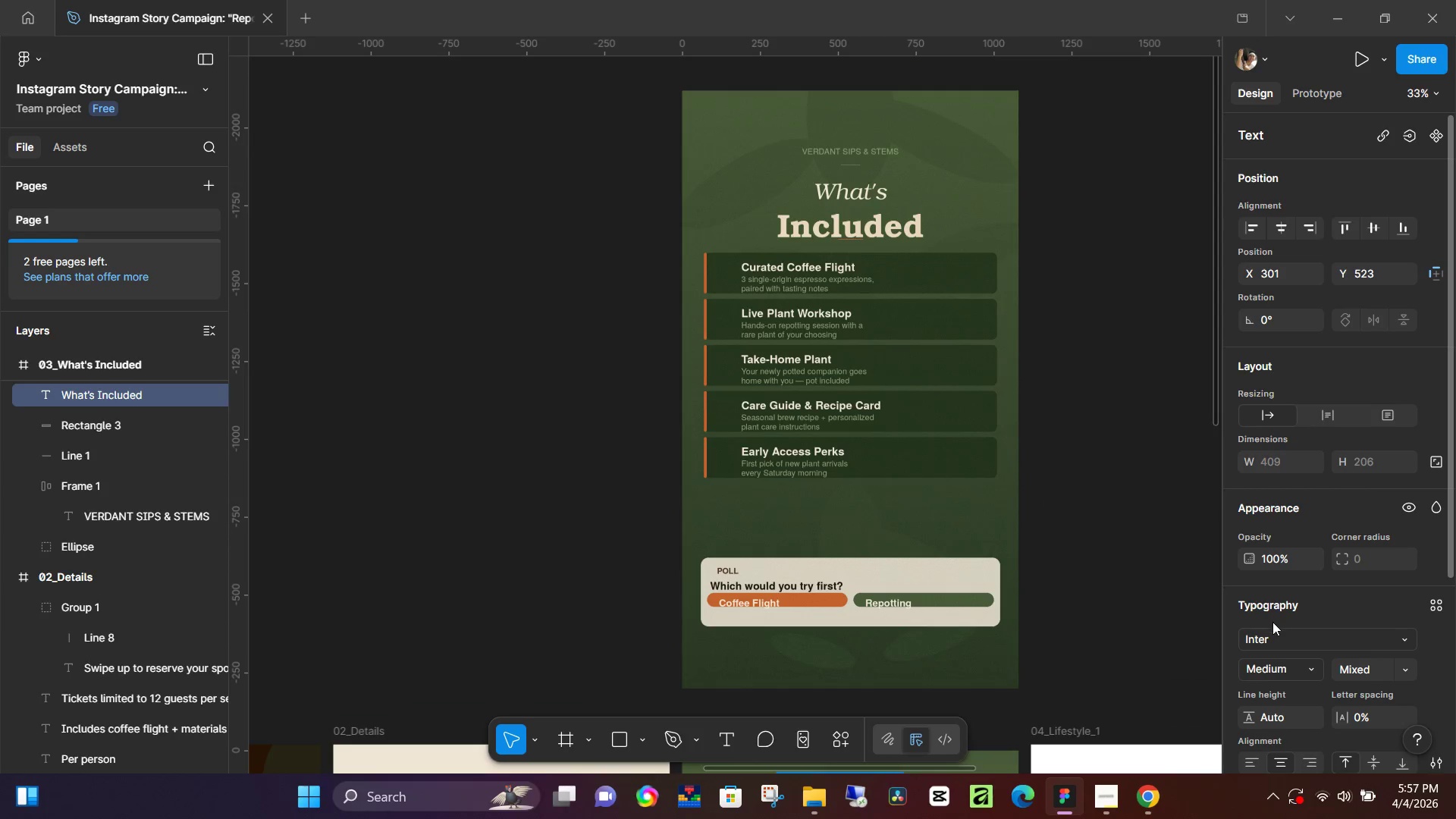 
left_click([1272, 629])
 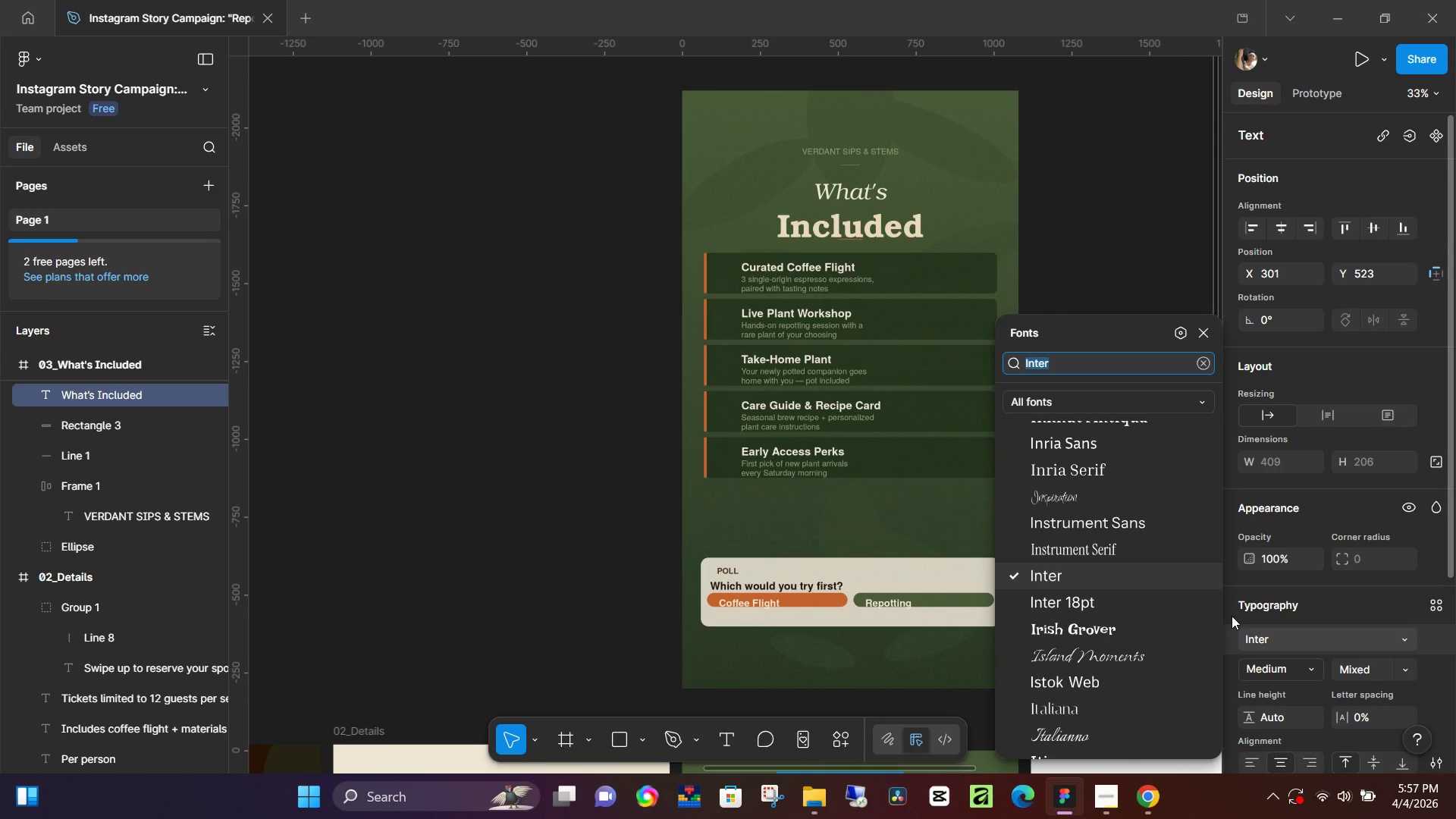 
type(lora)
 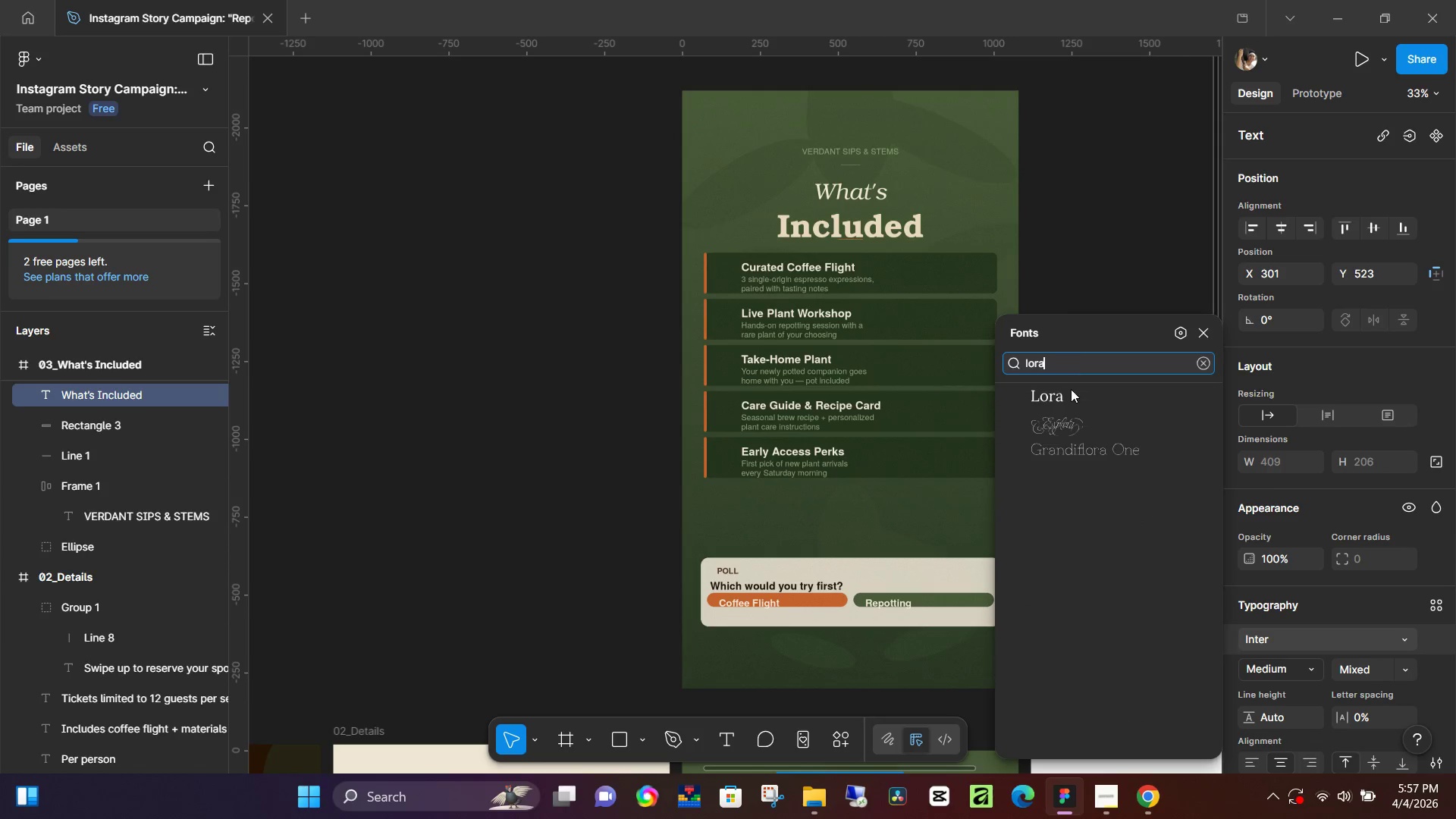 
left_click([1072, 392])
 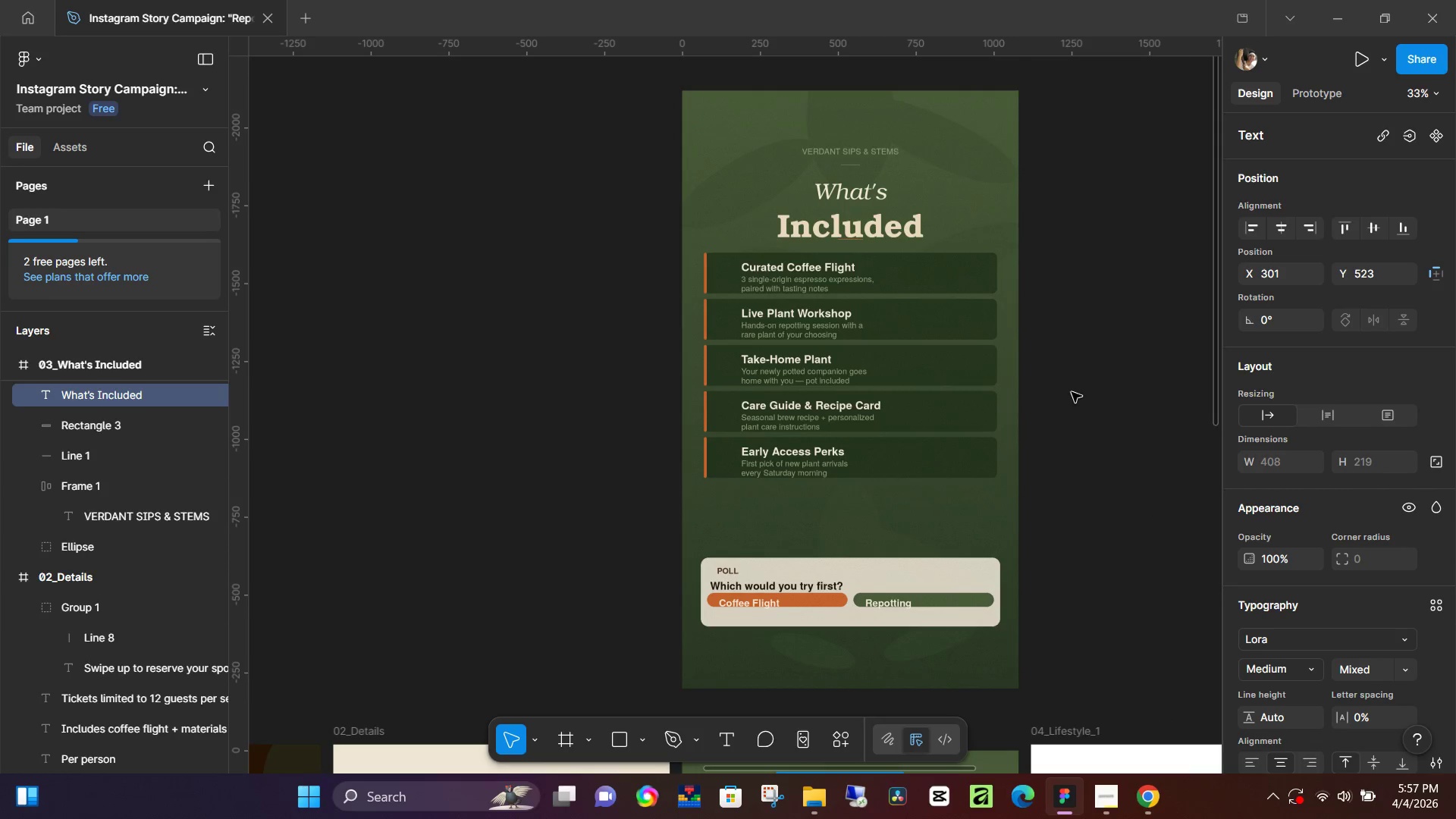 
scroll: coordinate [1062, 402], scroll_direction: down, amount: 5.0
 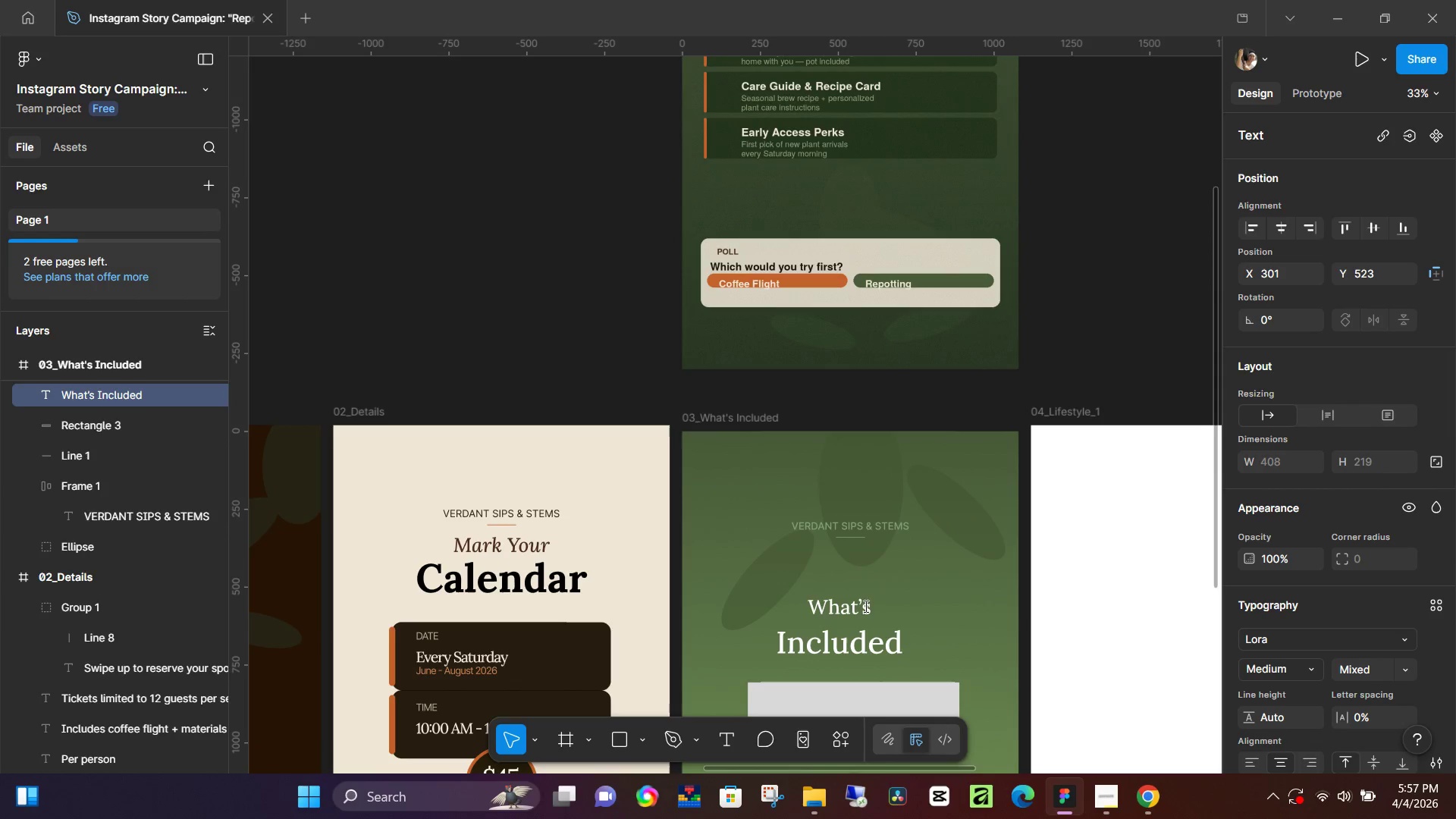 
double_click([864, 606])
 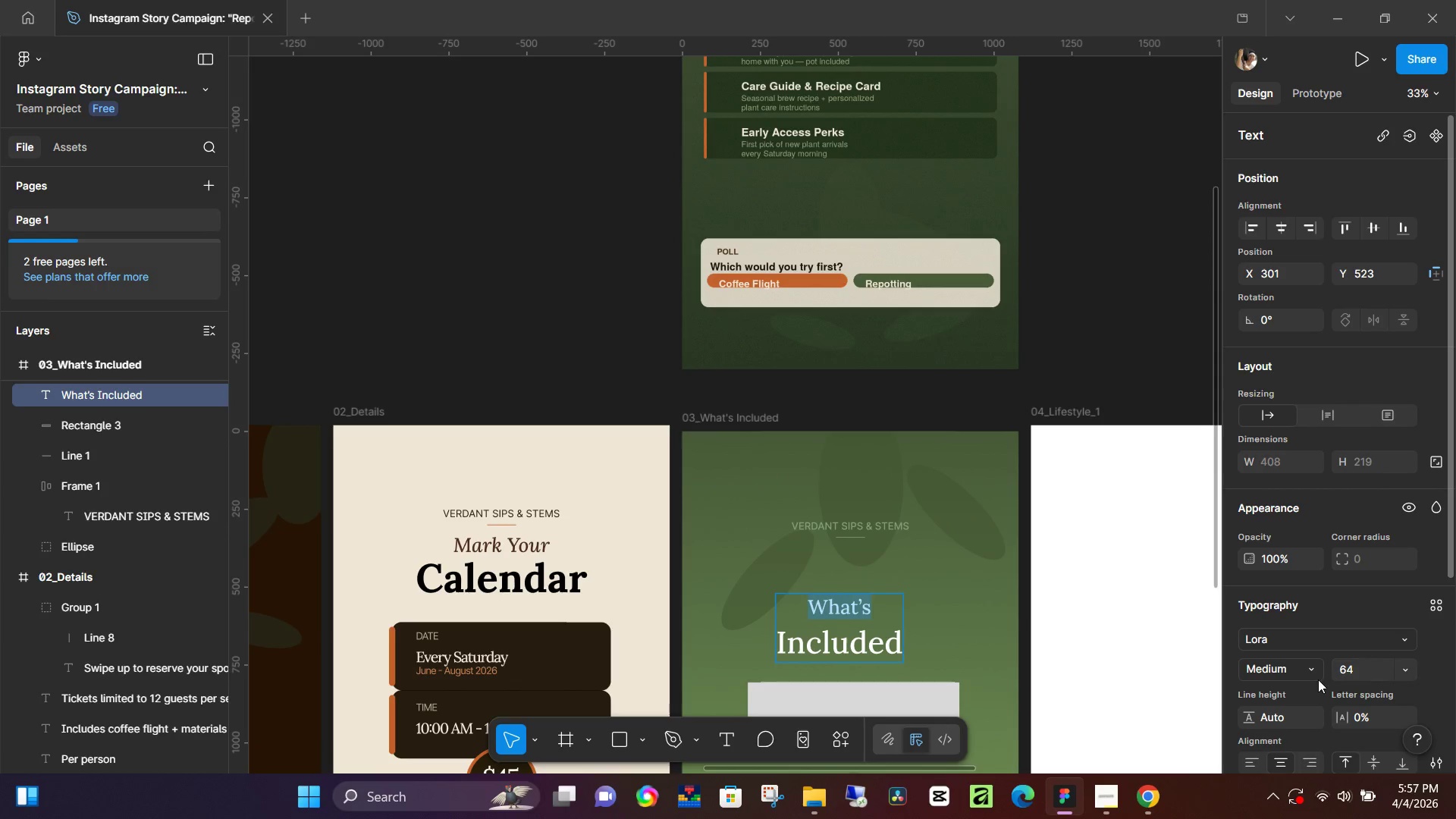 
left_click([1313, 671])
 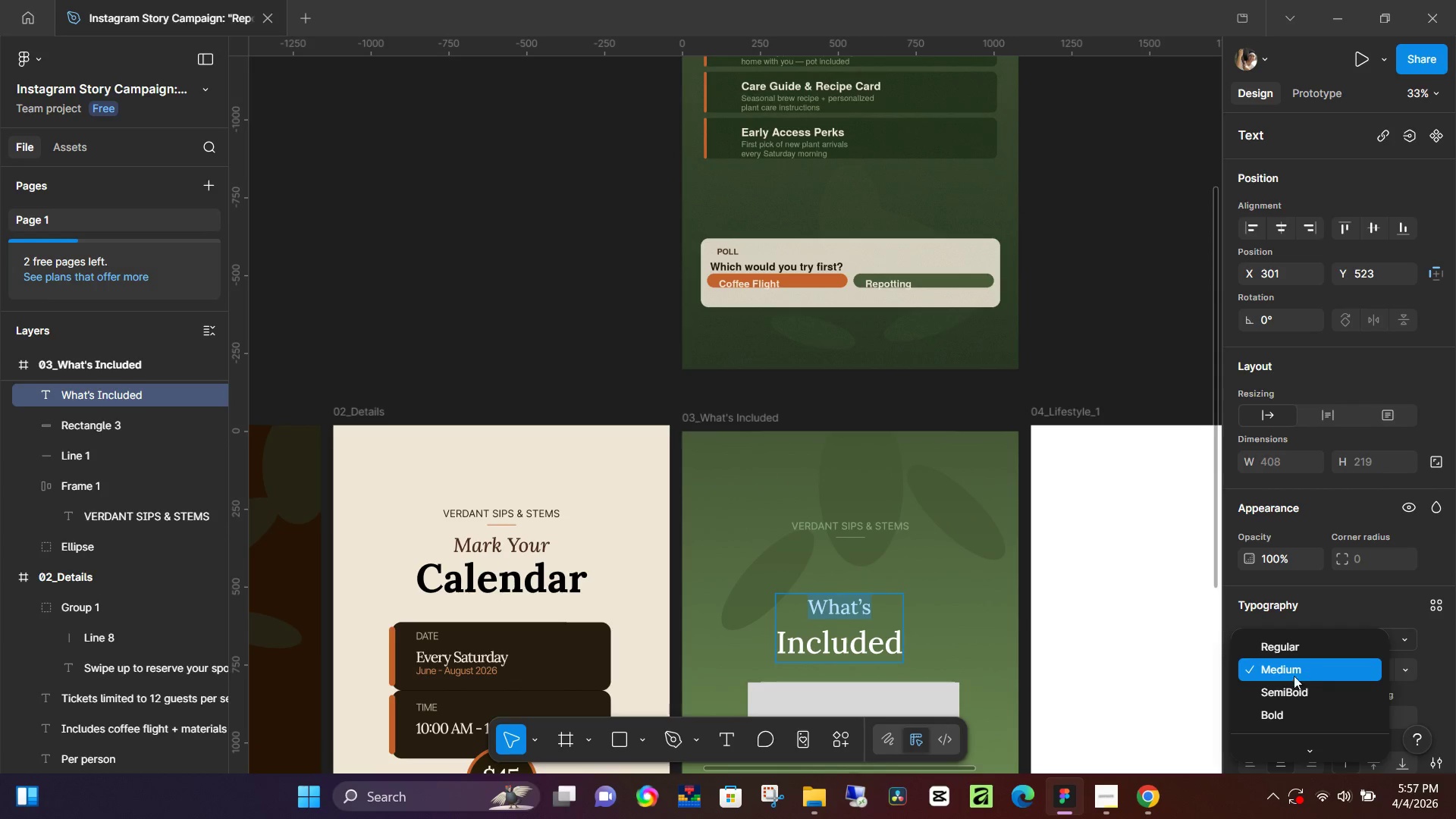 
scroll: coordinate [1287, 683], scroll_direction: down, amount: 3.0
 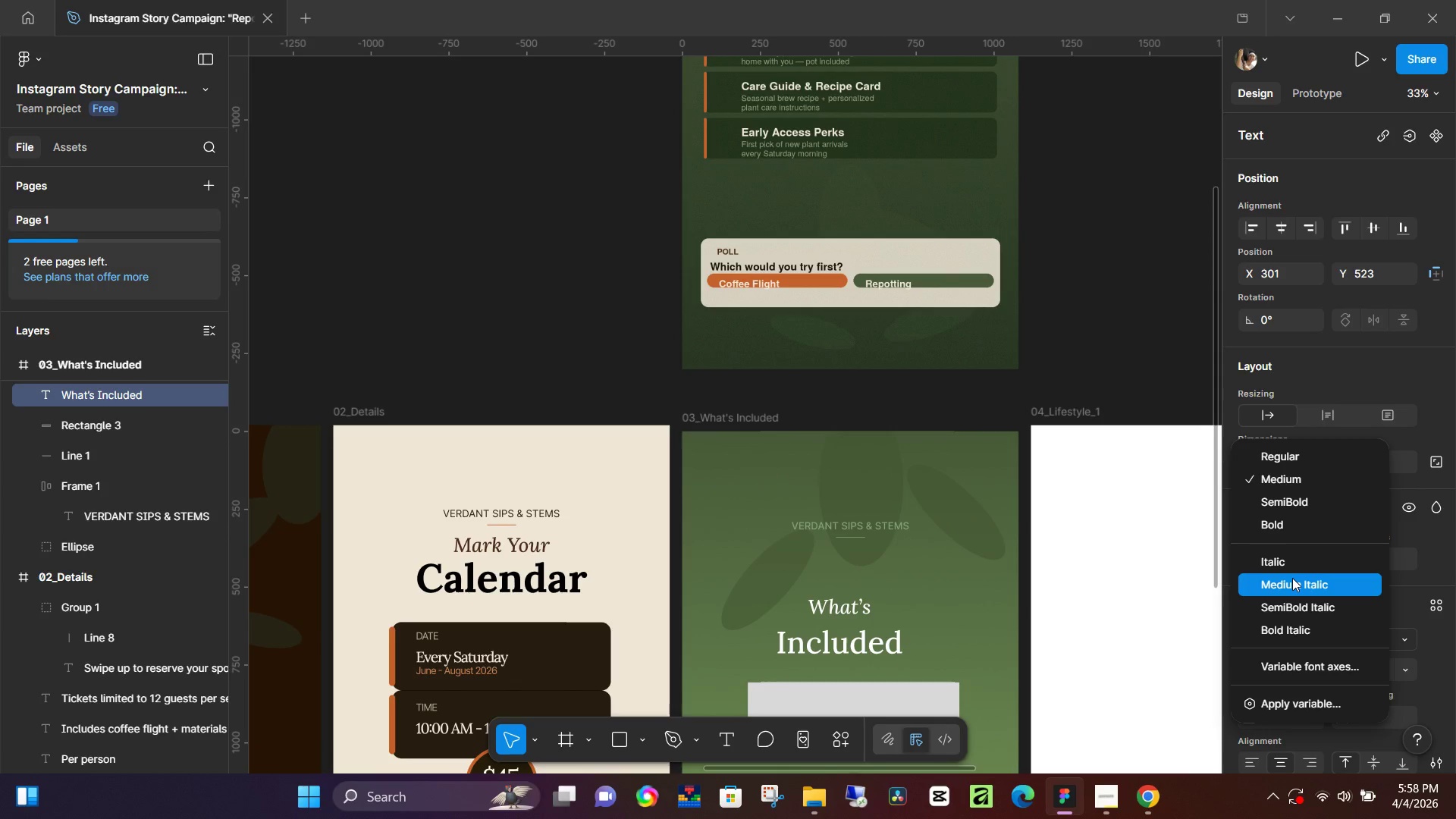 
left_click([1292, 578])
 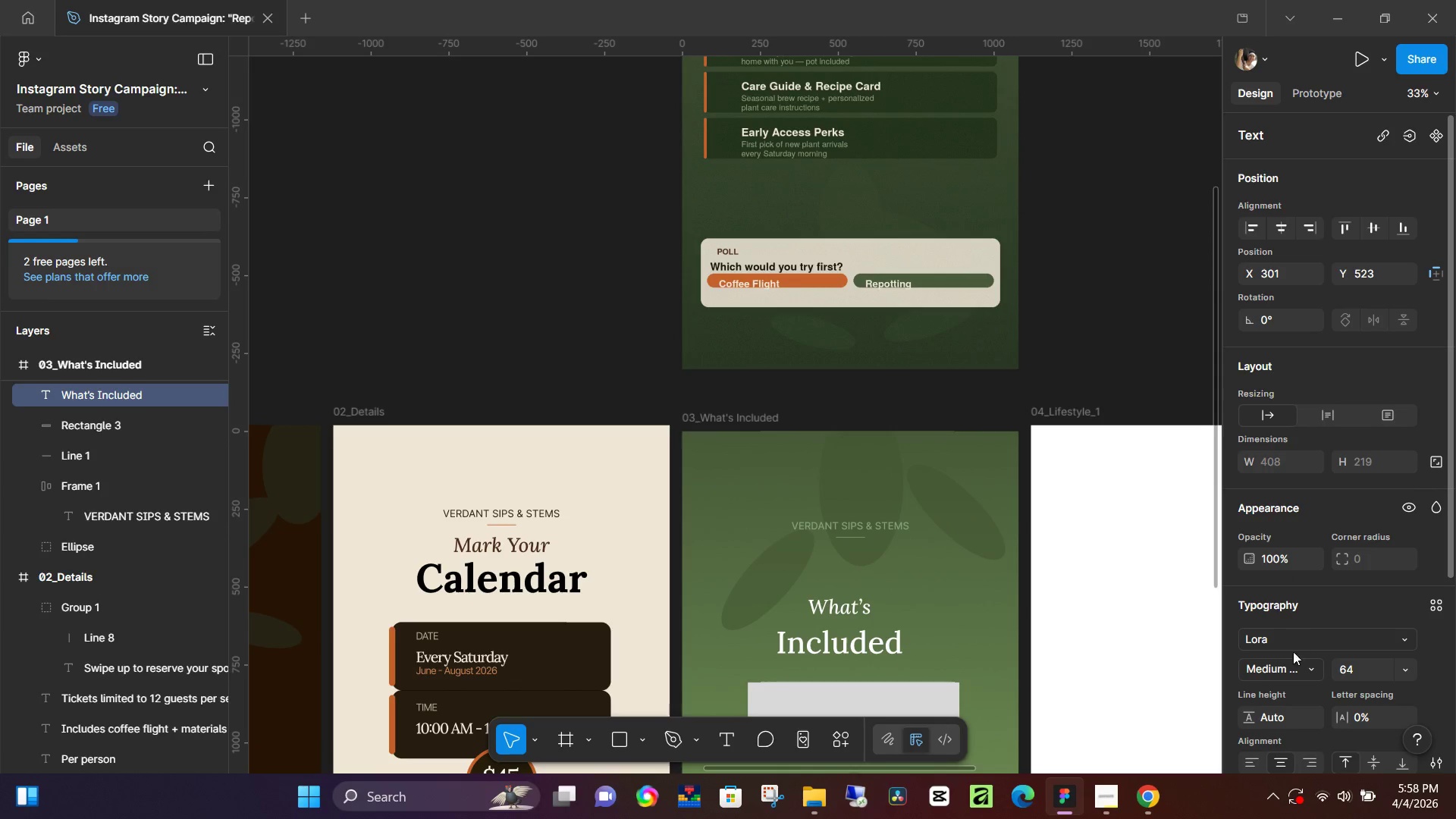 
left_click([1308, 672])
 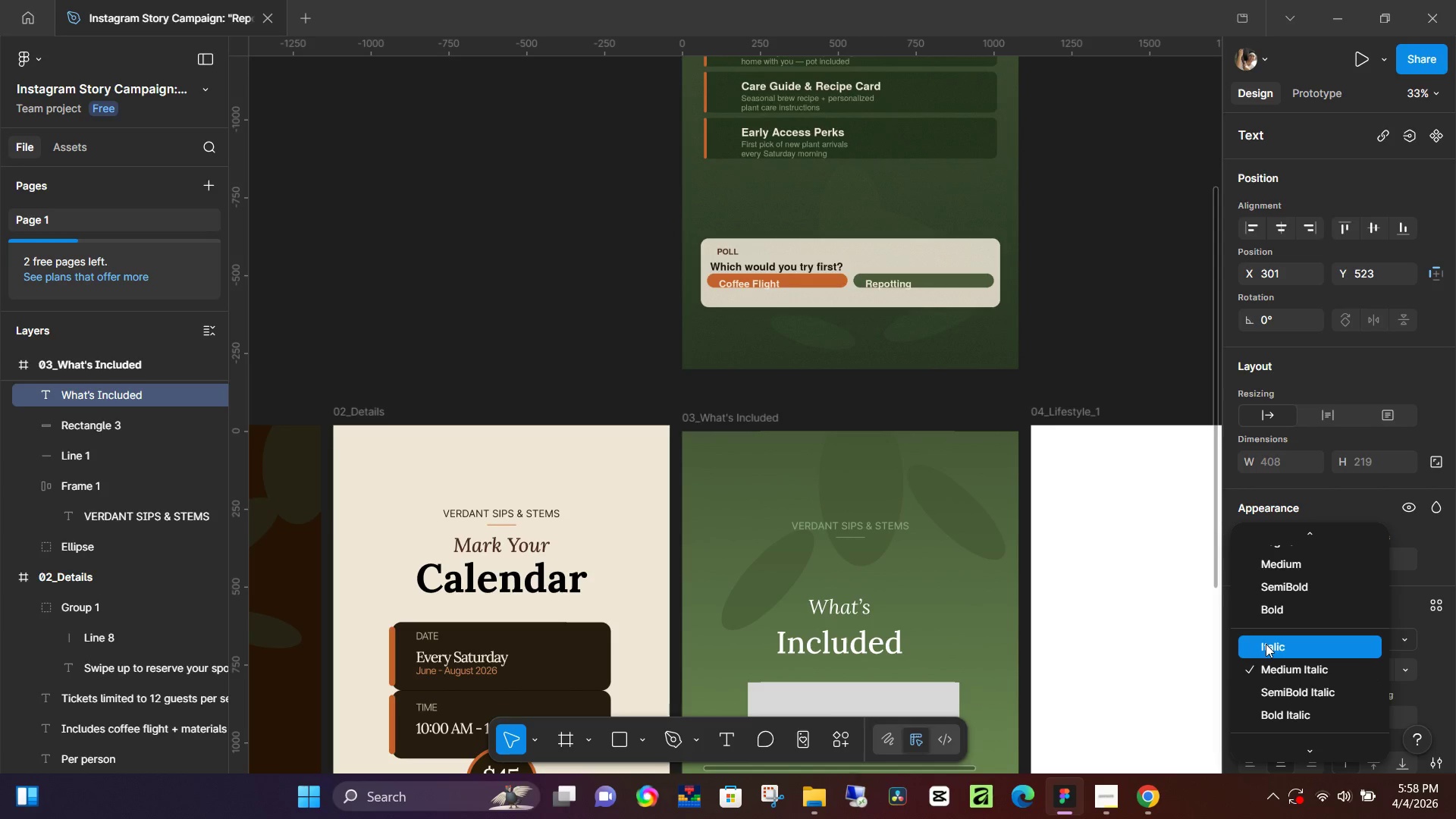 
left_click([1266, 644])
 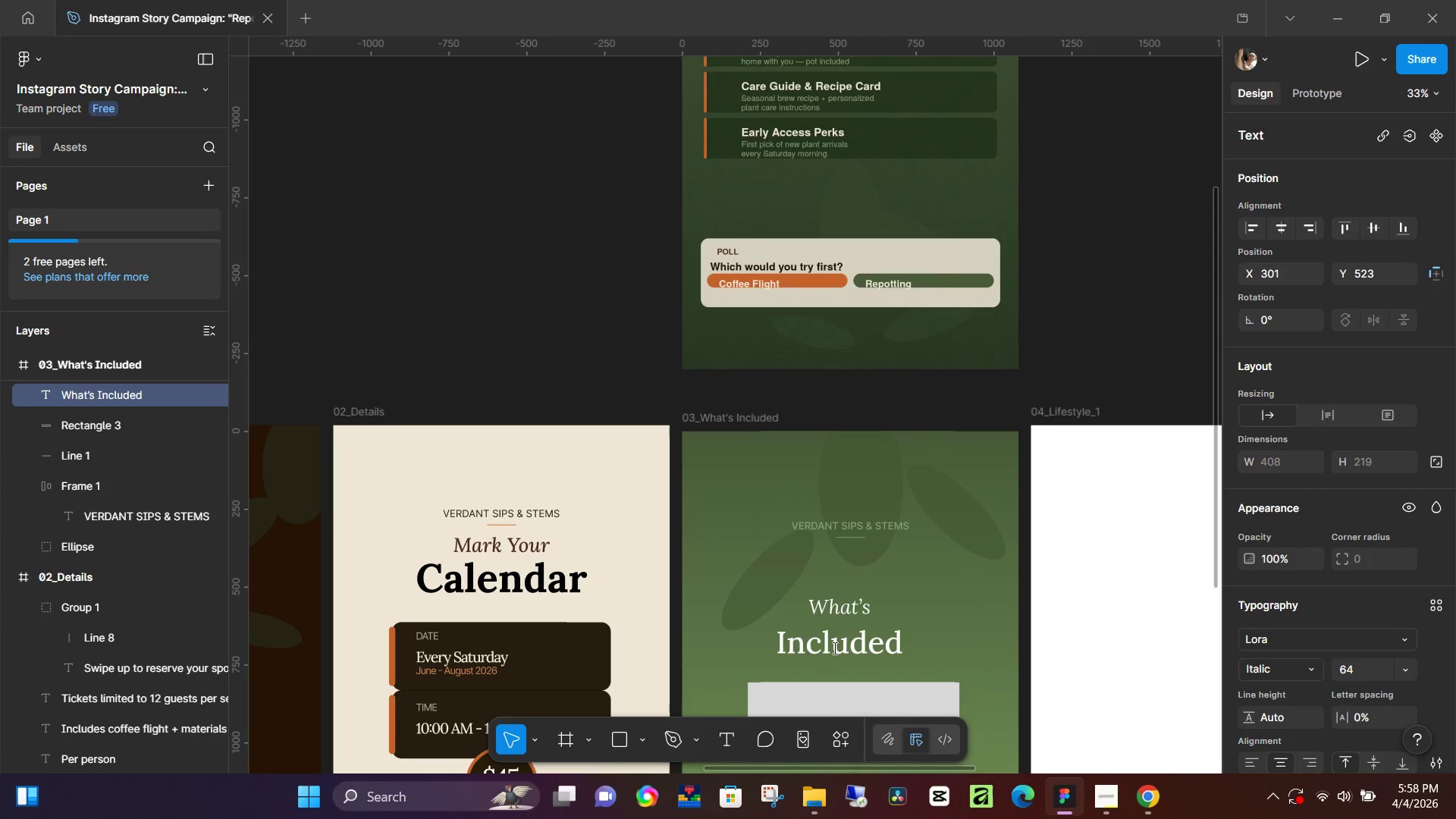 
double_click([833, 648])
 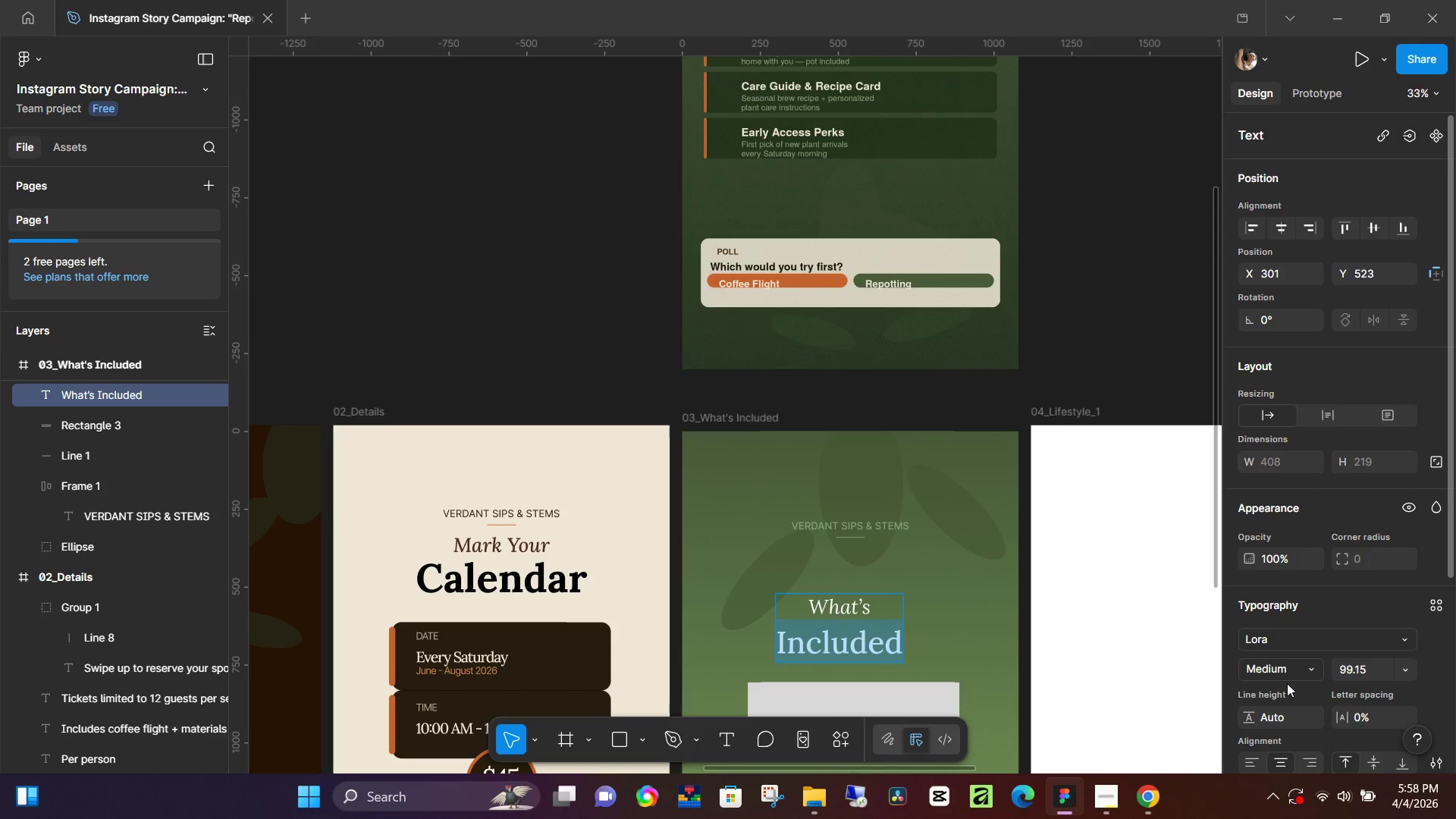 
double_click([1296, 670])
 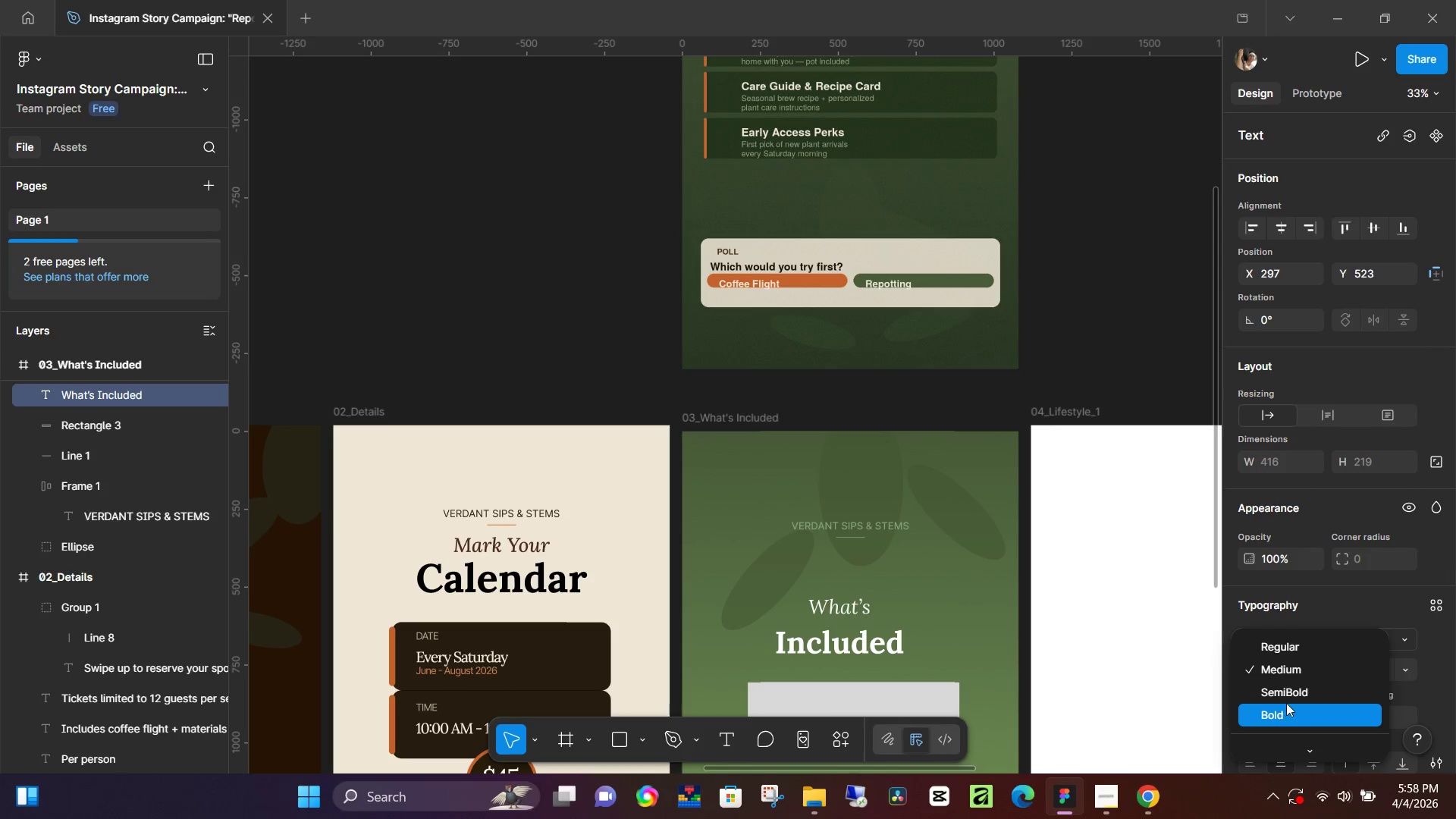 
scroll: coordinate [1286, 698], scroll_direction: down, amount: 4.0
 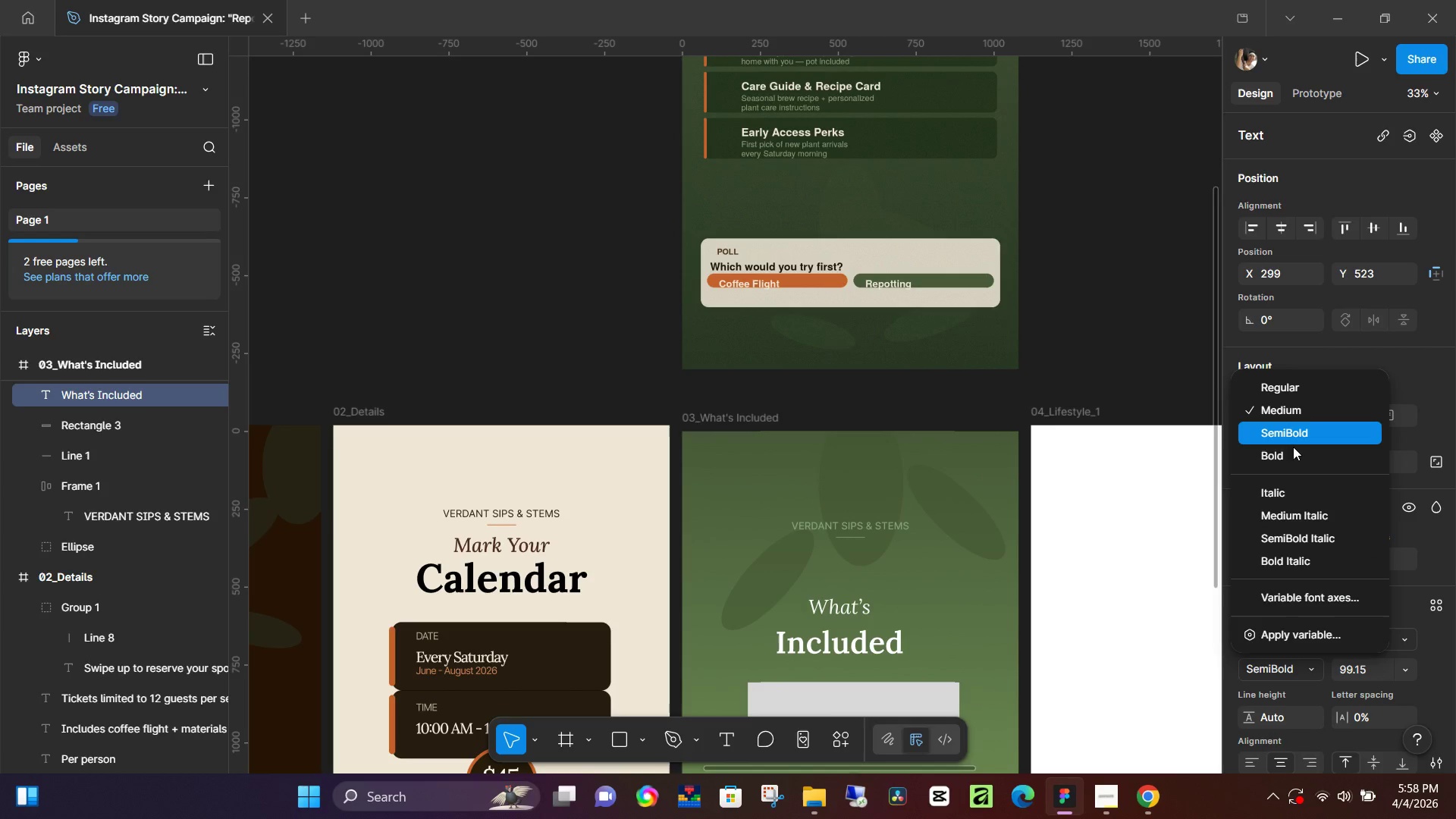 
left_click([1293, 450])
 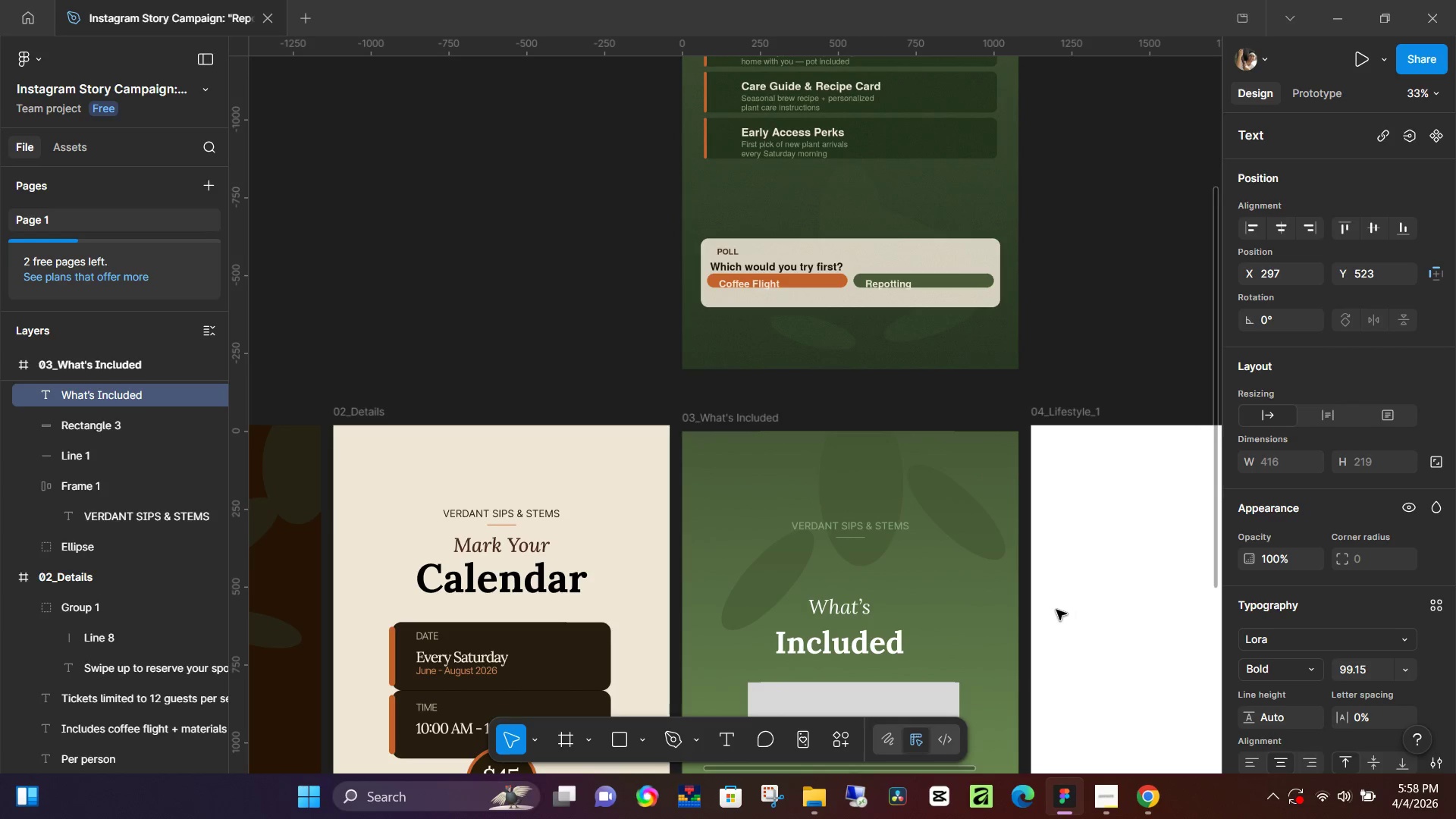 
left_click([1056, 610])
 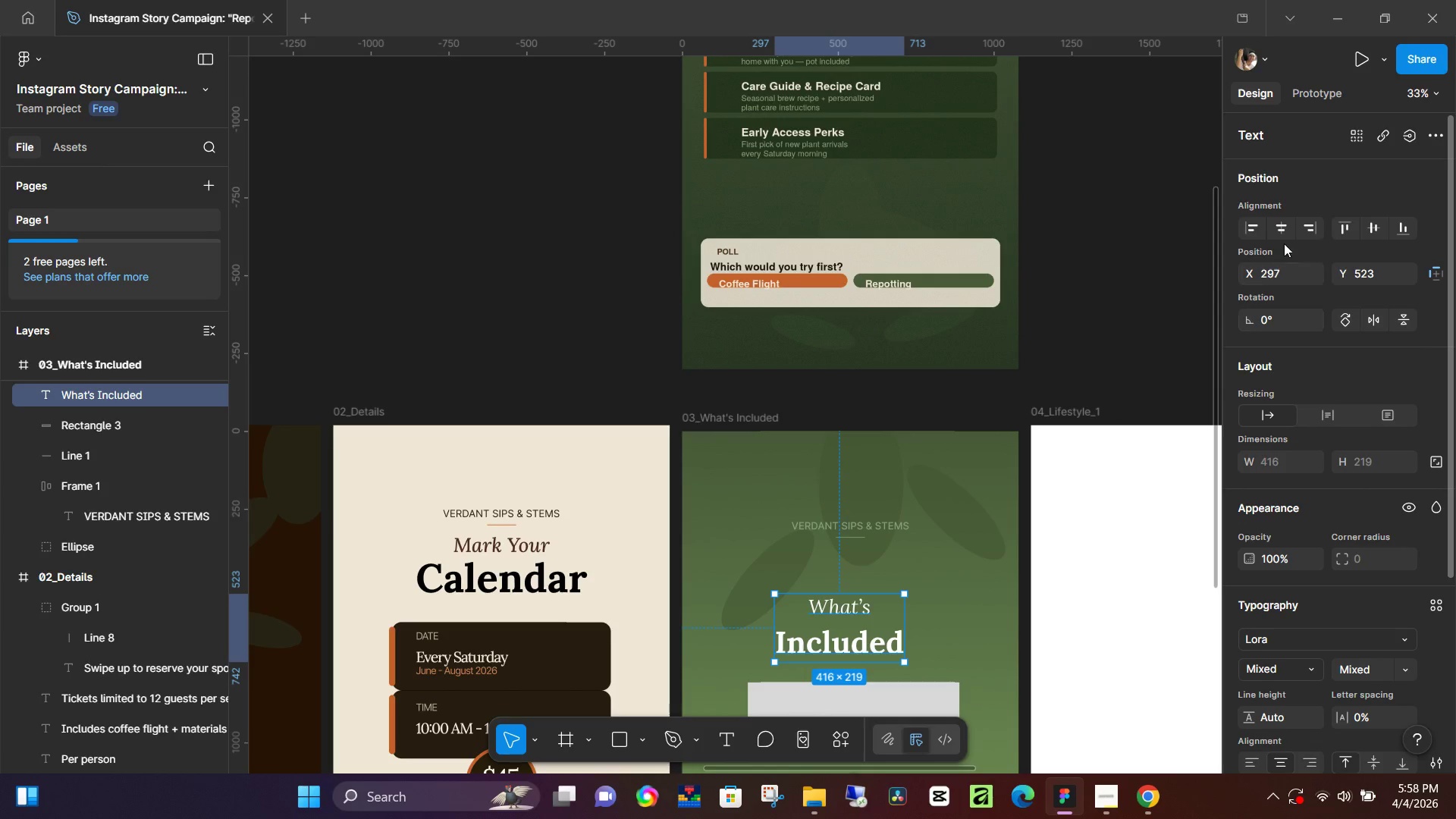 
left_click([1278, 229])
 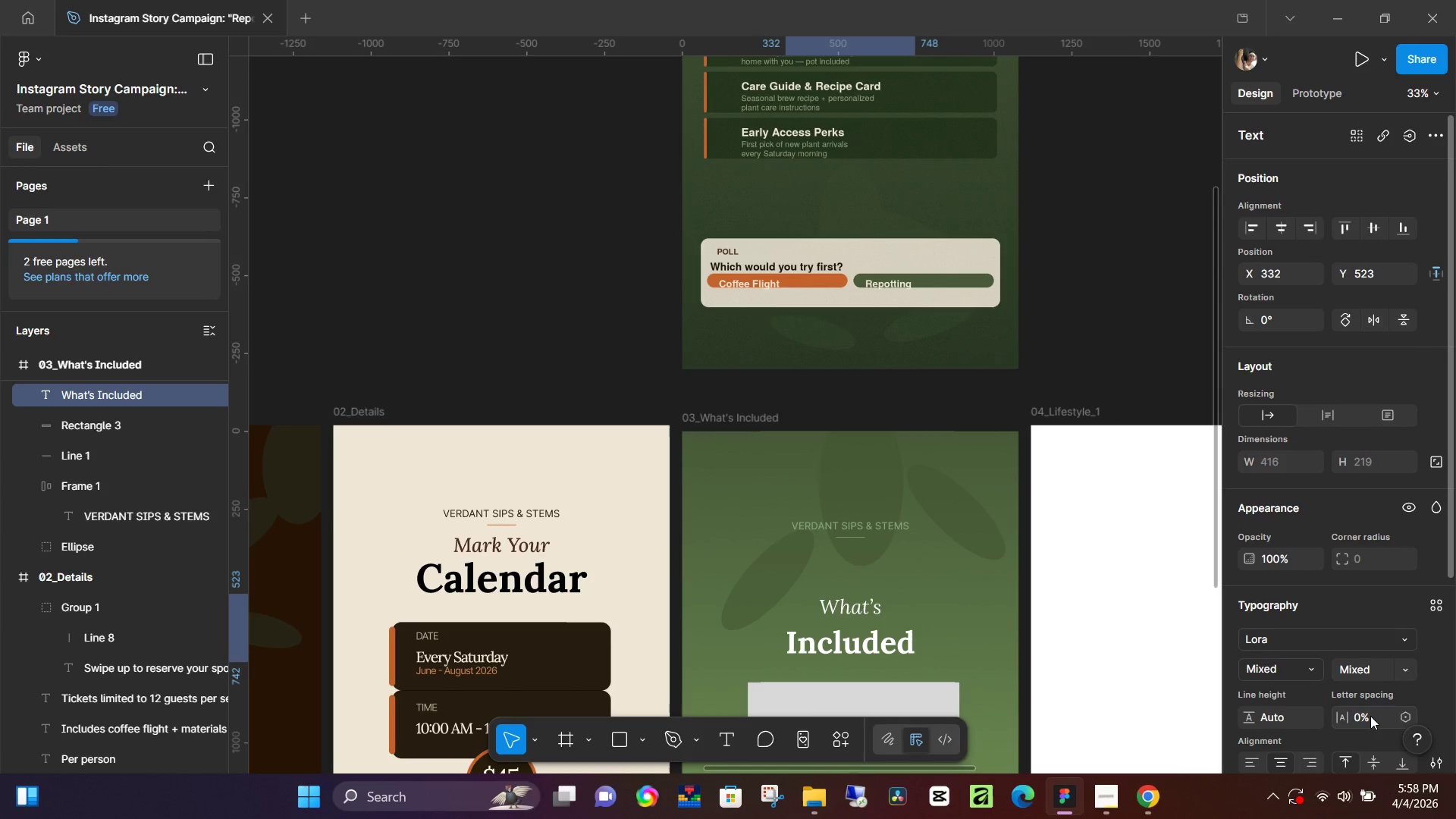 
left_click([1373, 715])
 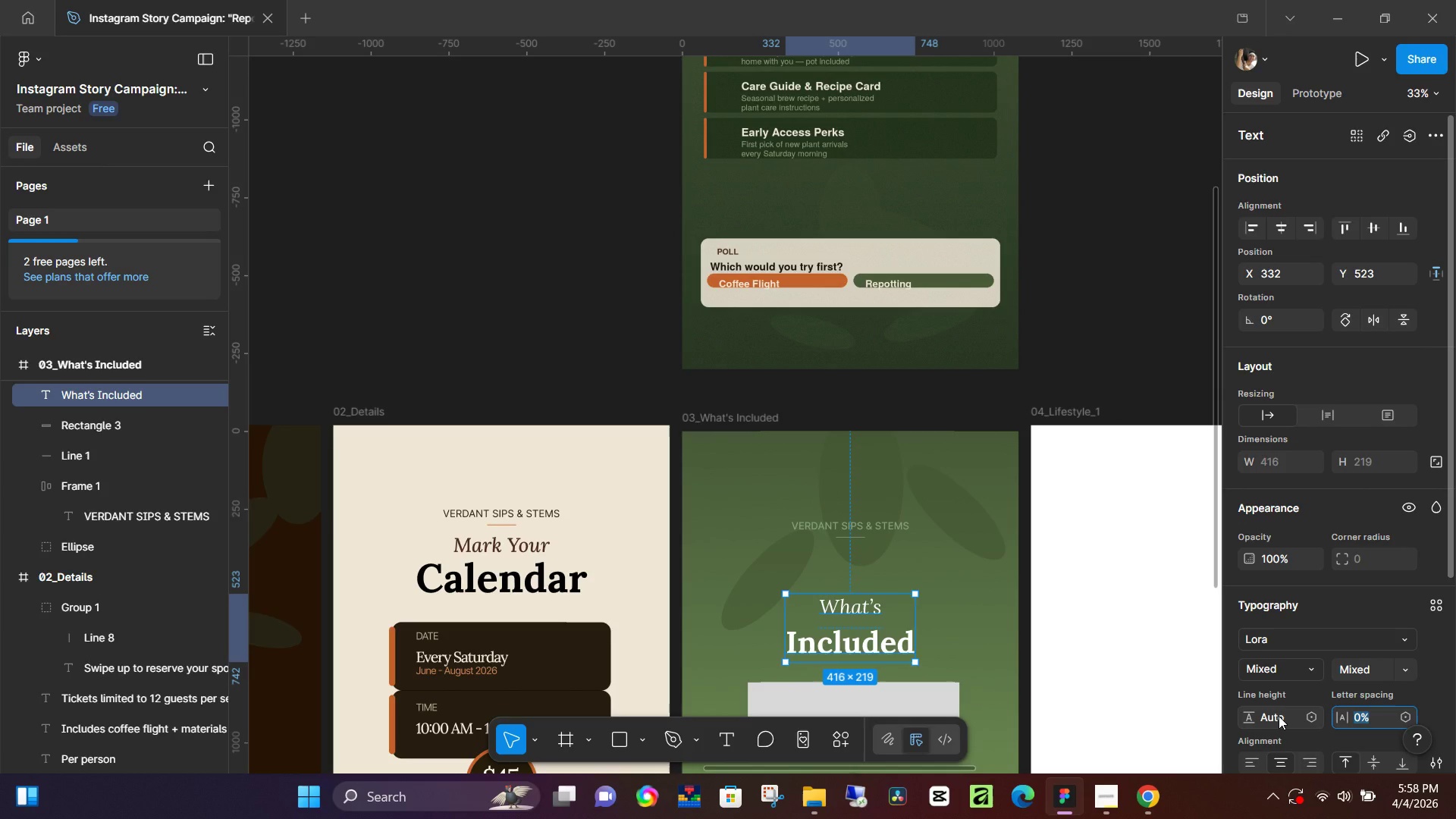 
left_click([1279, 716])
 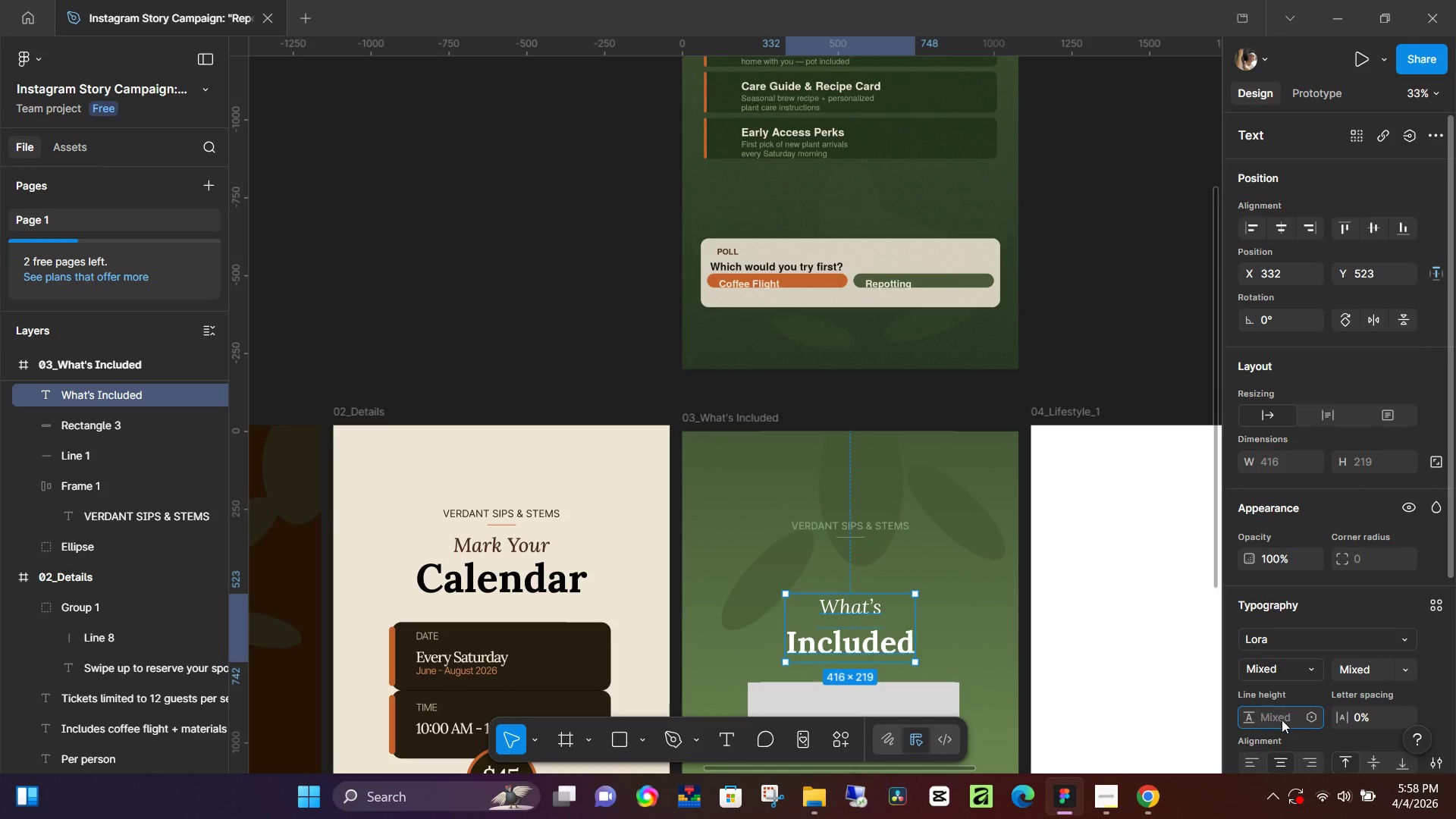 
key(ArrowDown)
 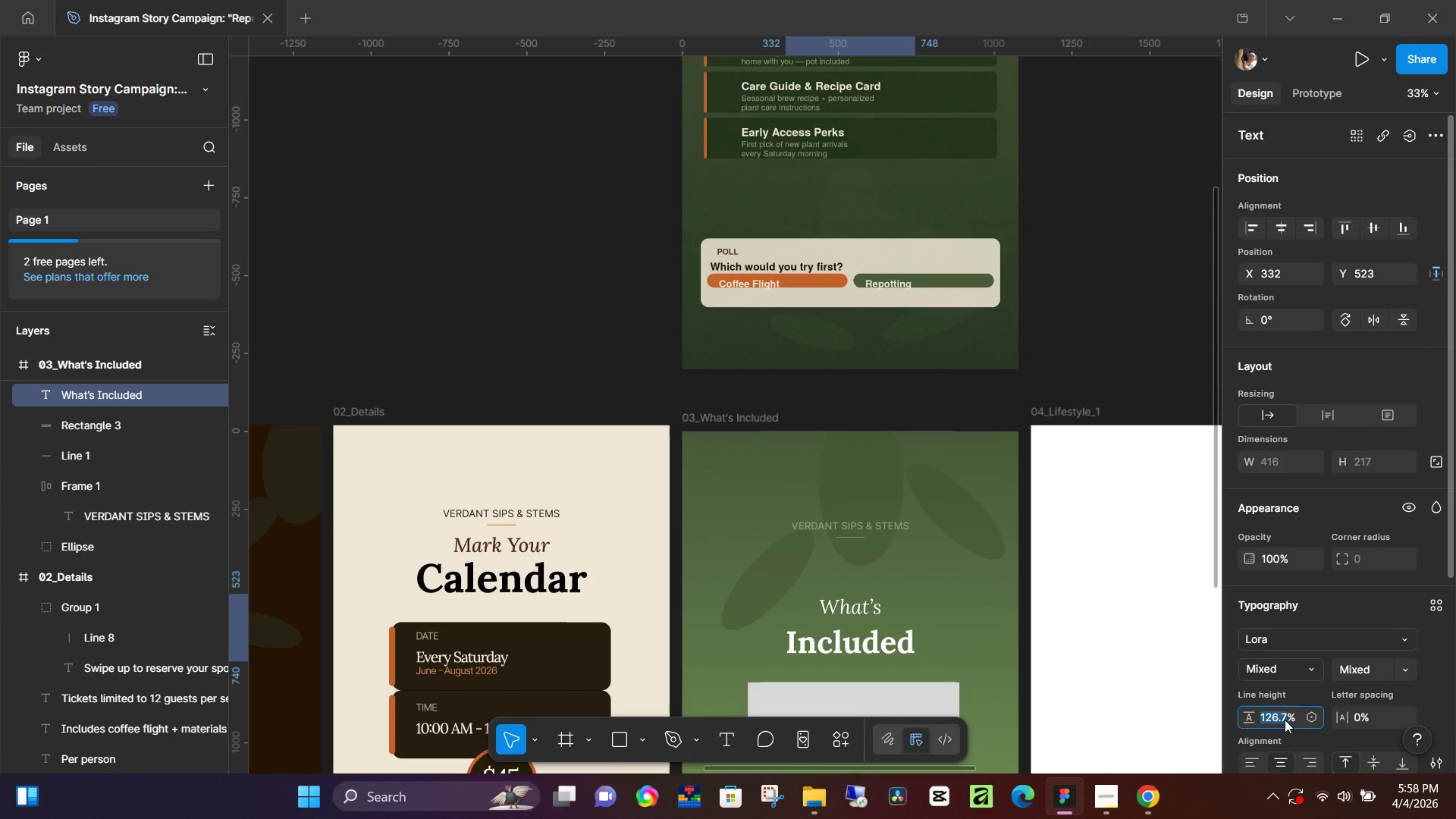 
hold_key(key=ArrowDown, duration=0.34)
 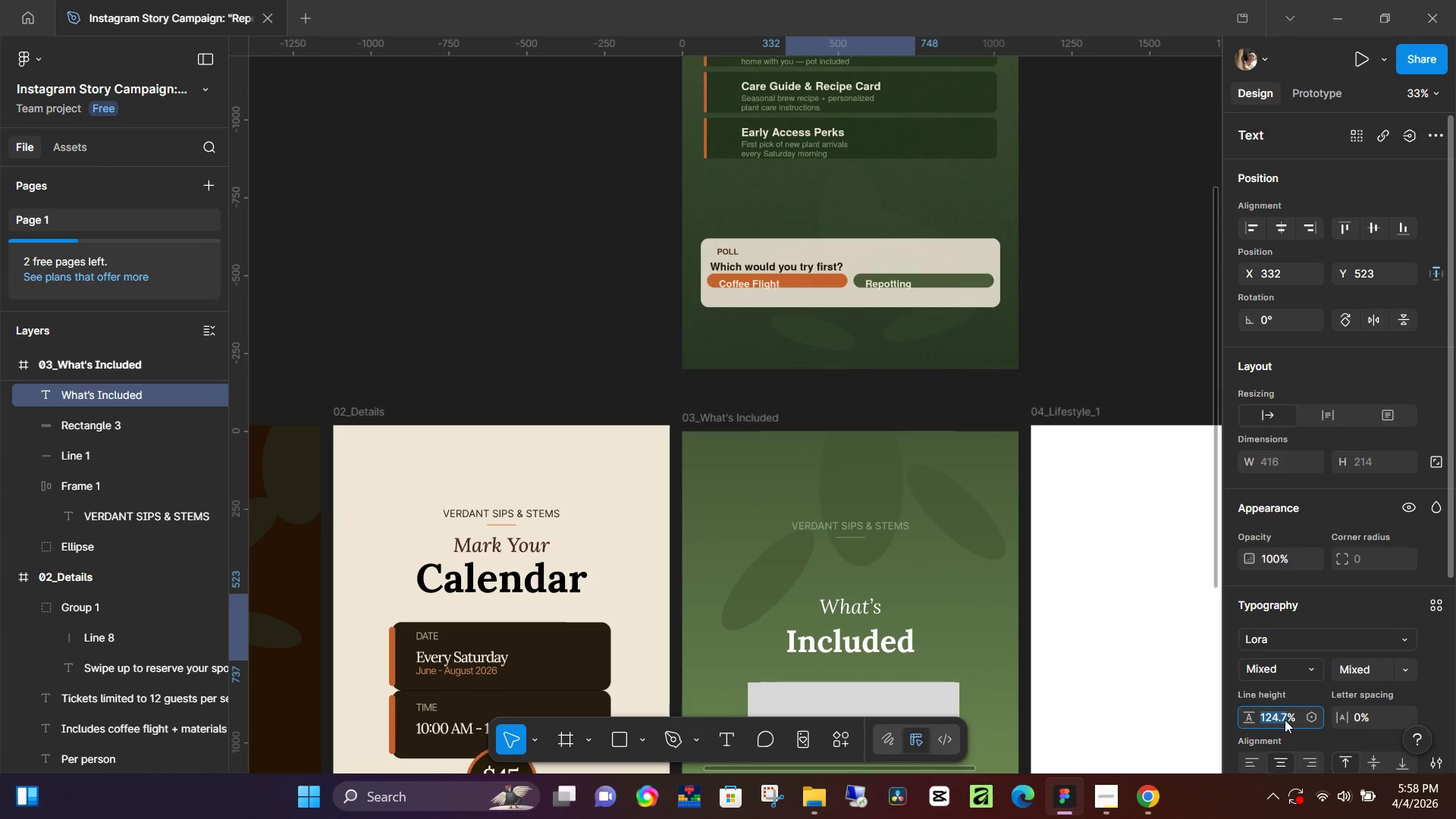 
hold_key(key=ArrowDown, duration=1.22)
 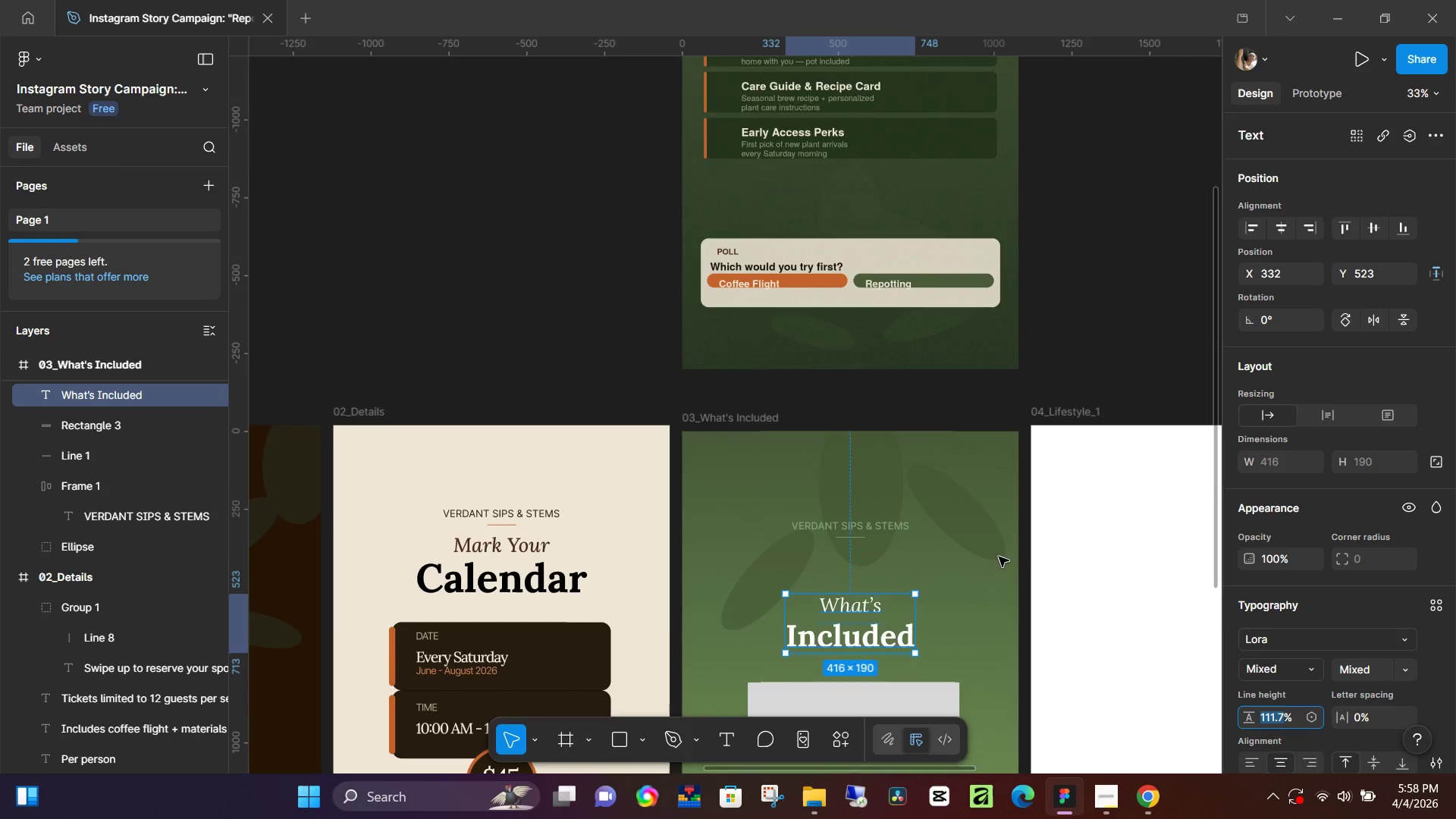 
scroll: coordinate [965, 533], scroll_direction: up, amount: 5.0
 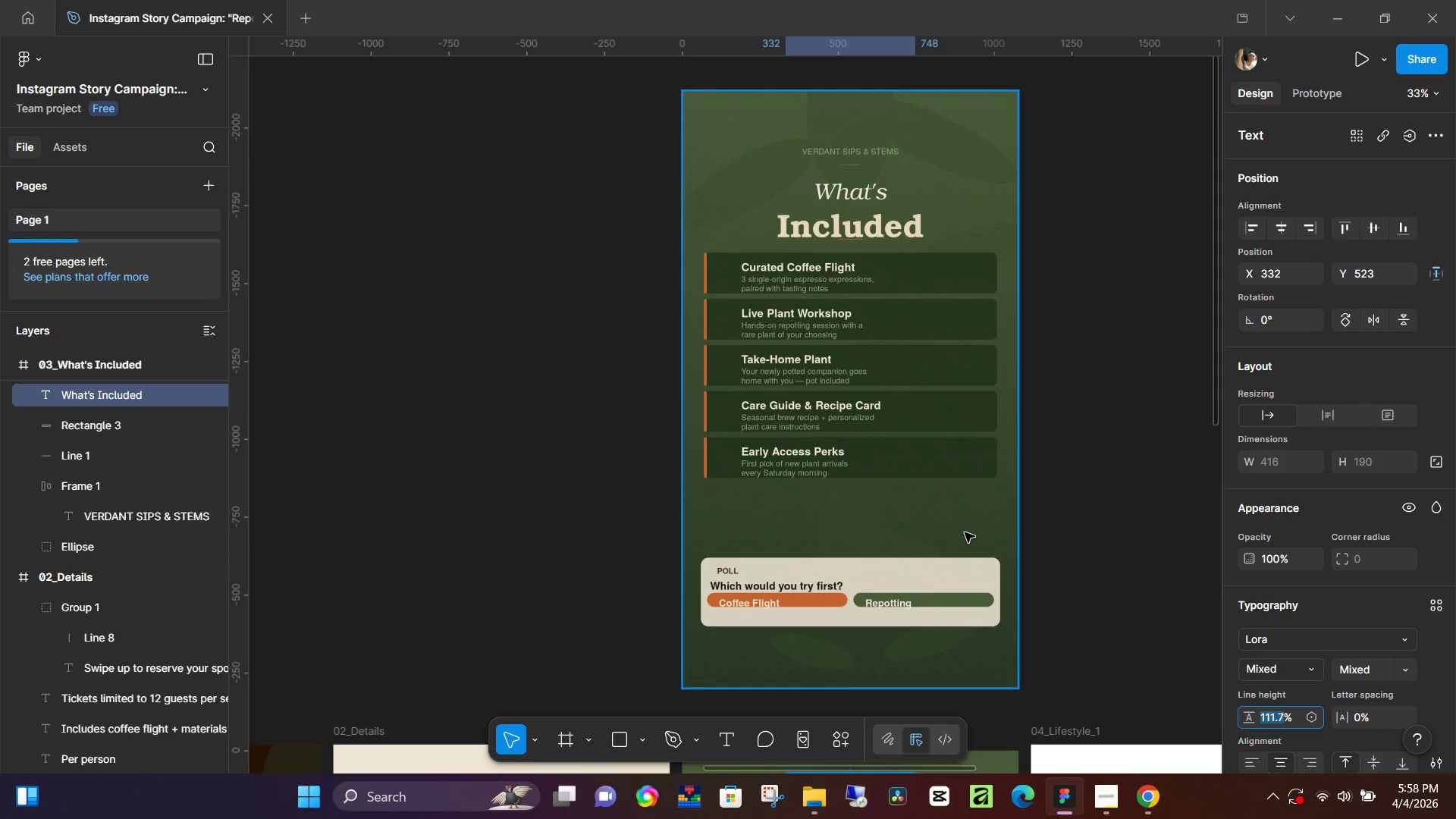 
scroll: coordinate [965, 532], scroll_direction: down, amount: 5.0
 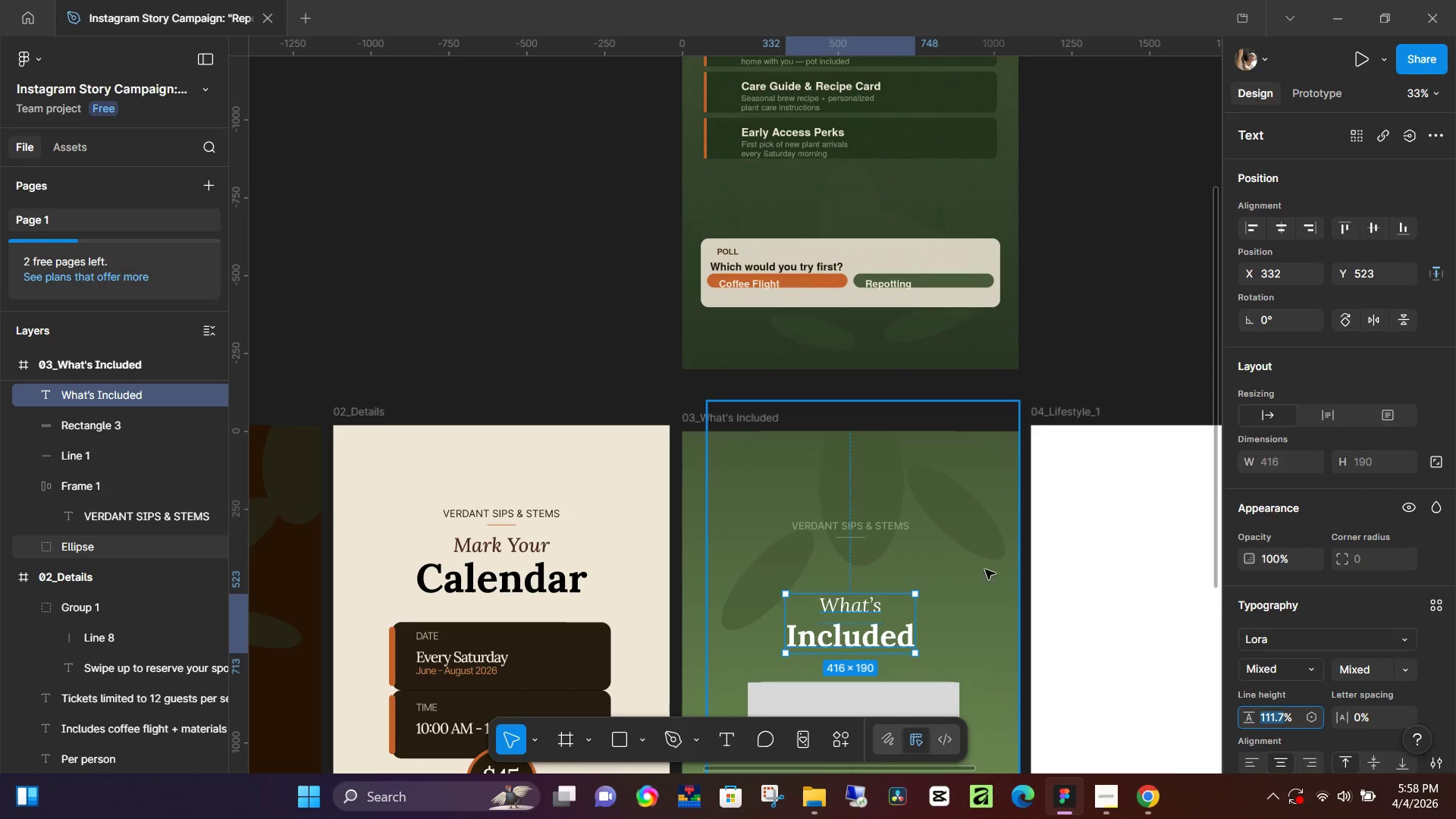 
left_click([987, 582])
 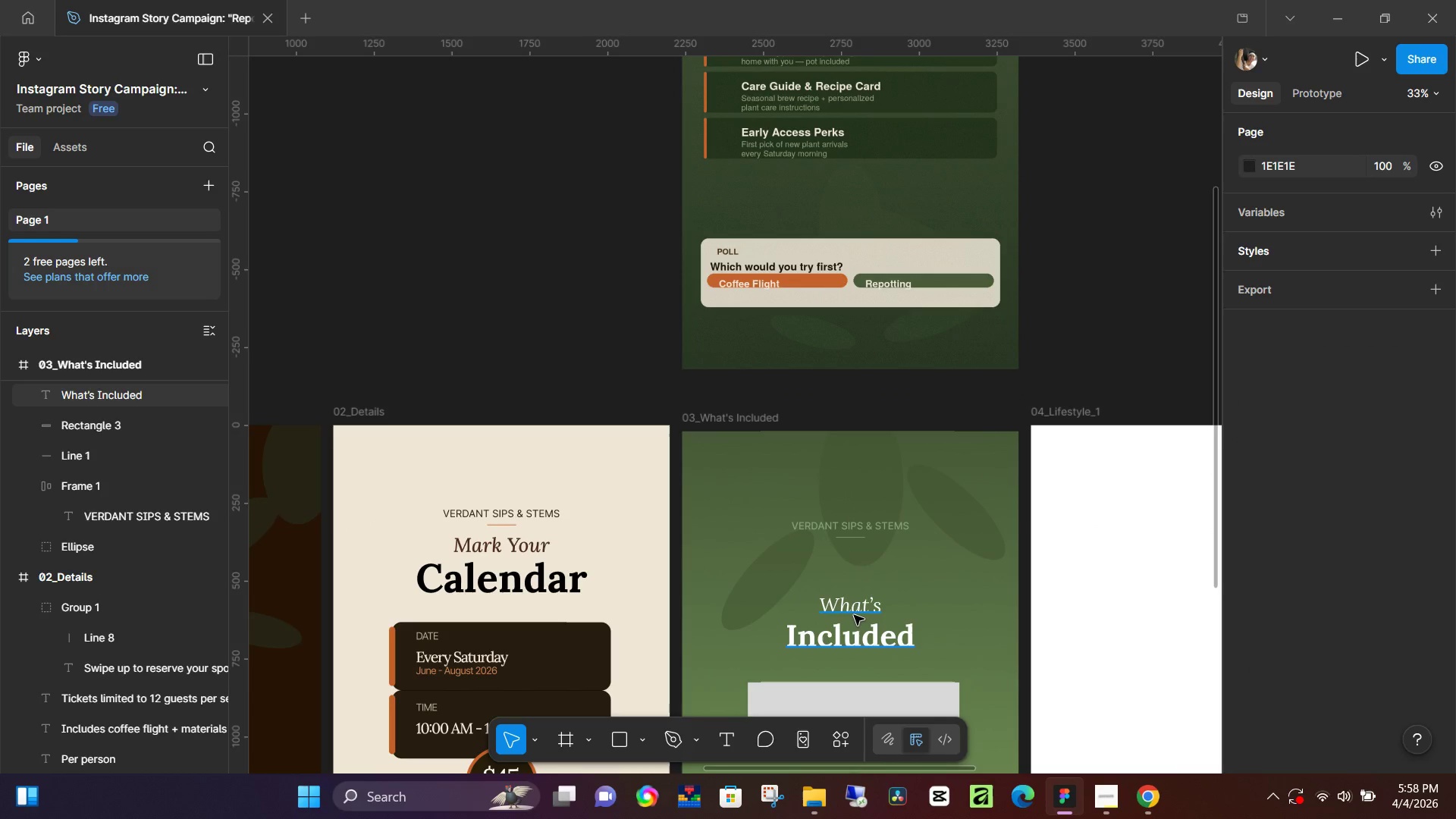 
left_click([854, 615])
 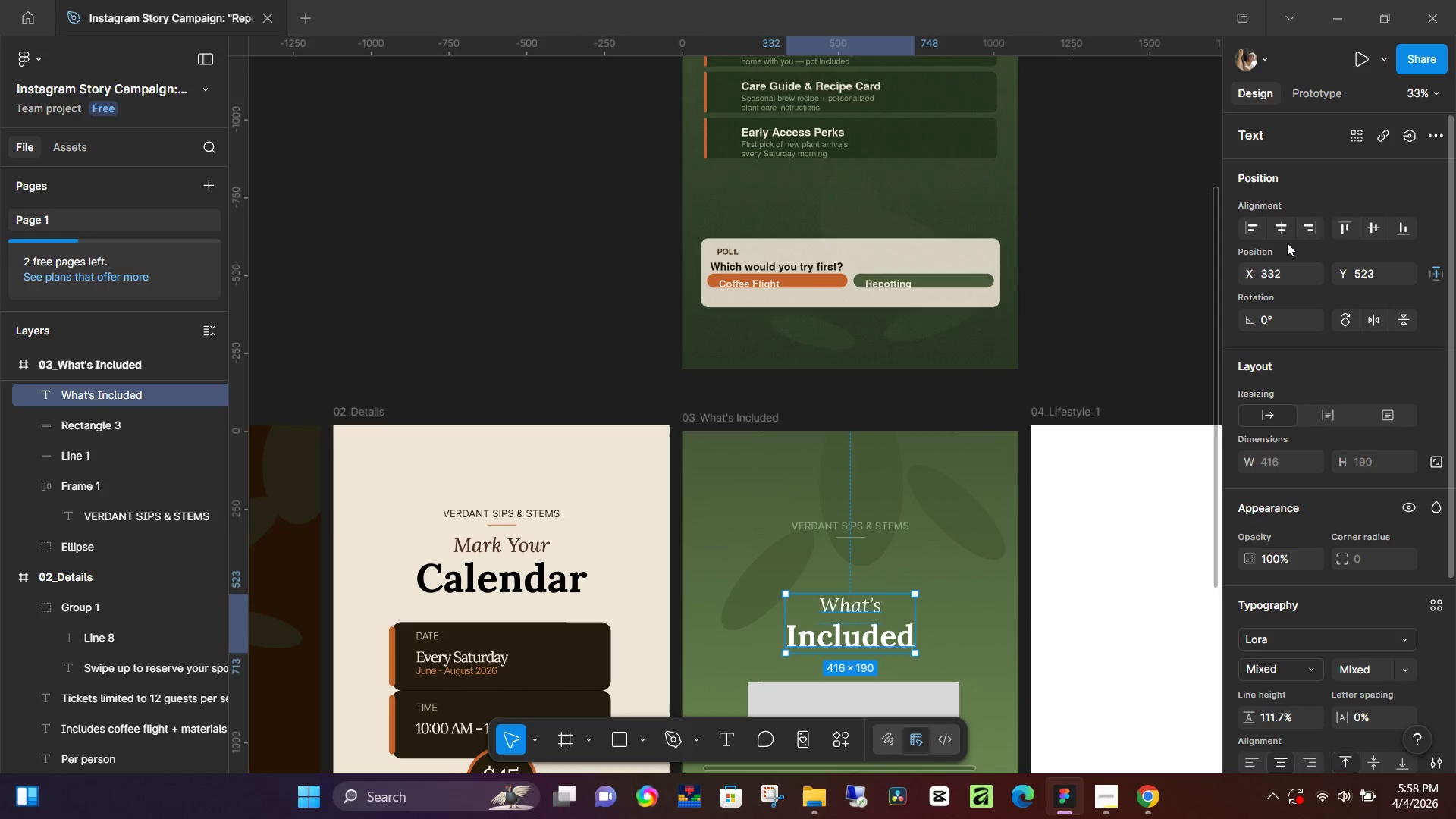 
left_click([1286, 233])
 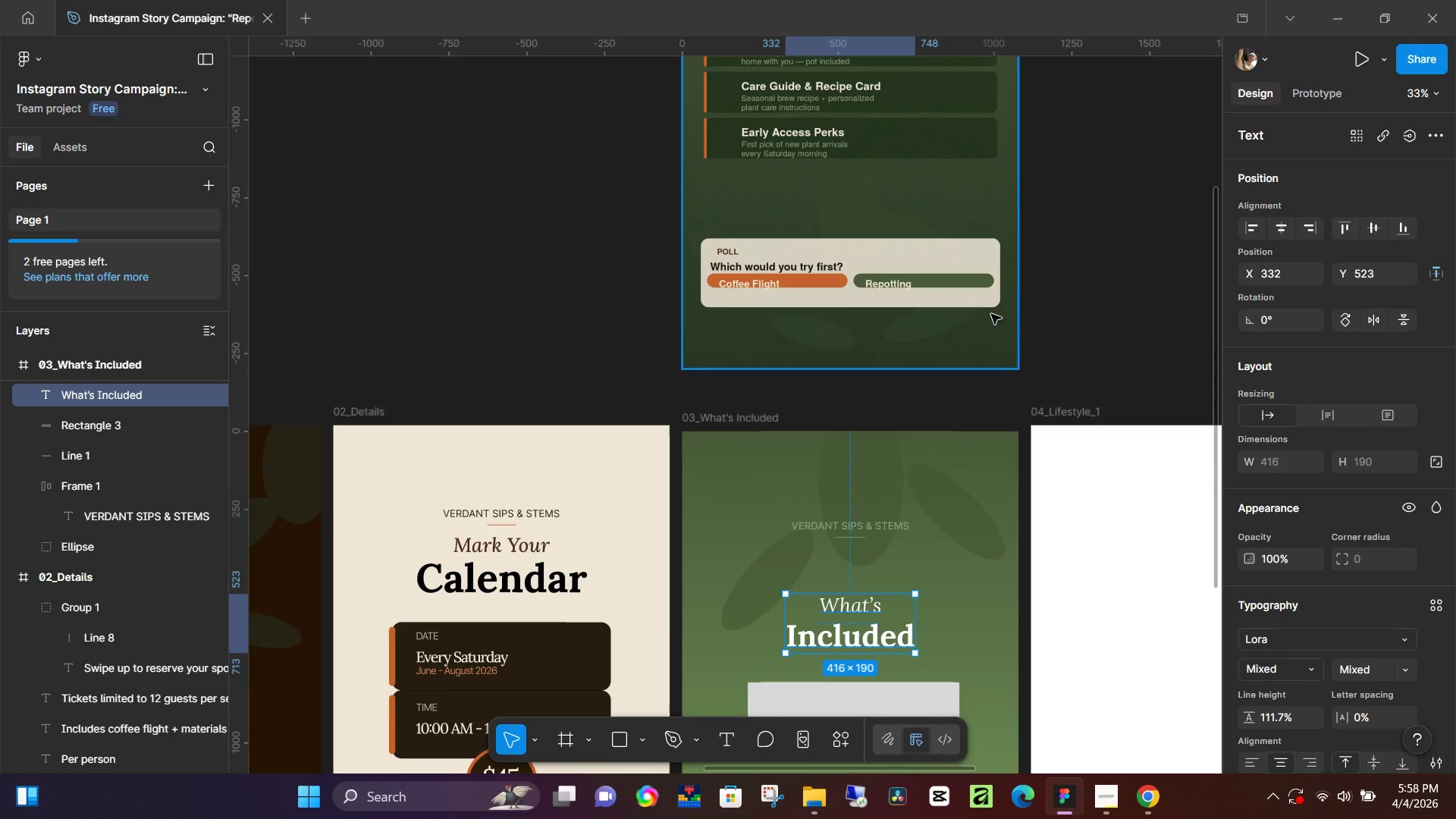 
scroll: coordinate [961, 315], scroll_direction: up, amount: 4.0
 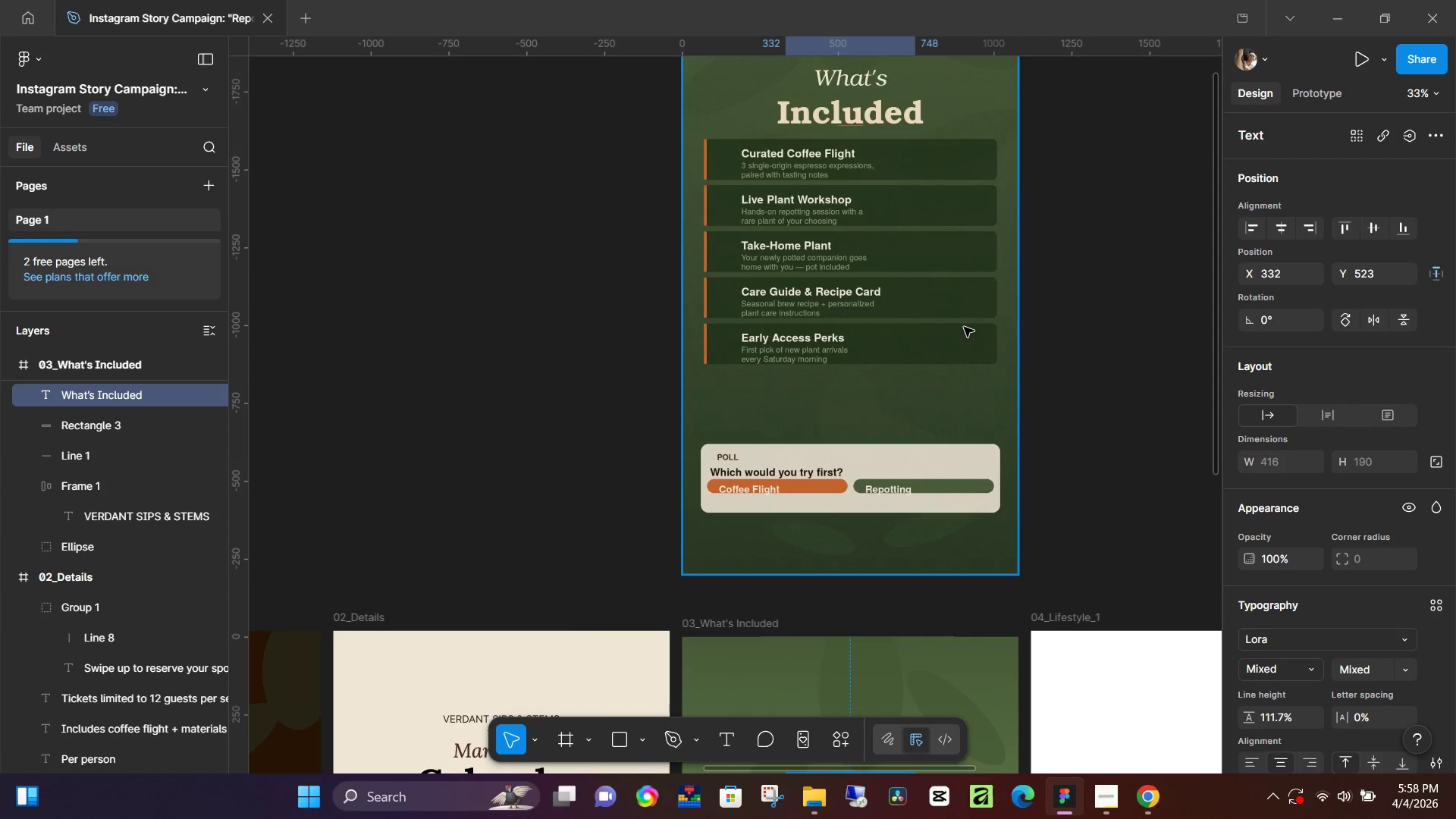 
scroll: coordinate [965, 330], scroll_direction: down, amount: 5.0
 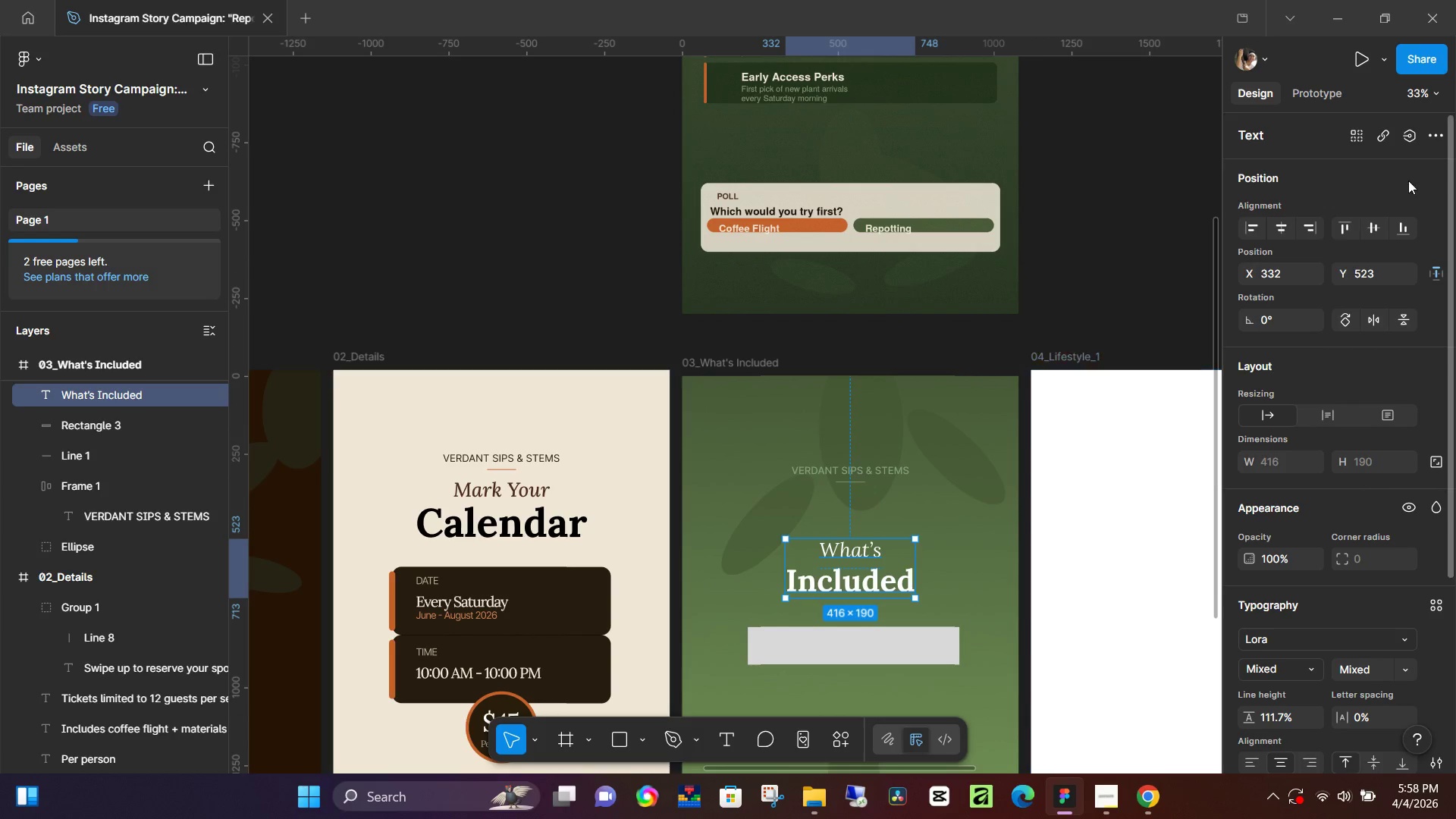 
left_click([1282, 222])
 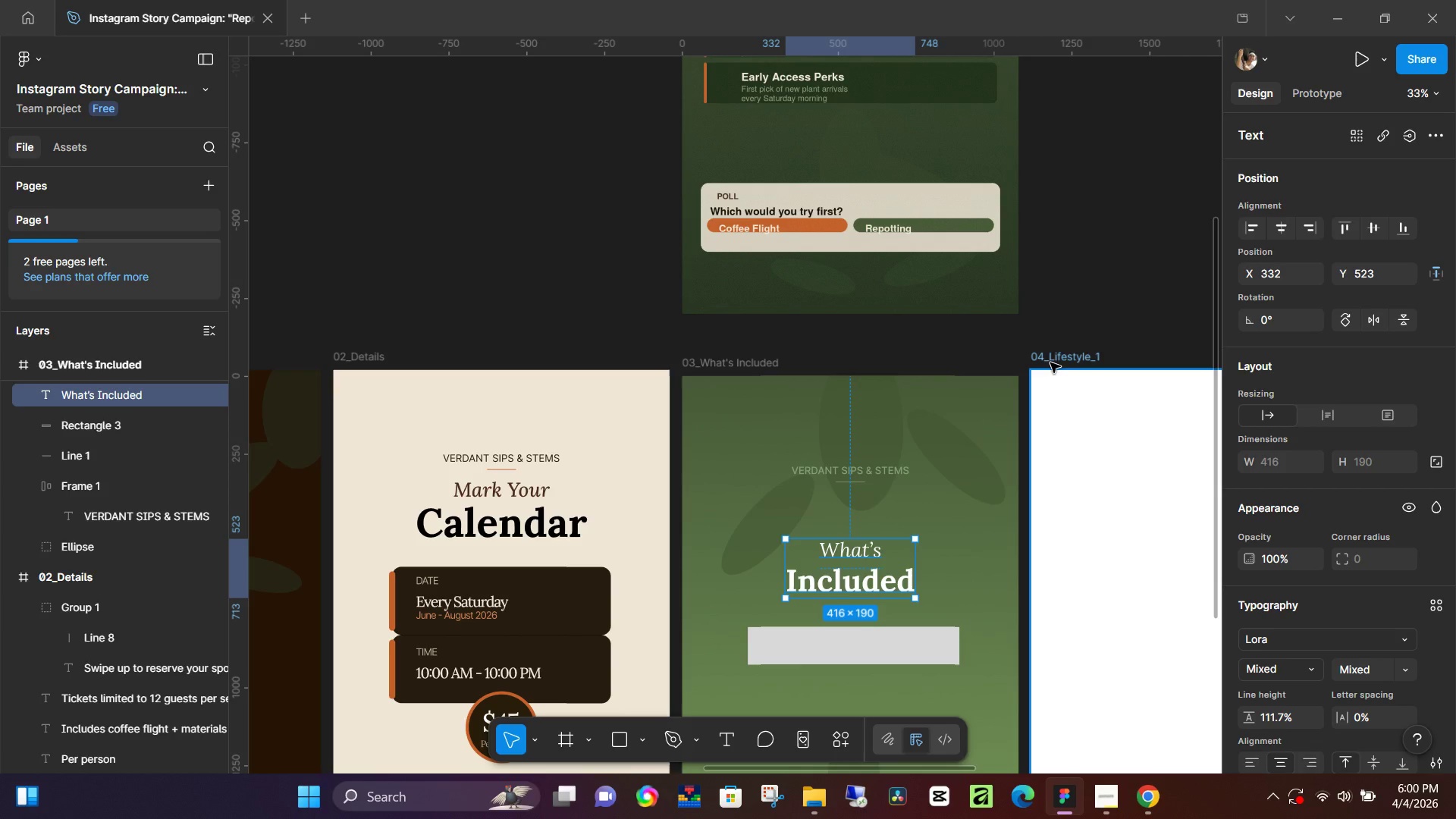 
wait(140.33)
 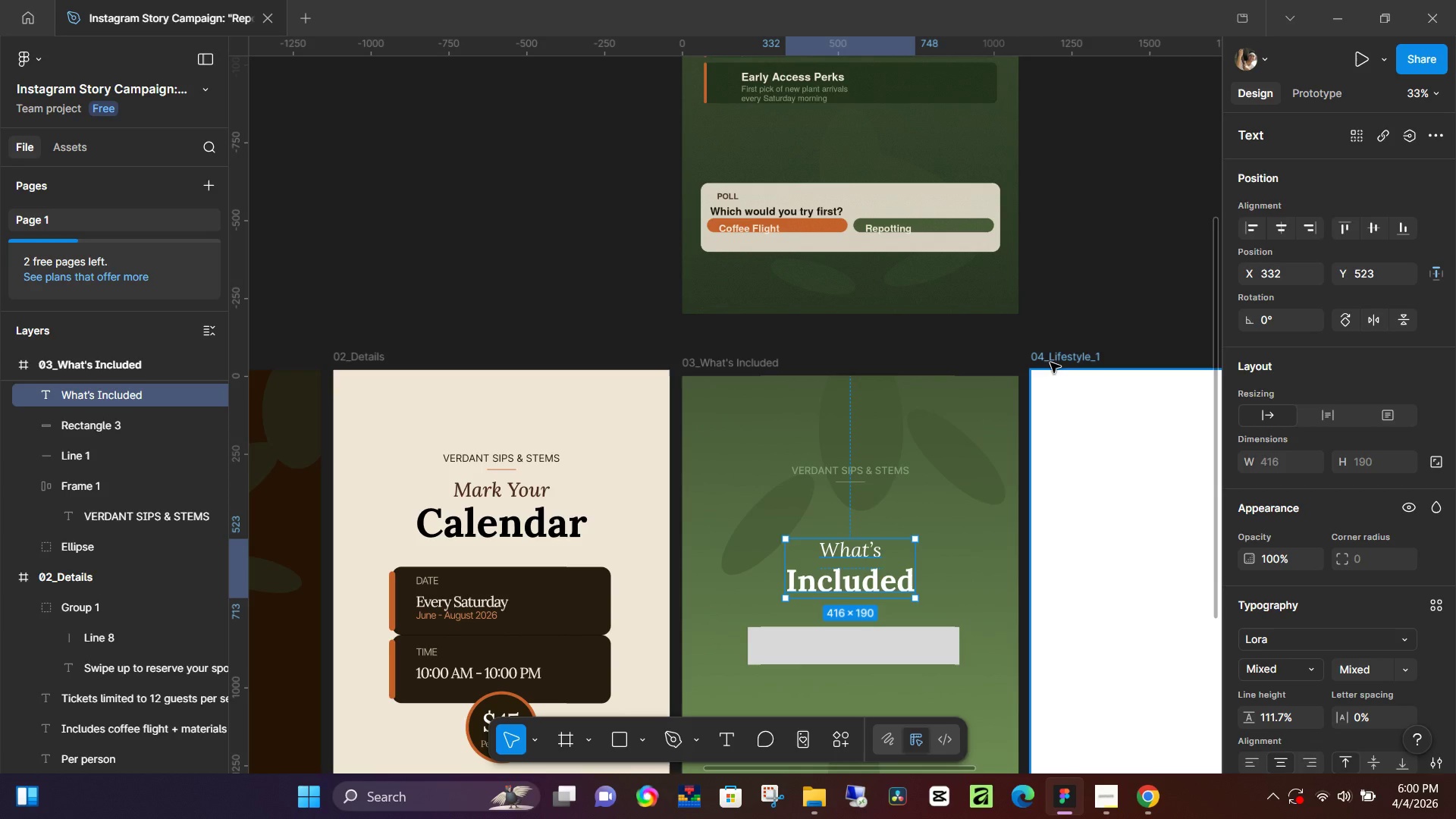 
hold_key(key=ControlLeft, duration=1.03)
 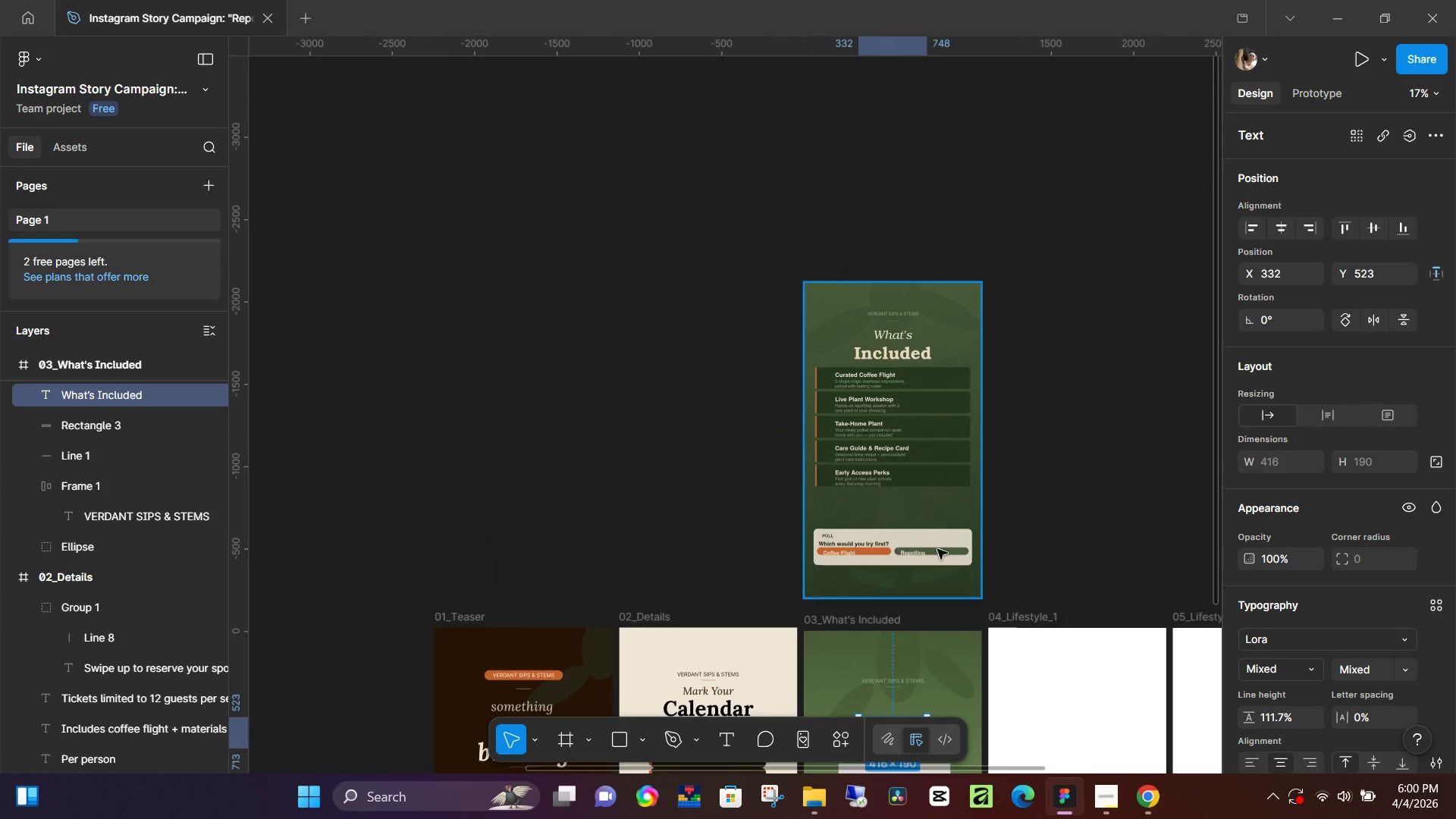 
hold_key(key=ControlLeft, duration=22.38)
 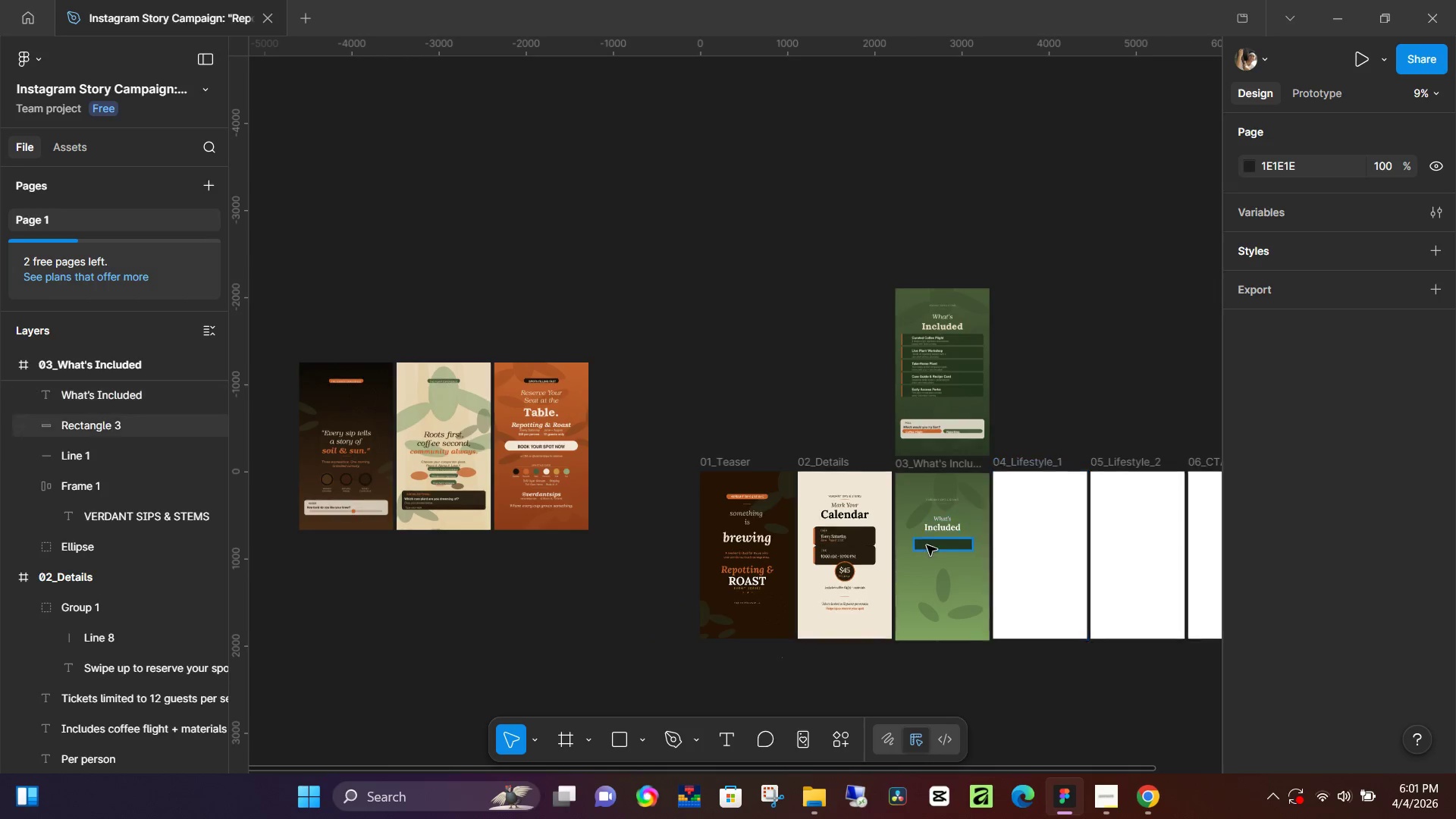 
scroll: coordinate [940, 479], scroll_direction: down, amount: 5.0
 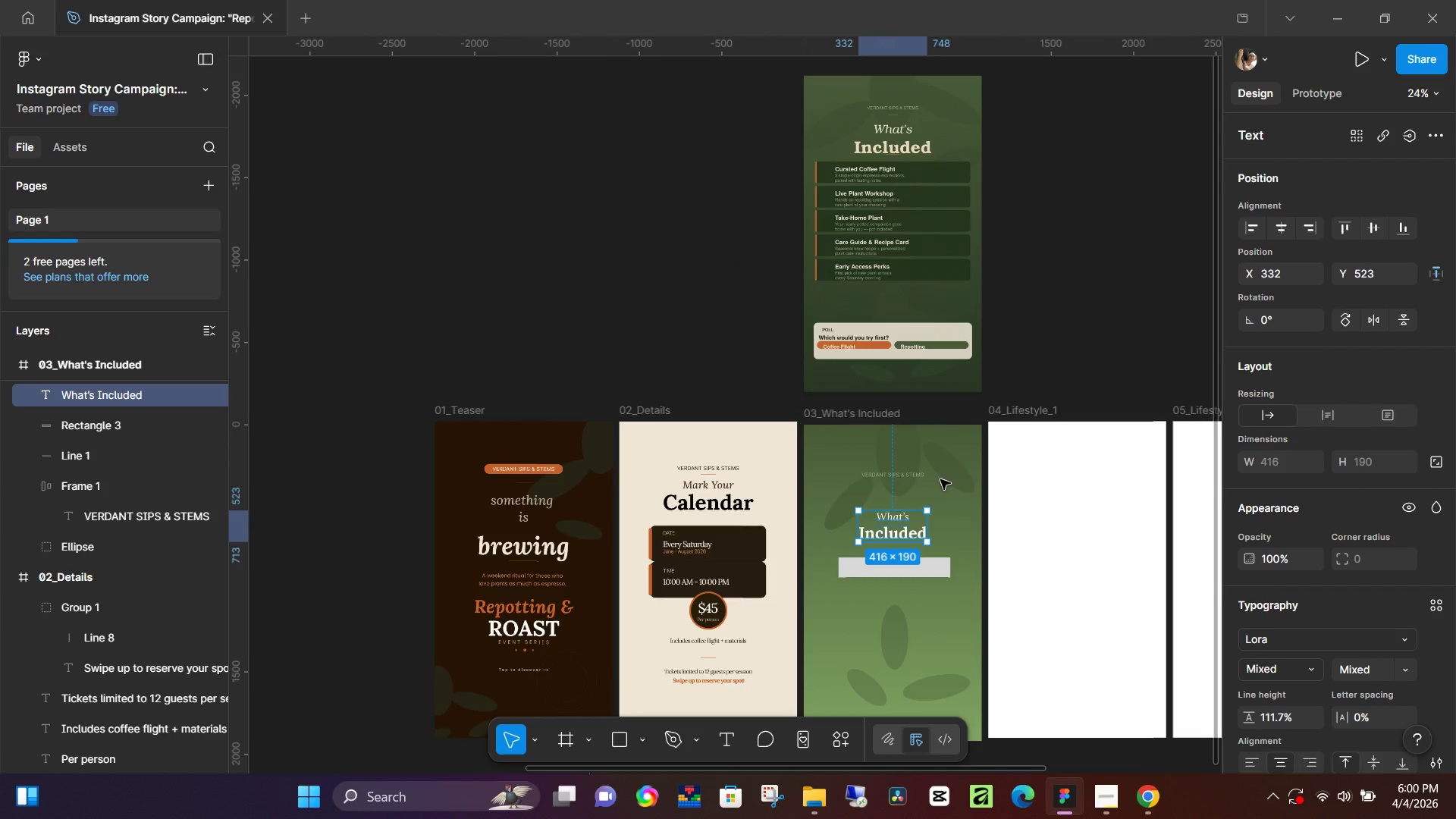 
scroll: coordinate [932, 570], scroll_direction: none, amount: 0.0
 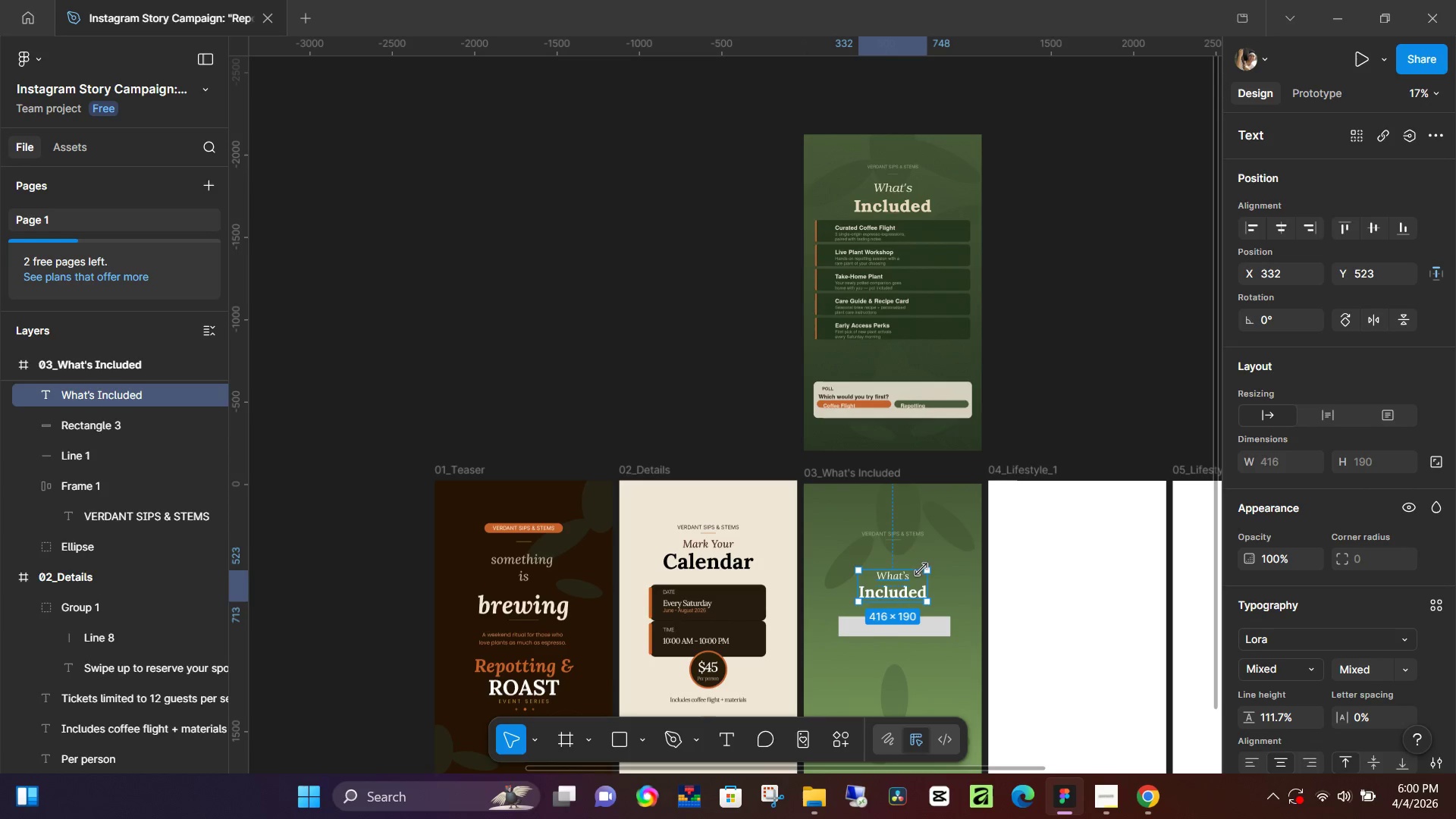 
hold_key(key=ArrowUp, duration=1.36)
 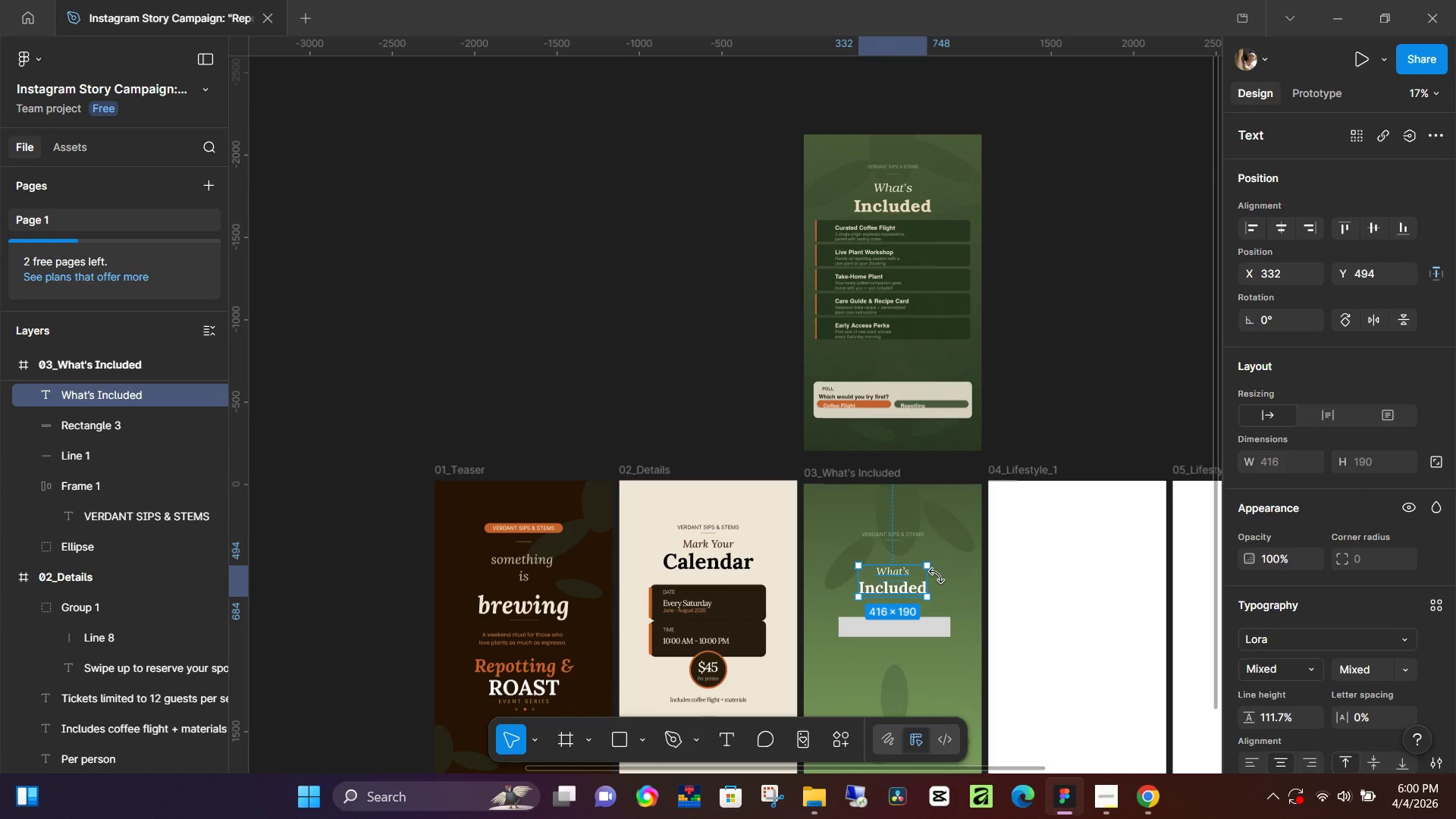 
hold_key(key=ArrowUp, duration=1.2)
 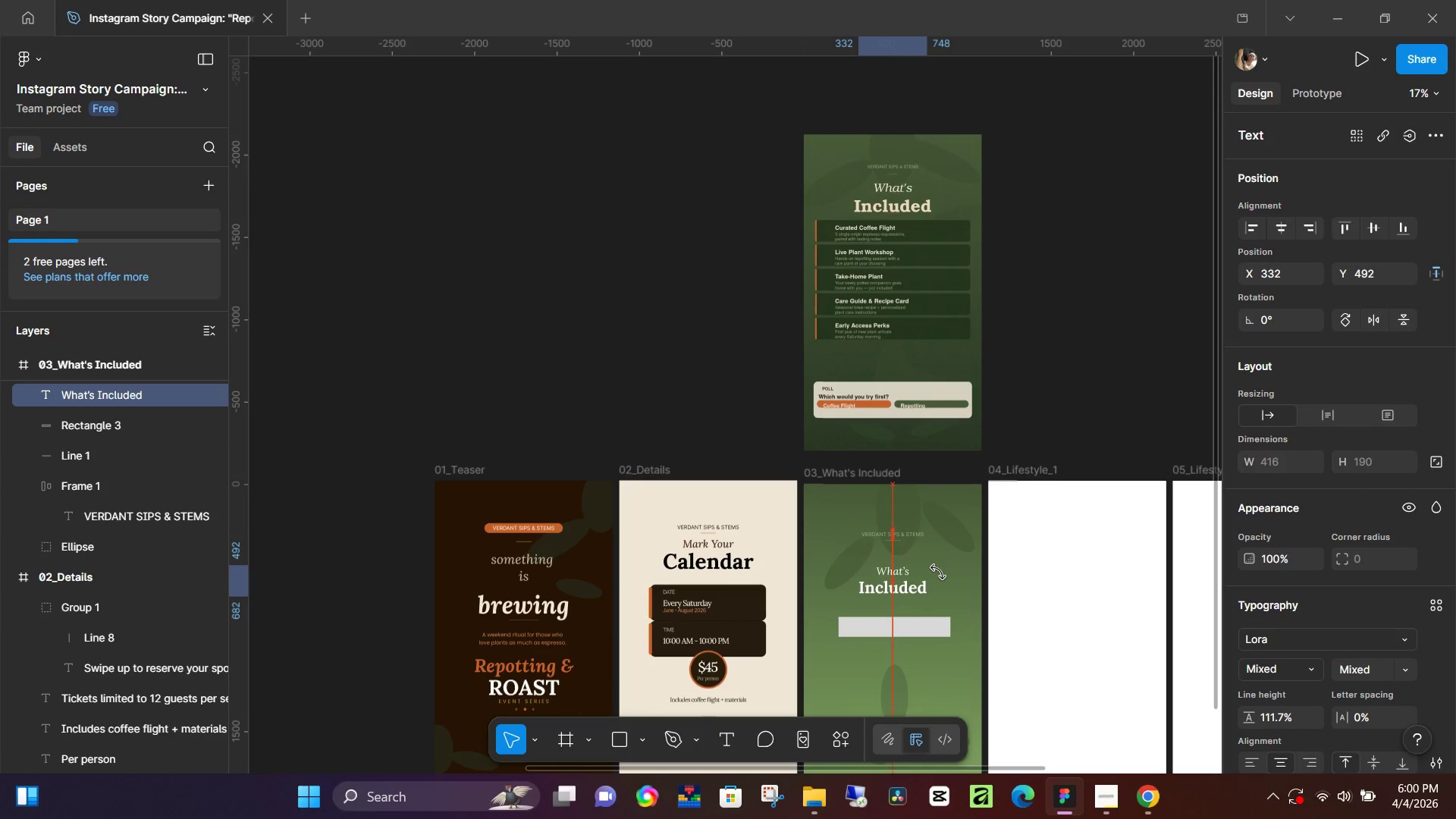 
hold_key(key=ArrowUp, duration=0.67)
 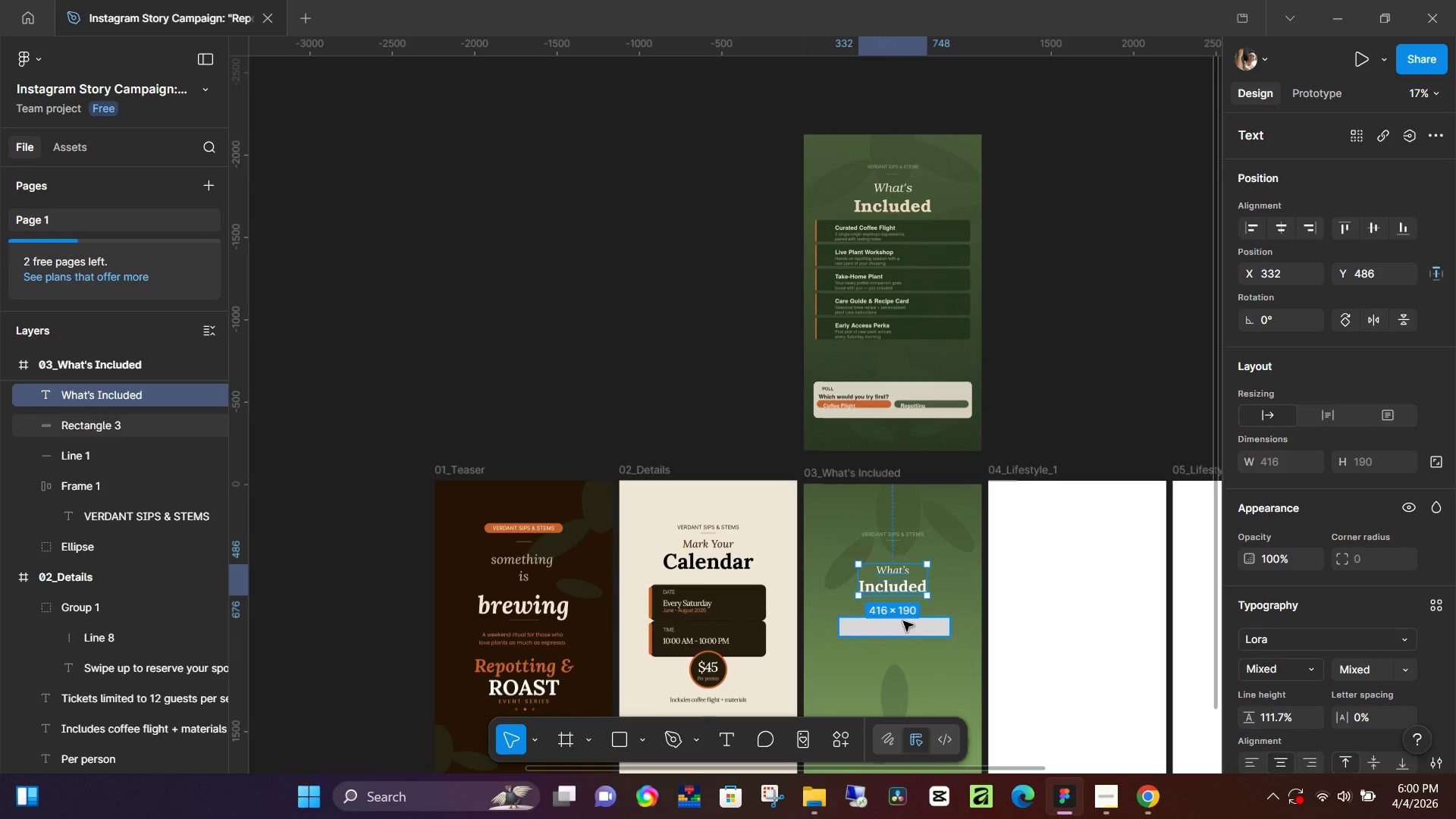 
left_click([905, 632])
 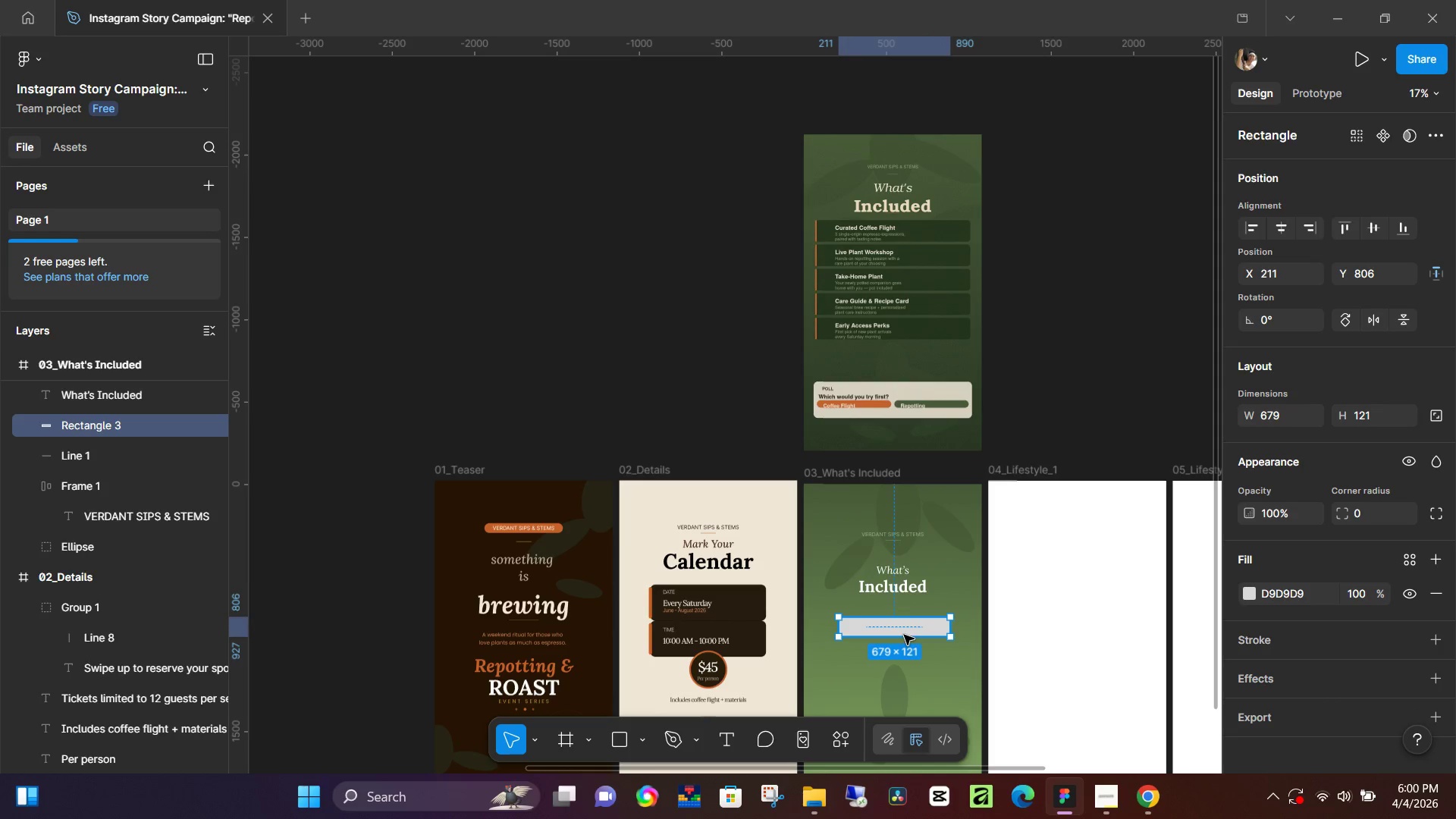 
hold_key(key=ArrowUp, duration=0.81)
 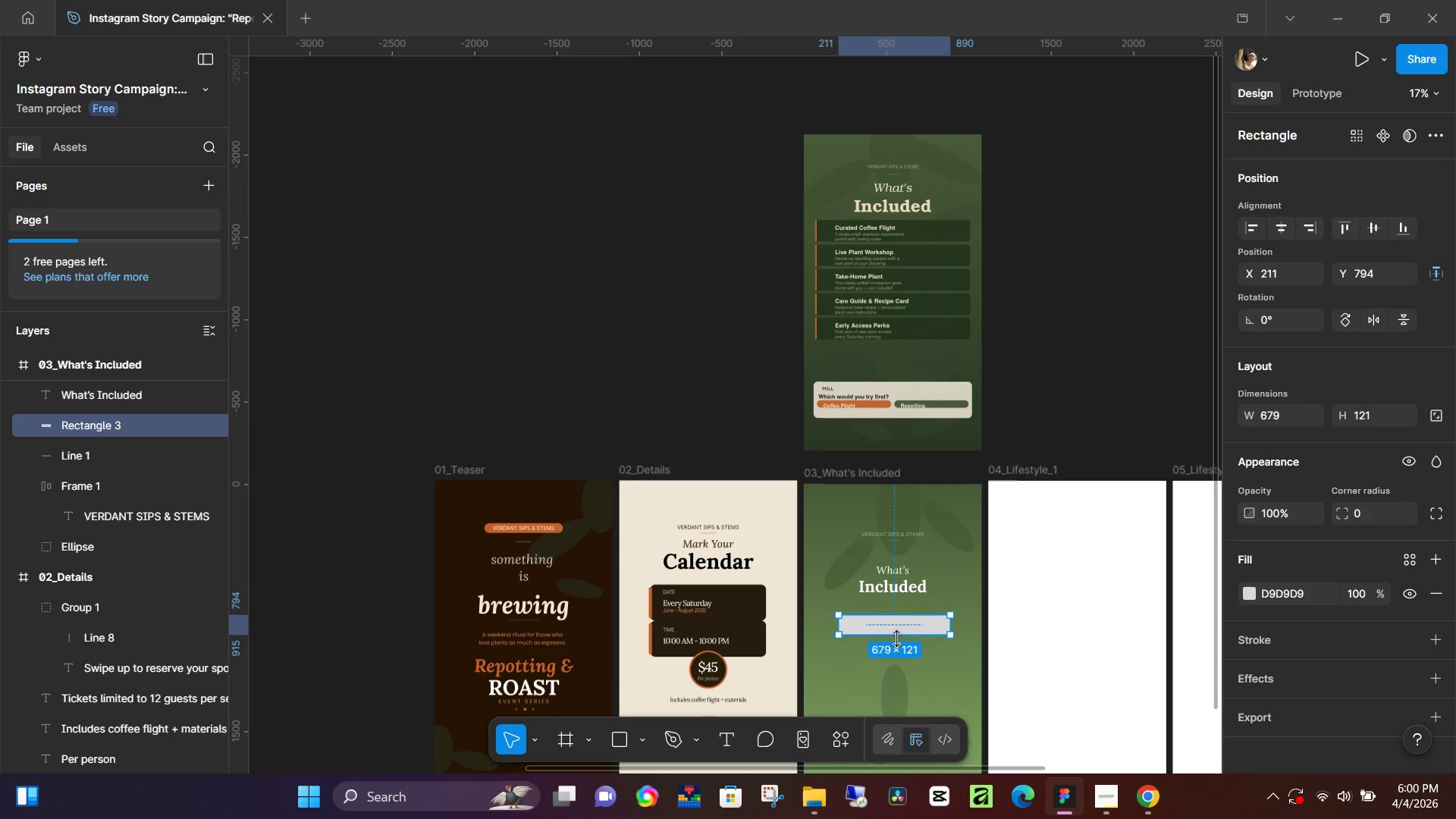 
hold_key(key=ArrowUp, duration=3.06)
 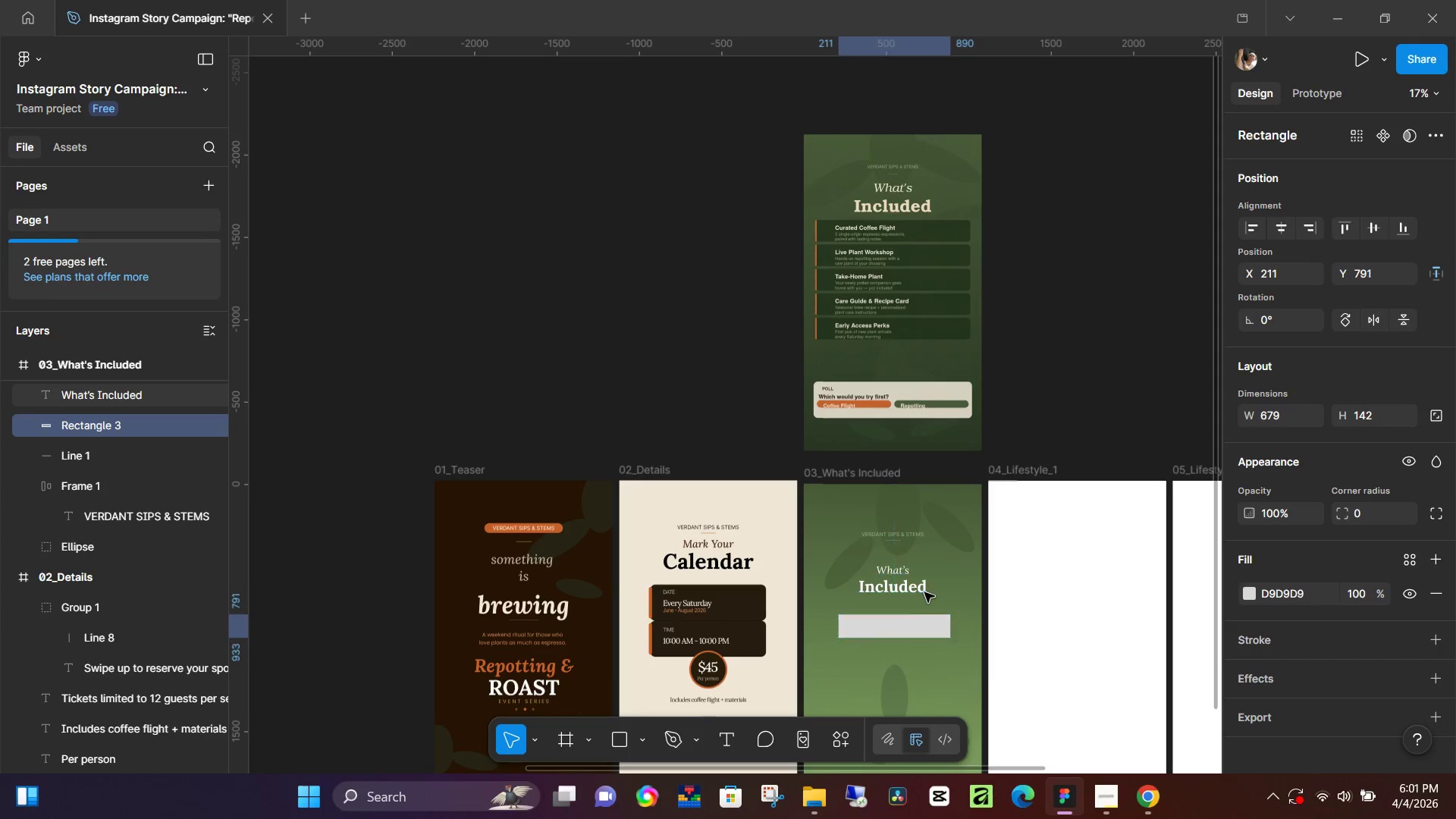 
hold_key(key=ArrowUp, duration=1.47)
 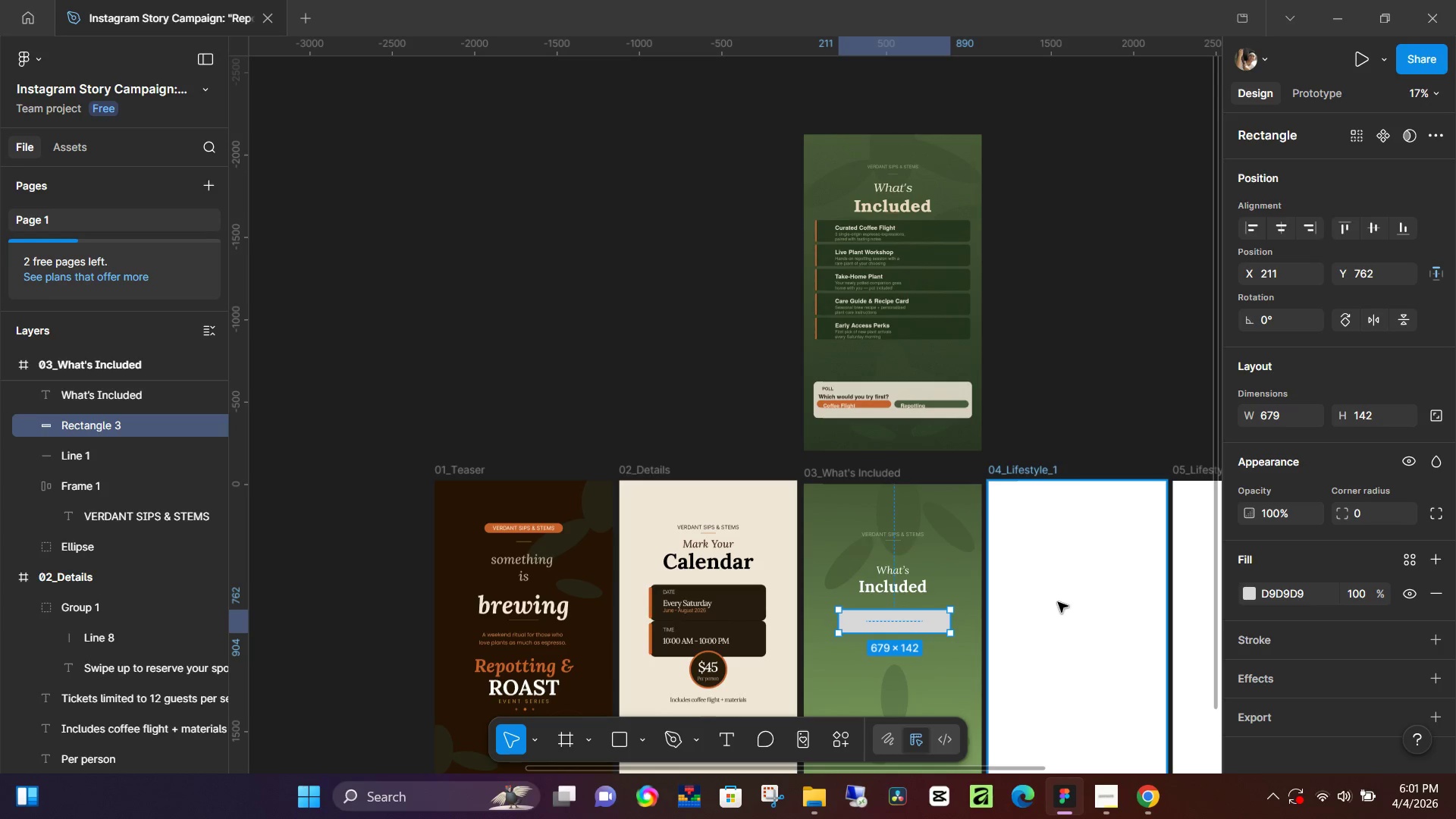 
hold_key(key=ArrowUp, duration=1.02)
 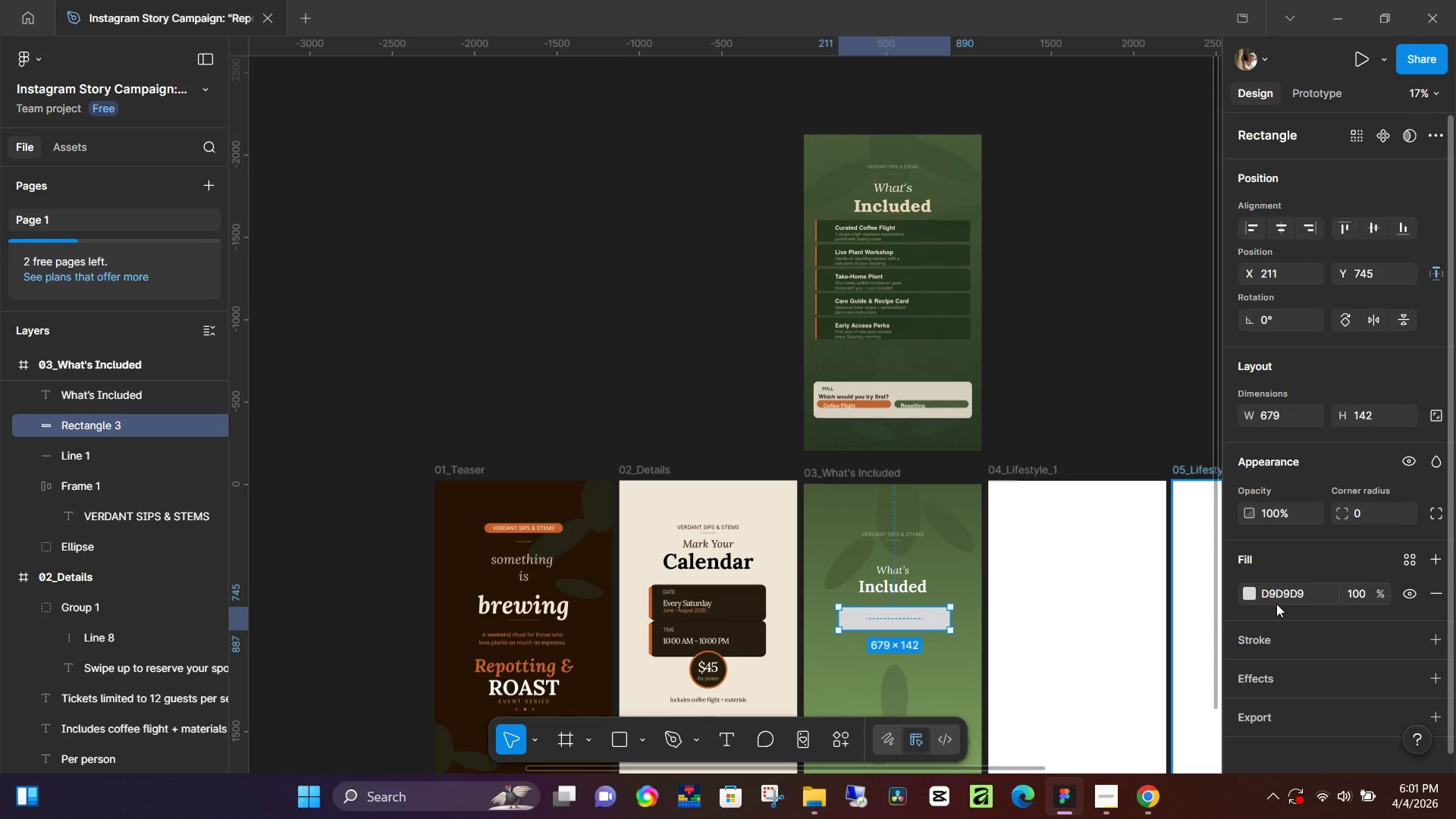 
left_click([1247, 592])
 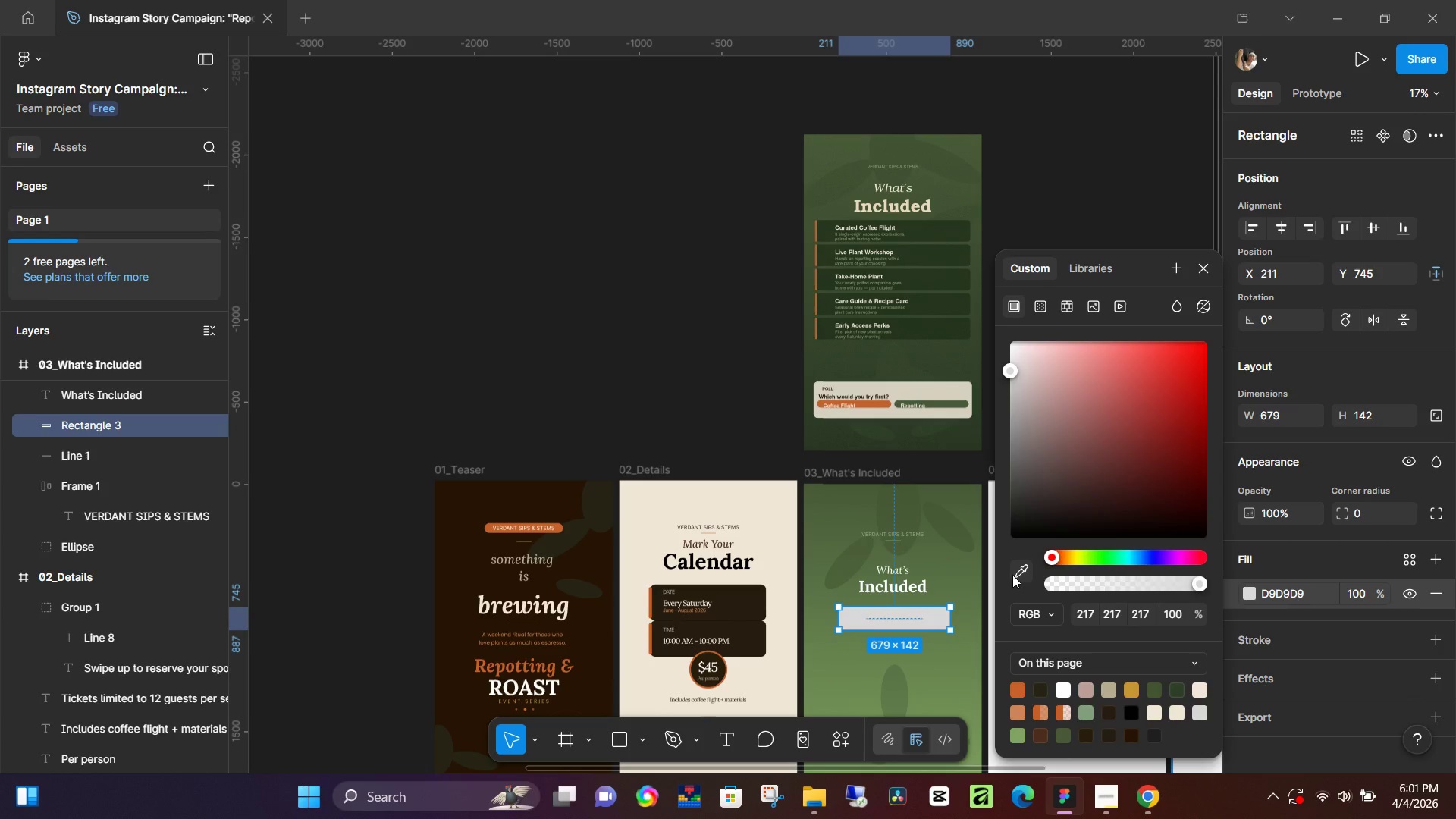 
double_click([1022, 575])
 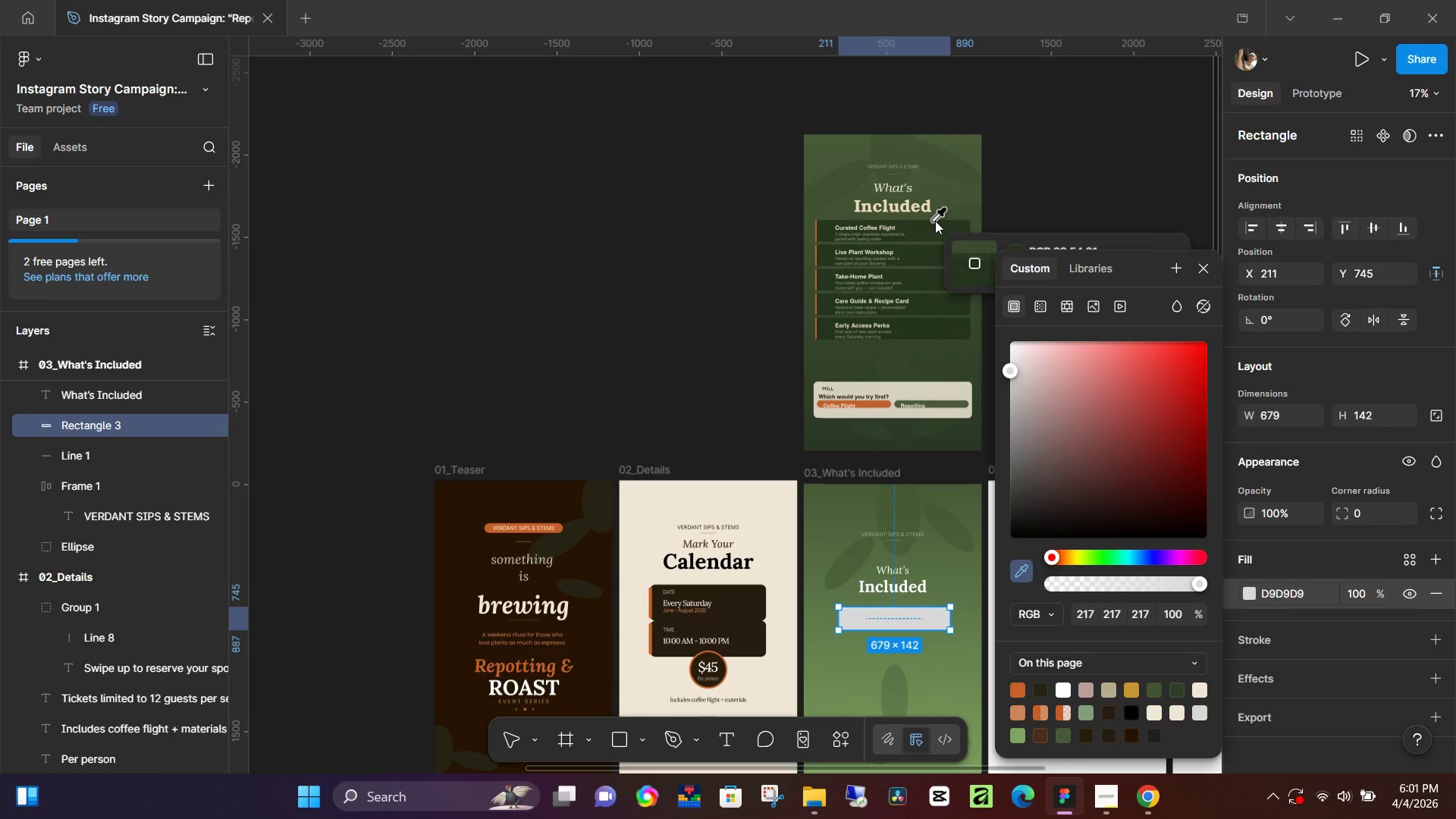 
left_click([937, 226])
 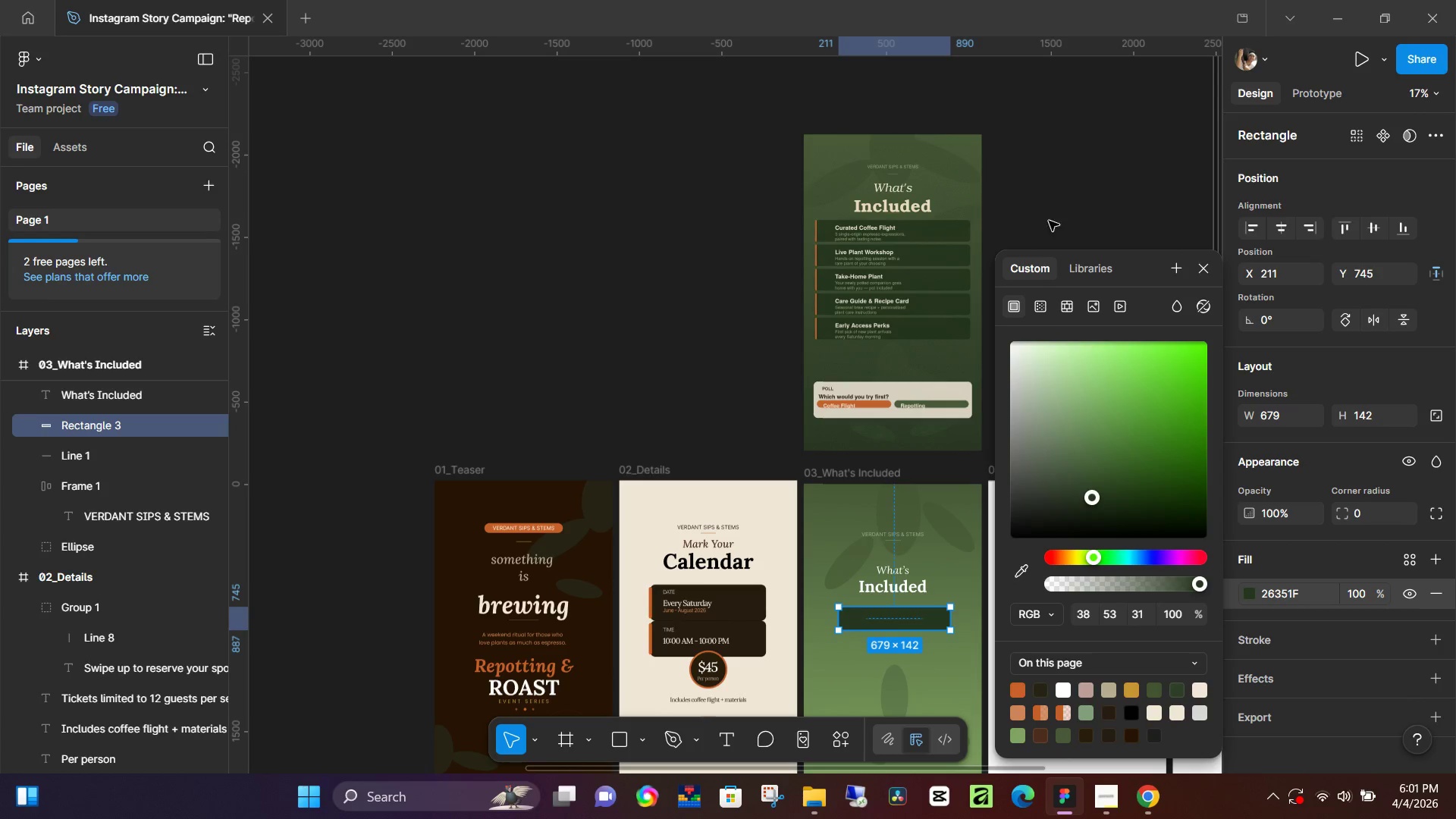 
left_click([1059, 209])
 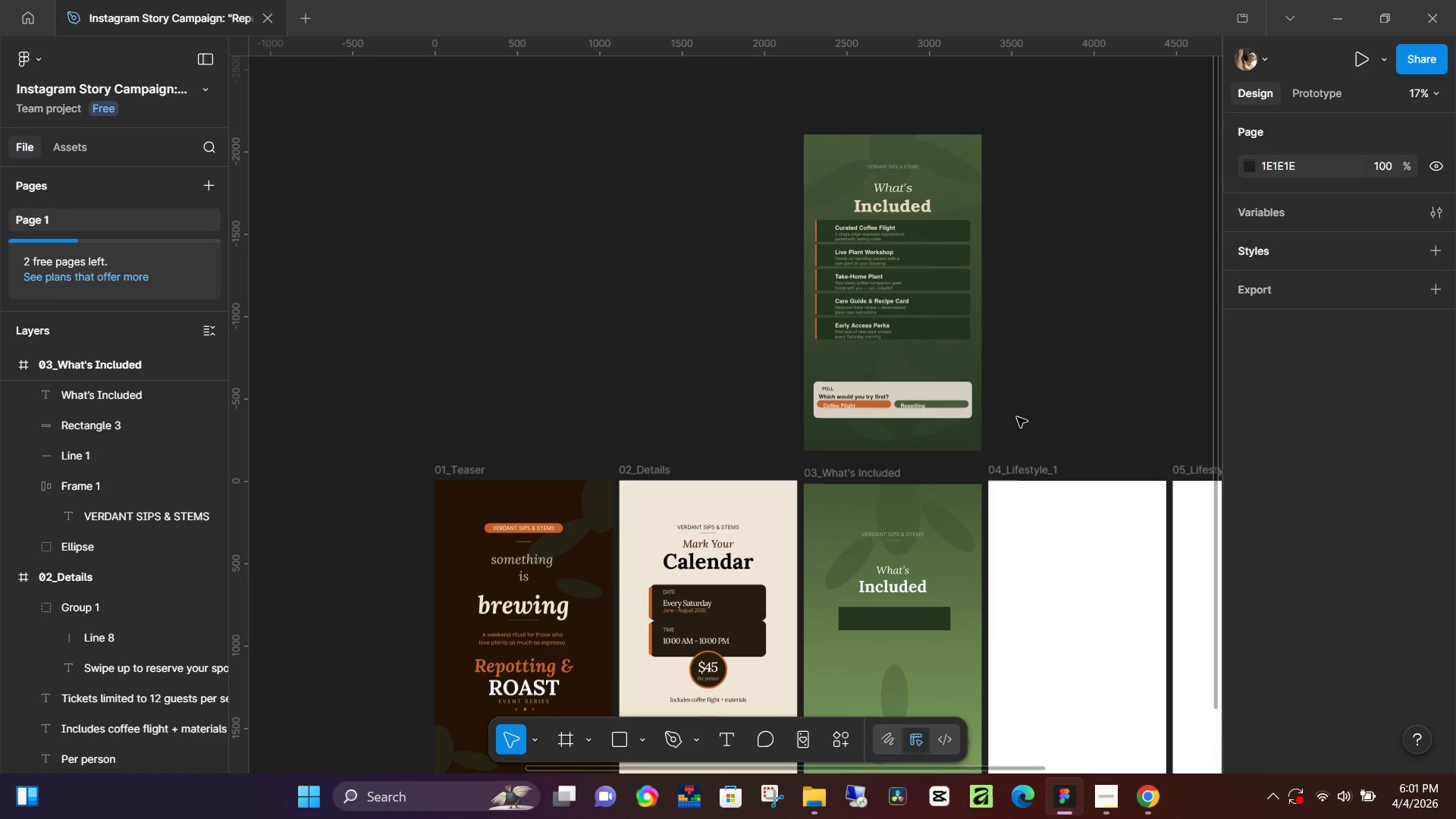 
hold_key(key=ControlLeft, duration=1.16)
 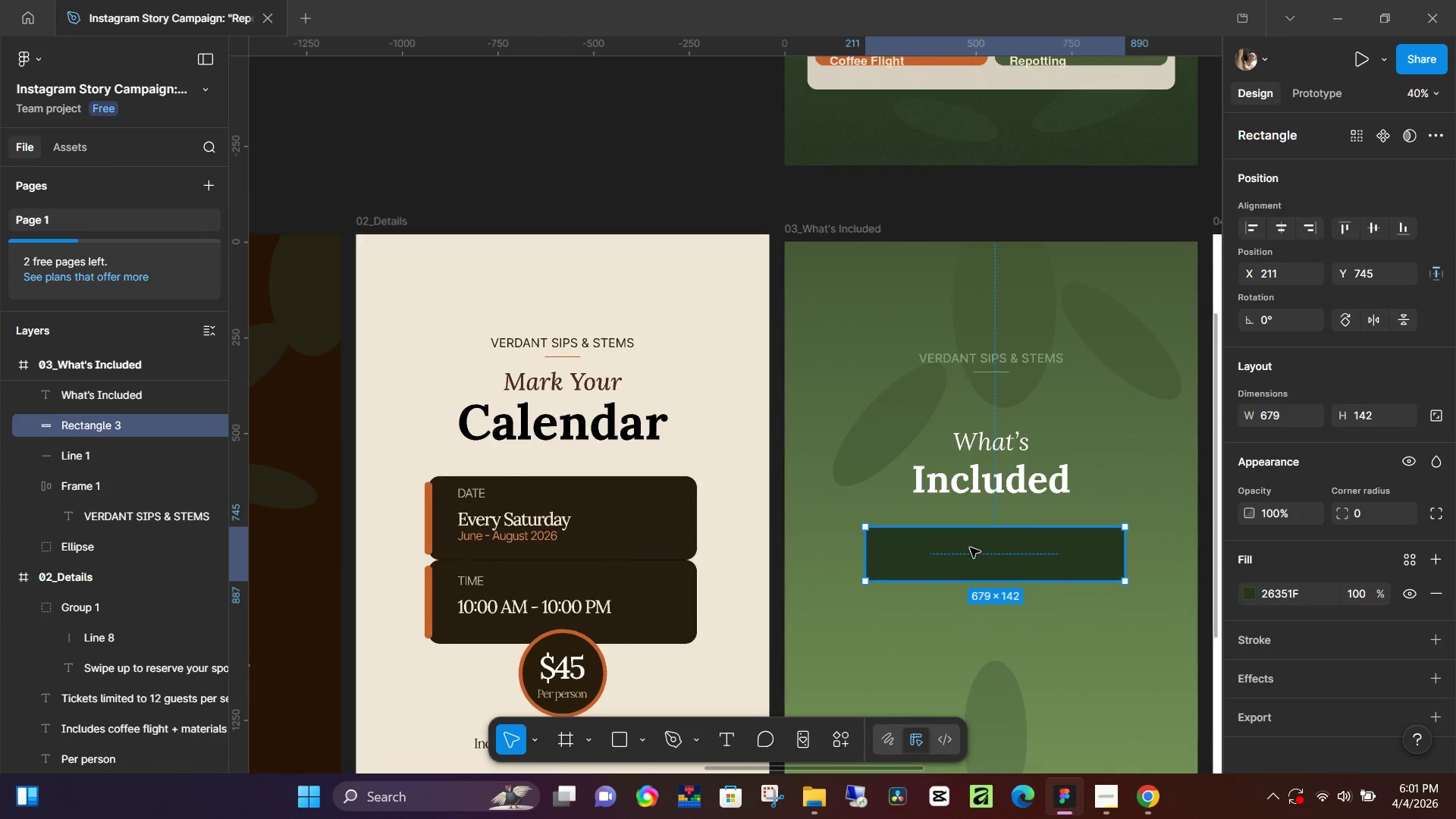 
left_click([974, 550])
 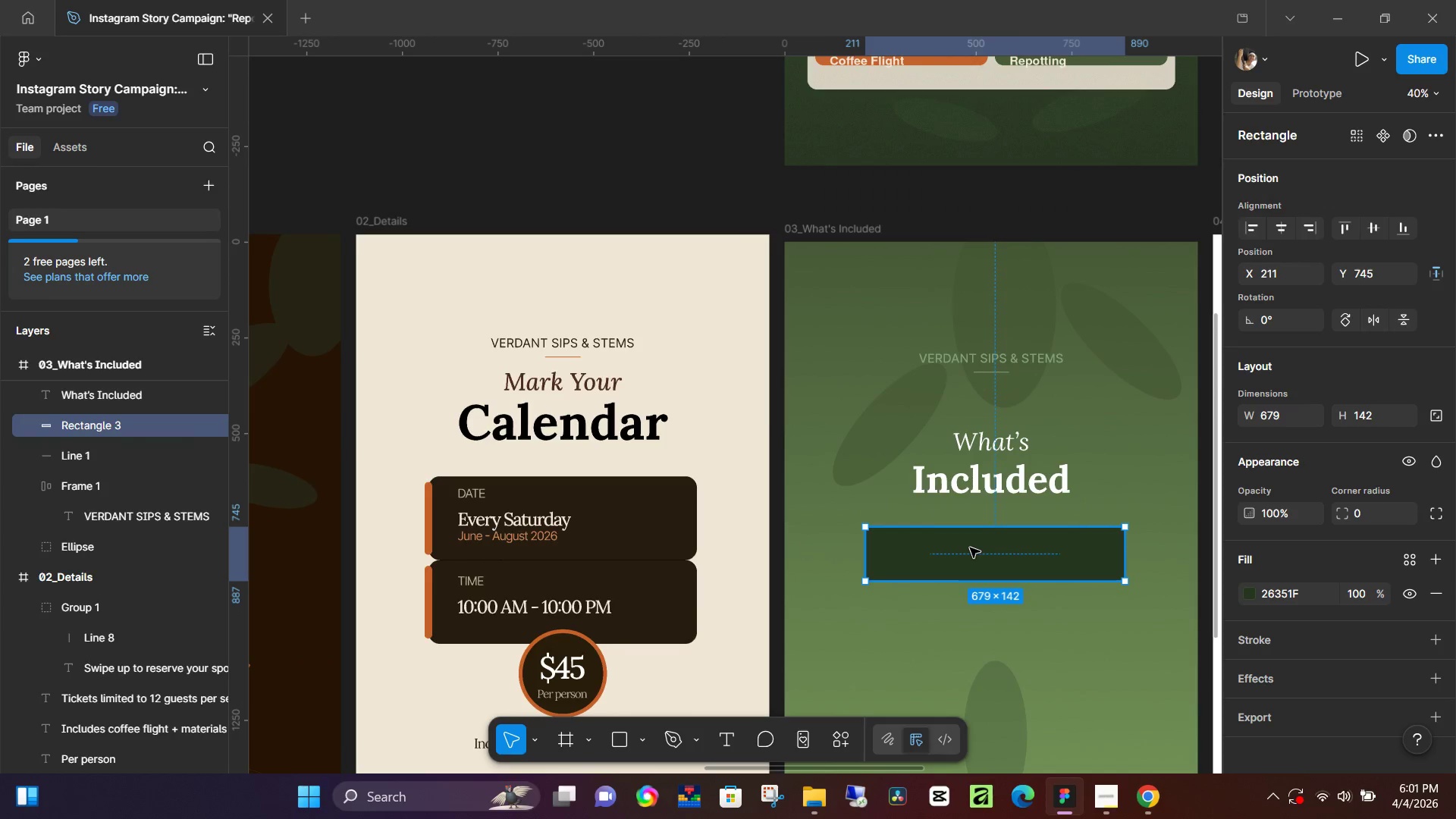 
scroll: coordinate [936, 532], scroll_direction: up, amount: 8.0
 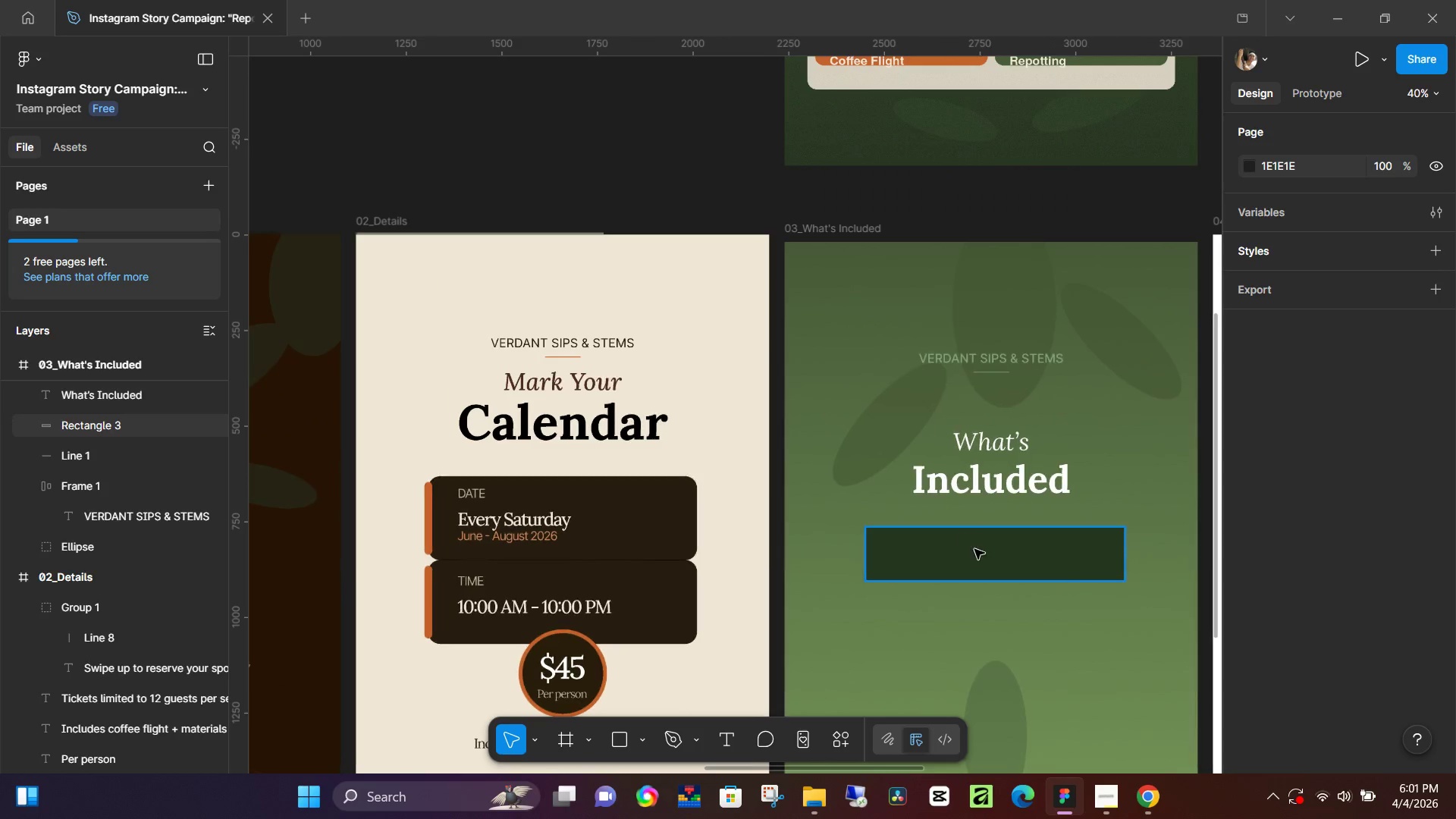 
key(Control+D)
 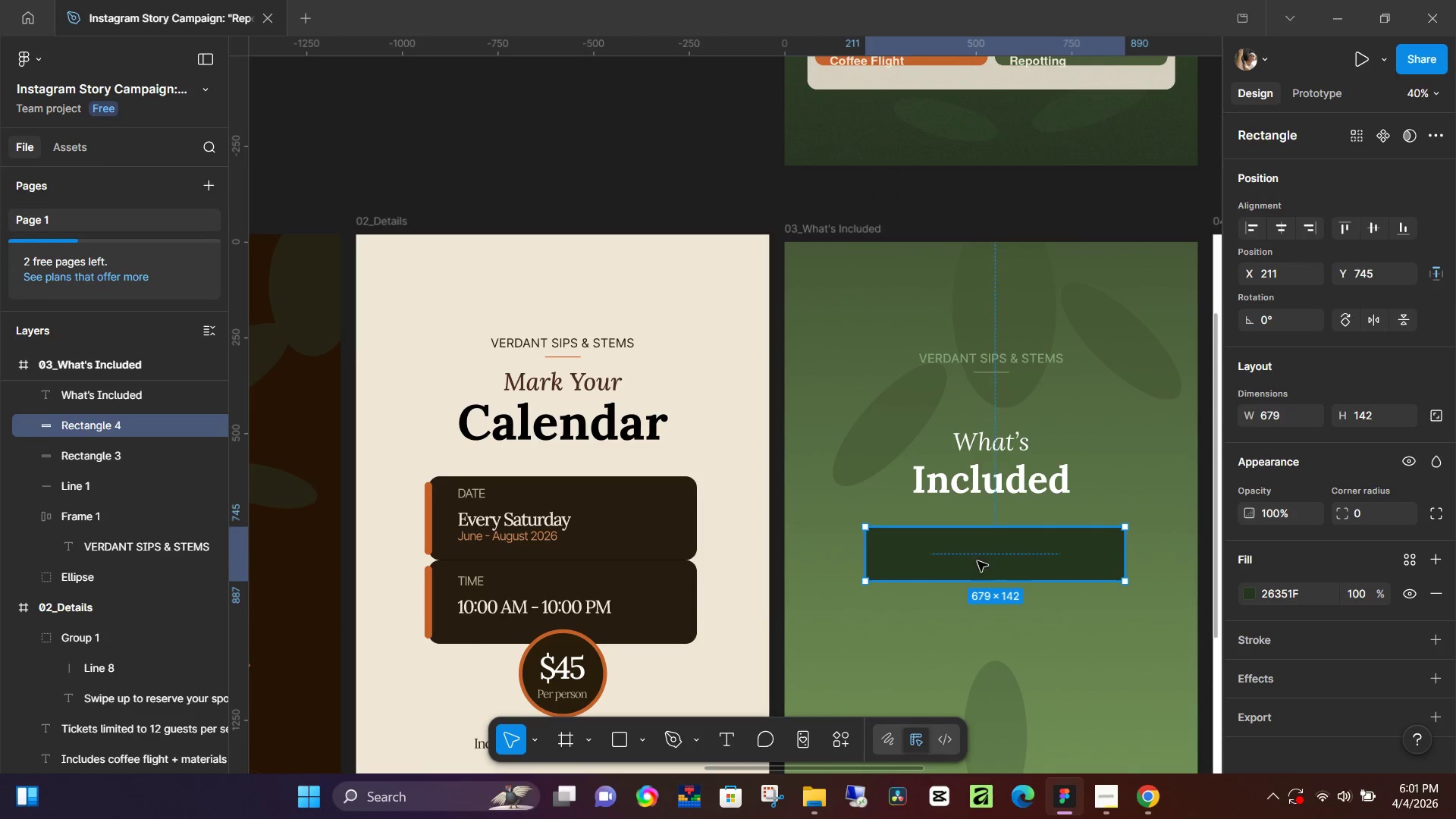 
left_click_drag(start_coordinate=[977, 555], to_coordinate=[978, 613])
 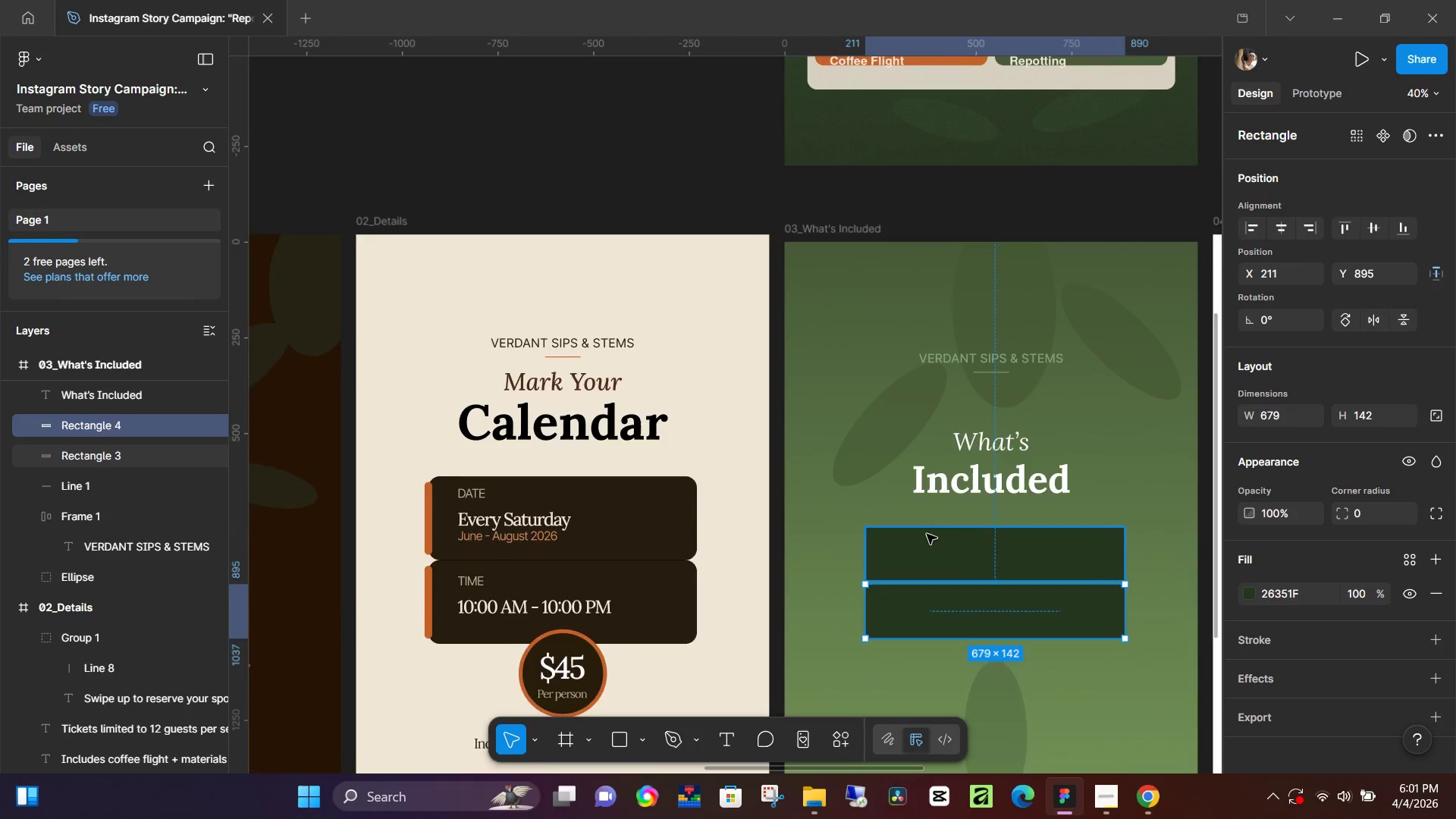 
scroll: coordinate [926, 530], scroll_direction: up, amount: 5.0
 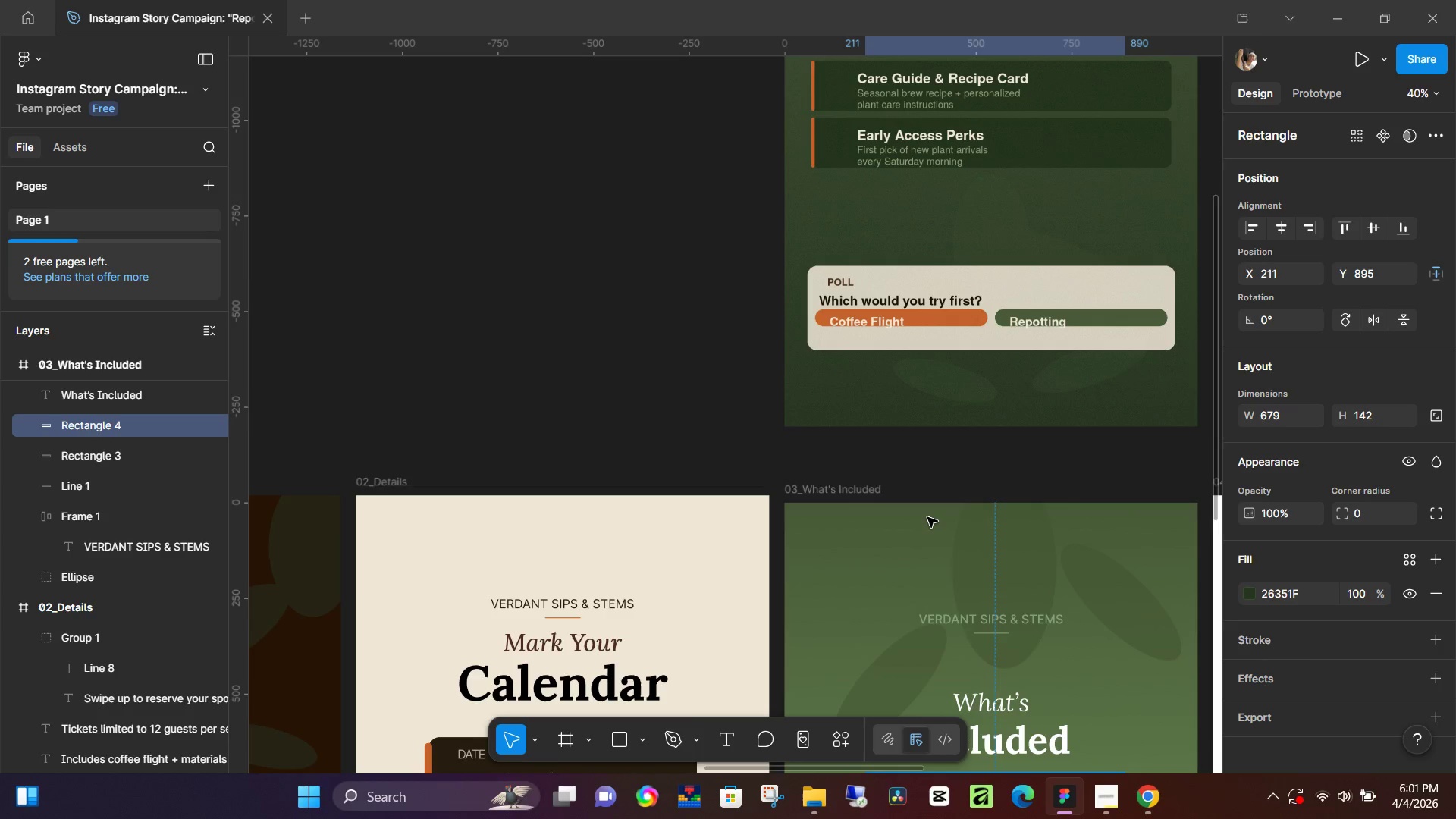 
scroll: coordinate [927, 517], scroll_direction: down, amount: 5.0
 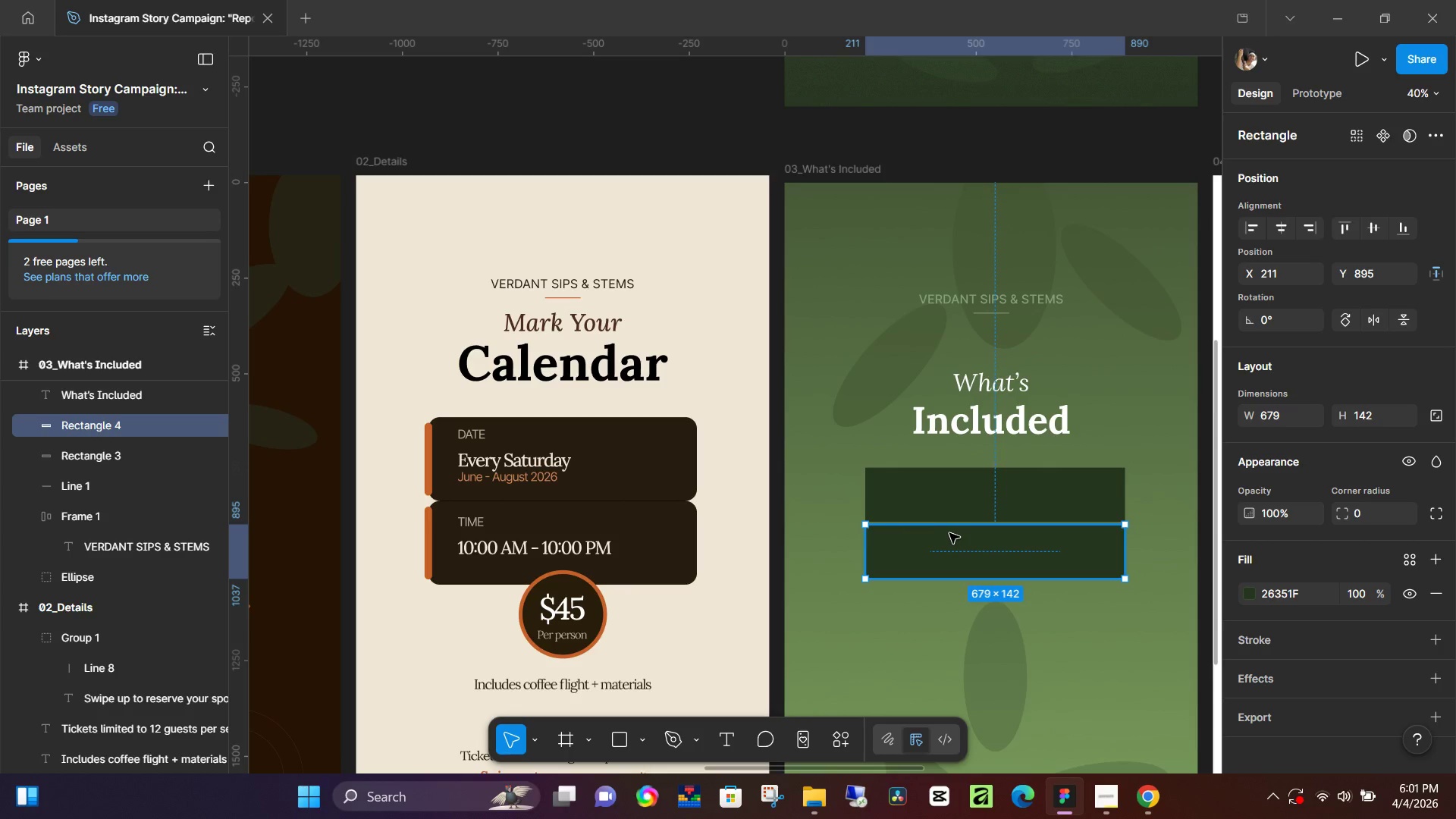 
hold_key(key=ControlLeft, duration=0.39)
scroll: coordinate [952, 530], scroll_direction: down, amount: 1.0
 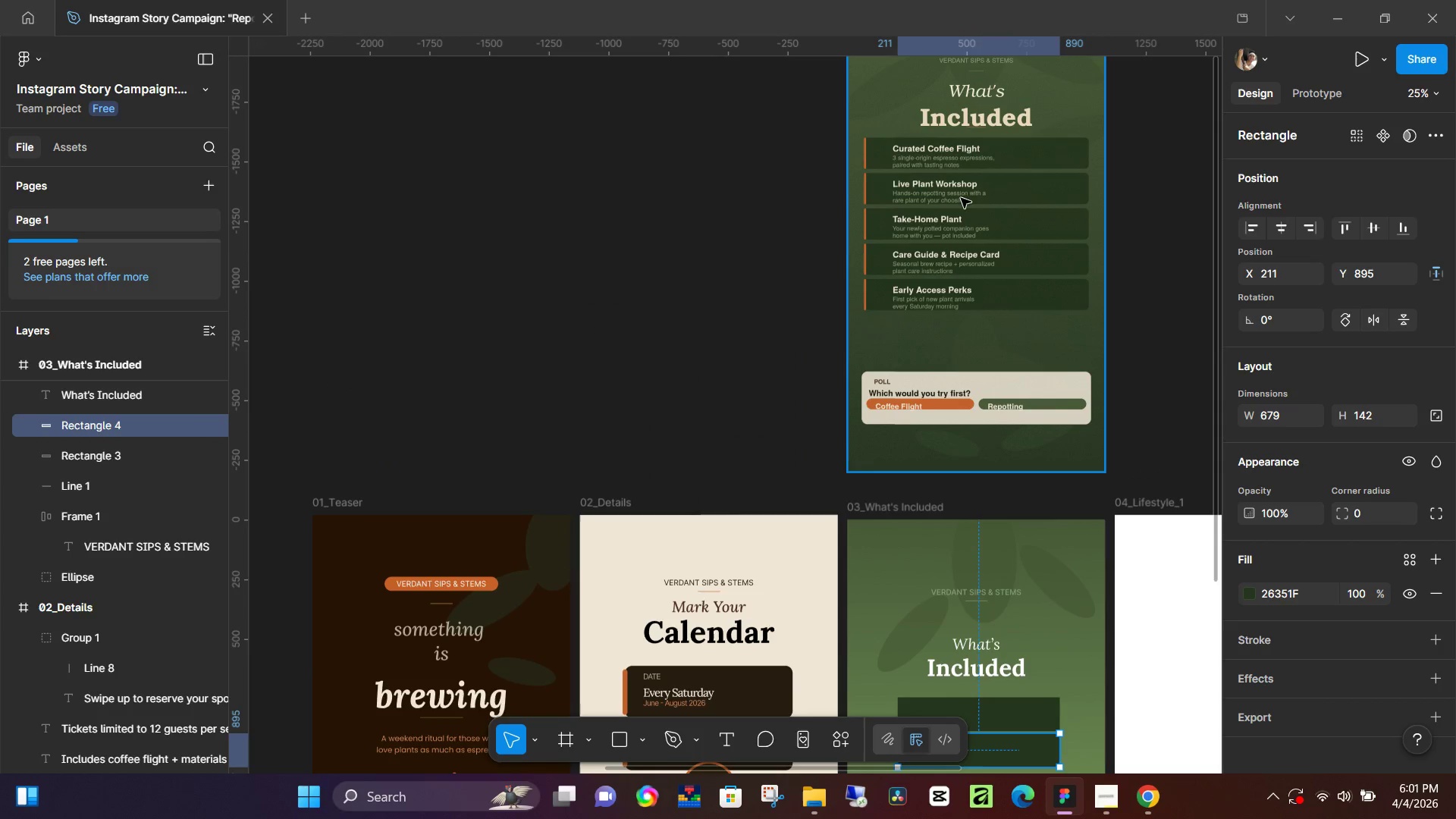 
key(Control+D)
 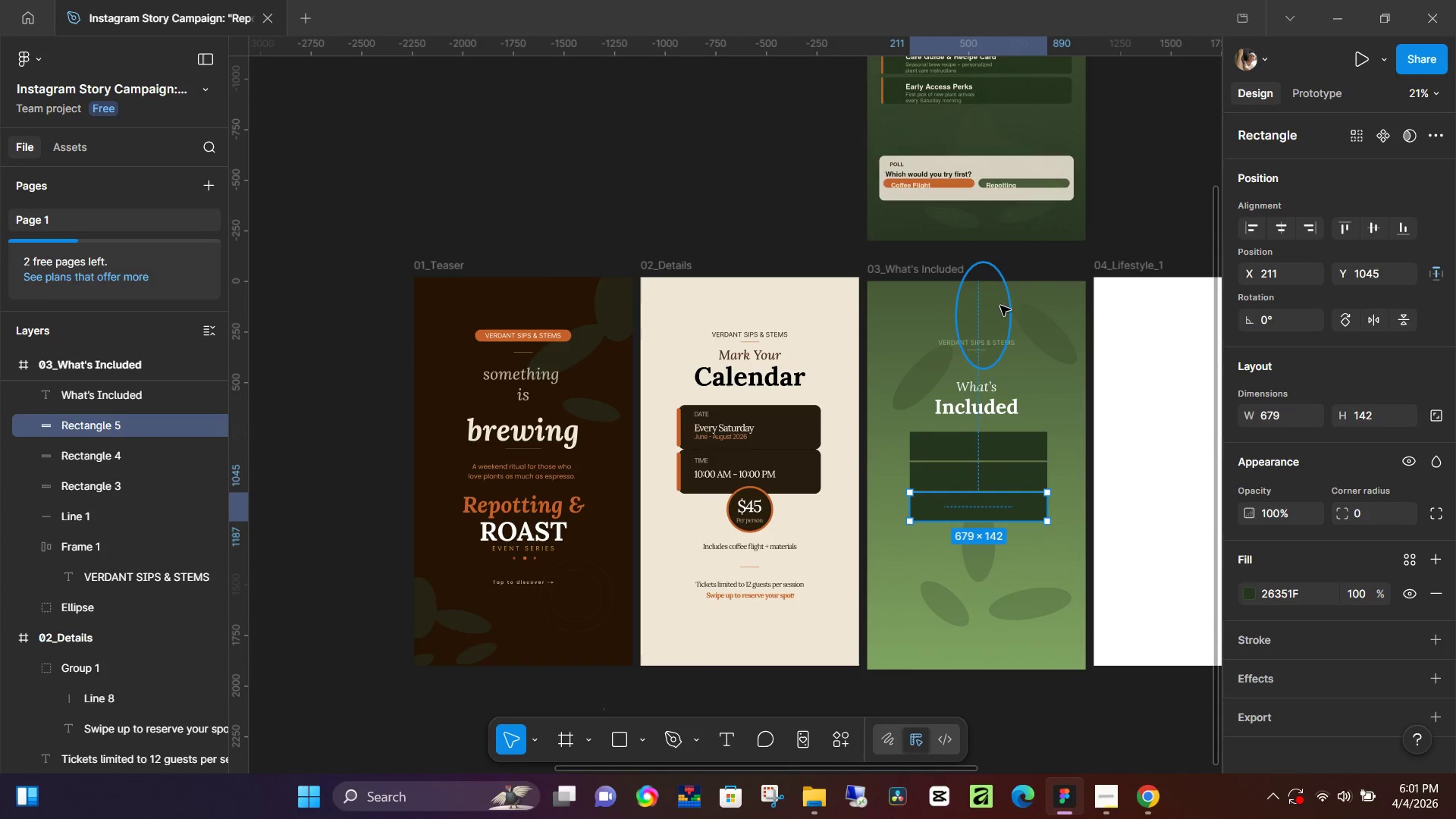 
scroll: coordinate [981, 285], scroll_direction: down, amount: 9.0
 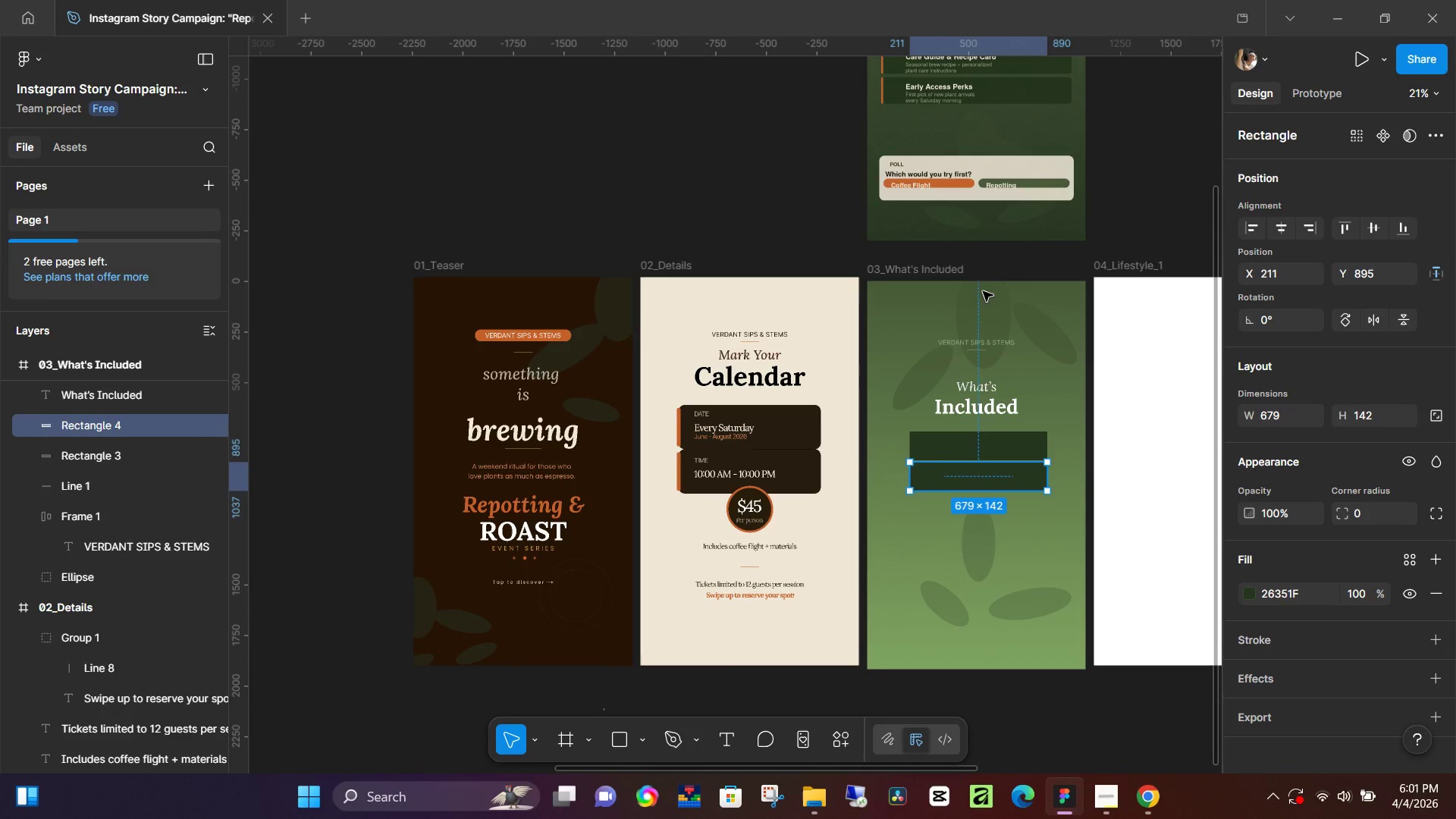 
key(Control+D)
 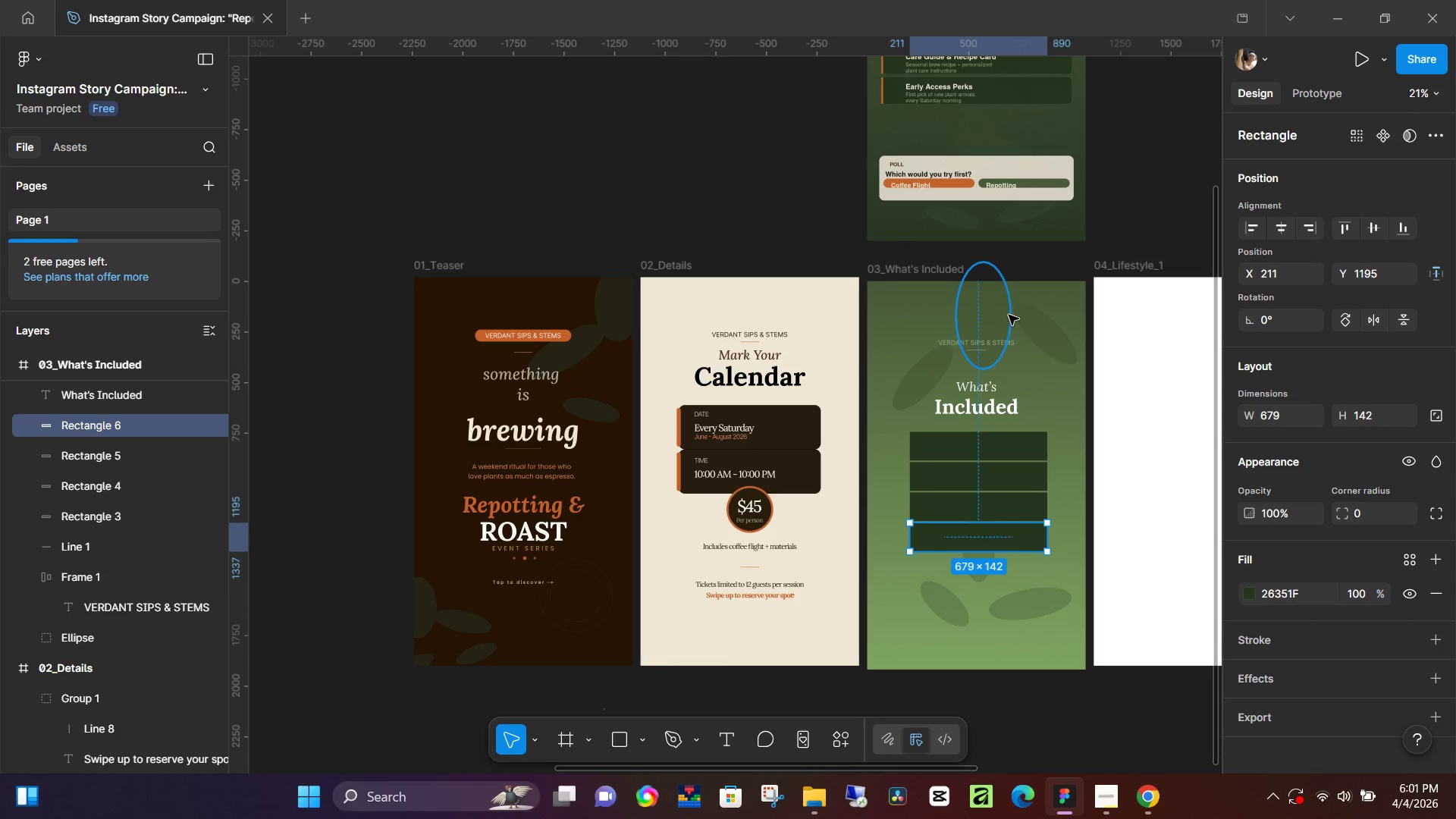 
key(Control+D)
 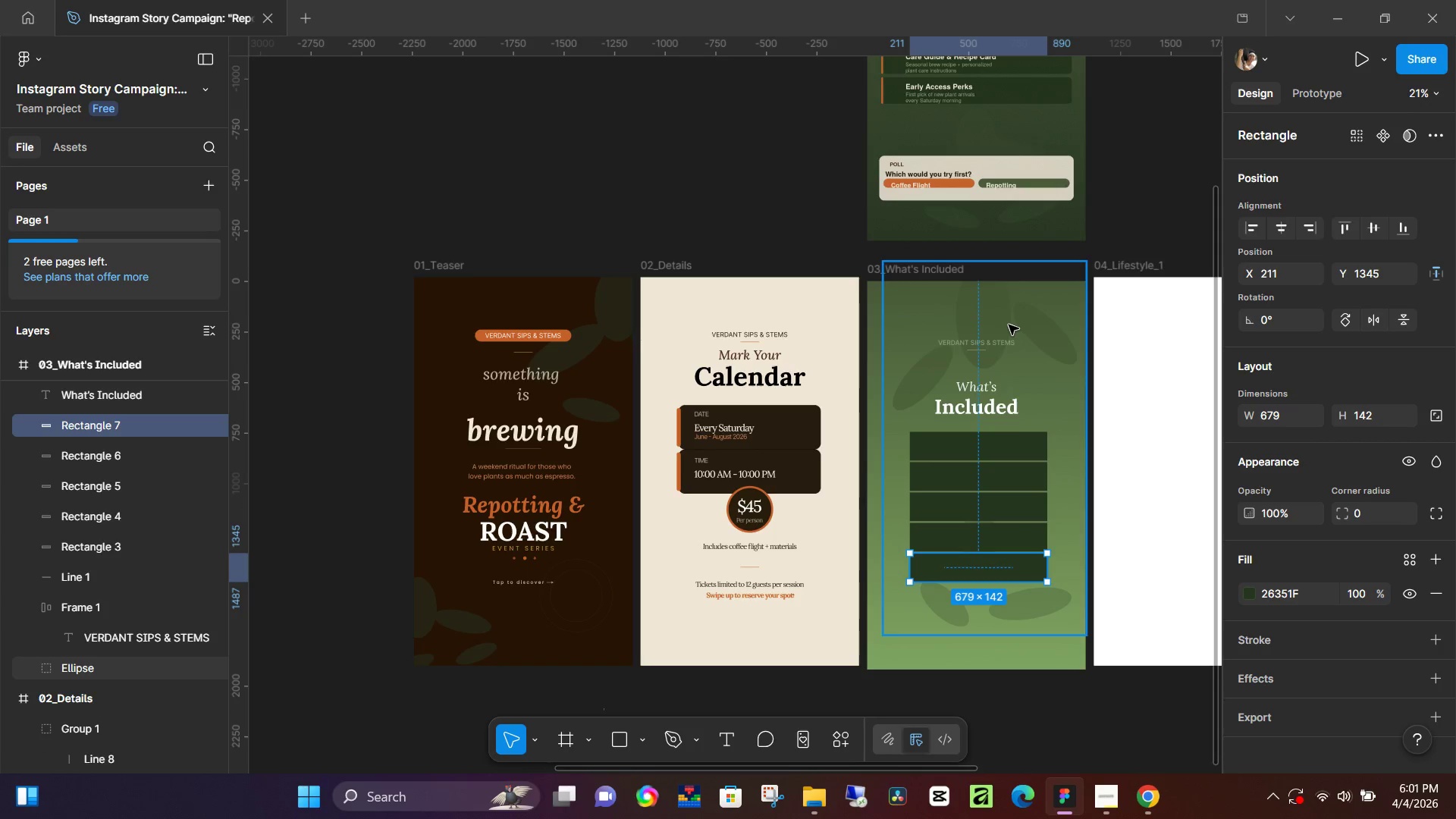 
scroll: coordinate [1012, 331], scroll_direction: up, amount: 10.0
 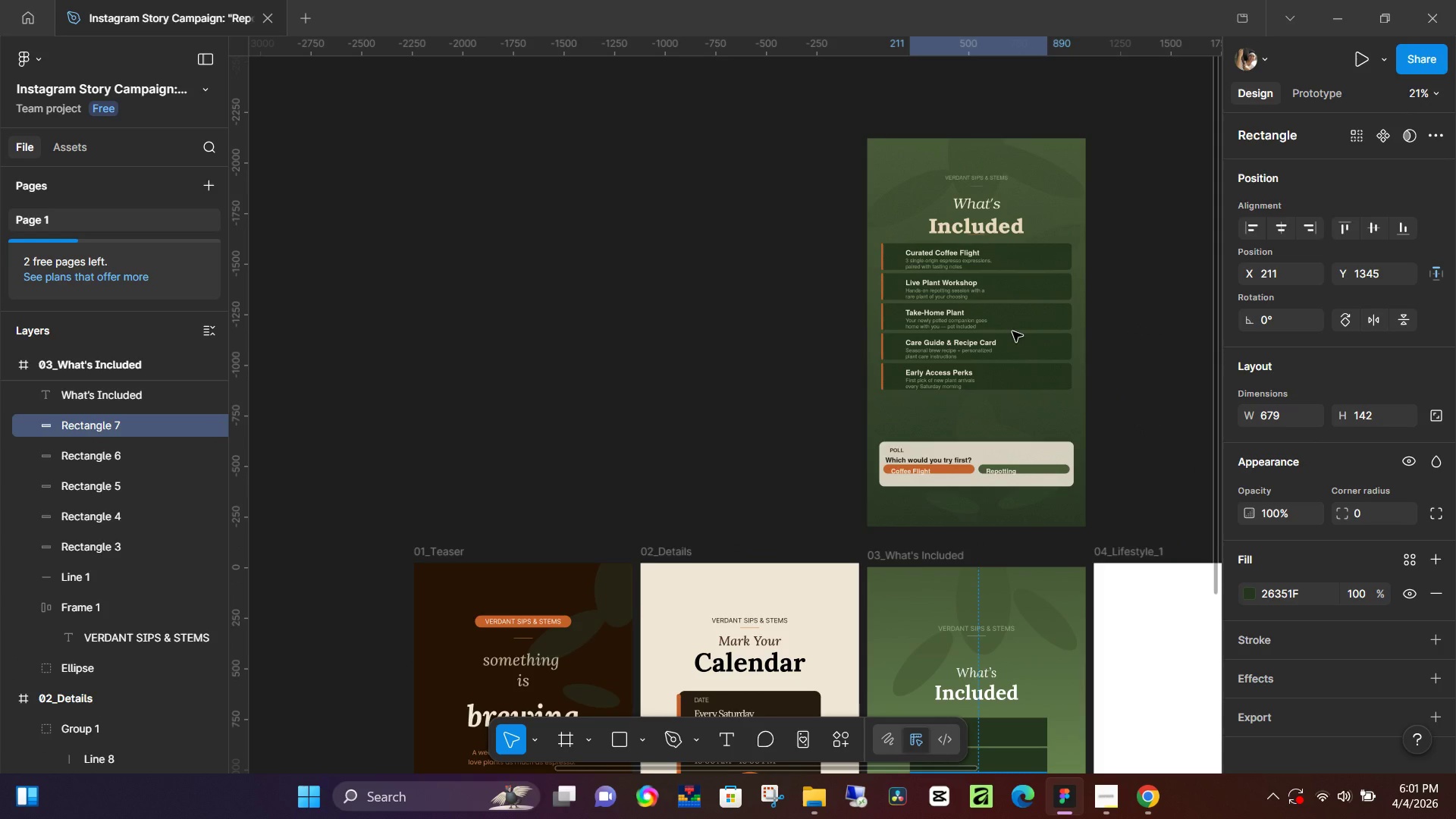 
scroll: coordinate [1012, 331], scroll_direction: down, amount: 7.0
 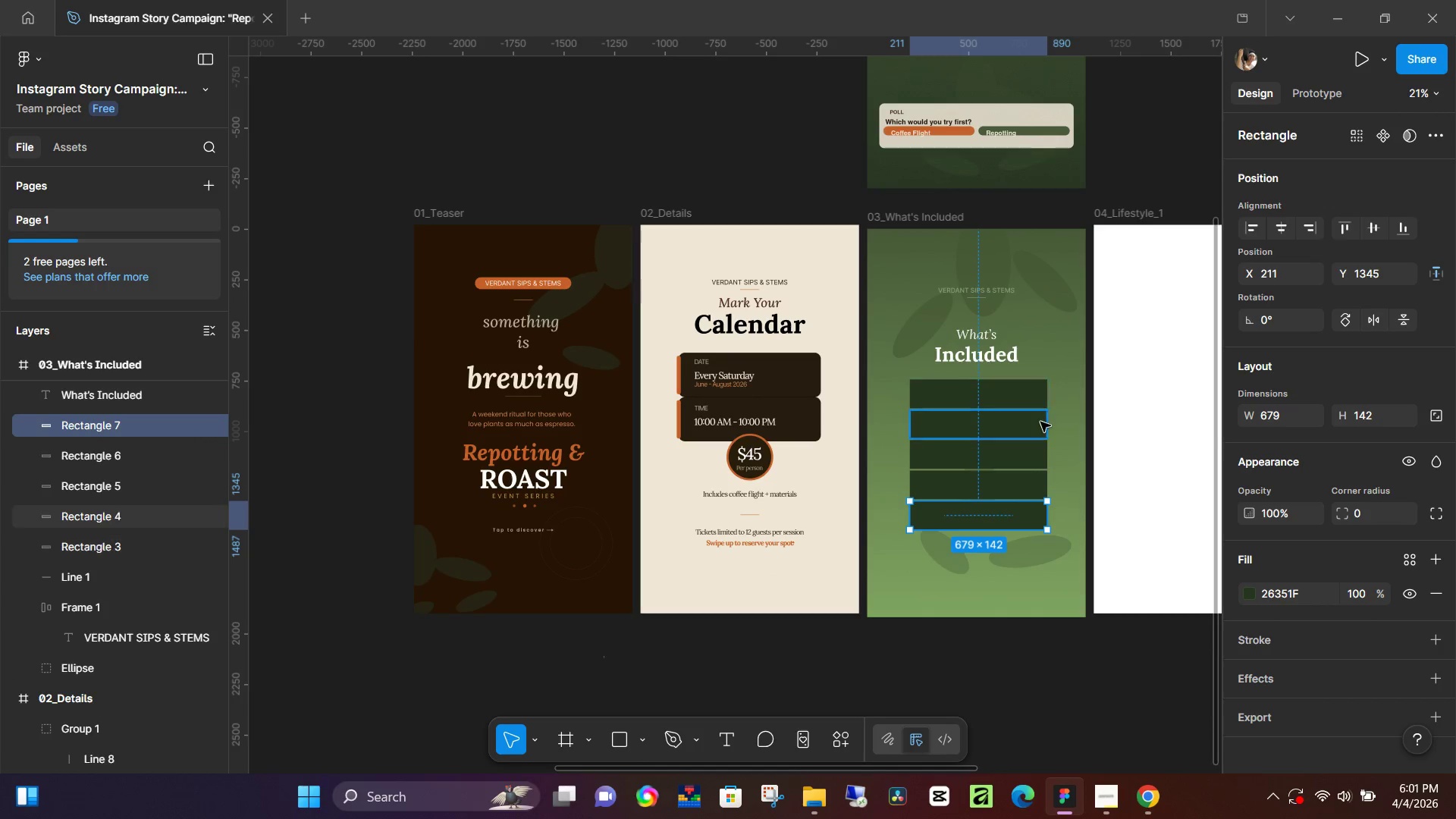 
scroll: coordinate [1043, 418], scroll_direction: up, amount: 7.0
 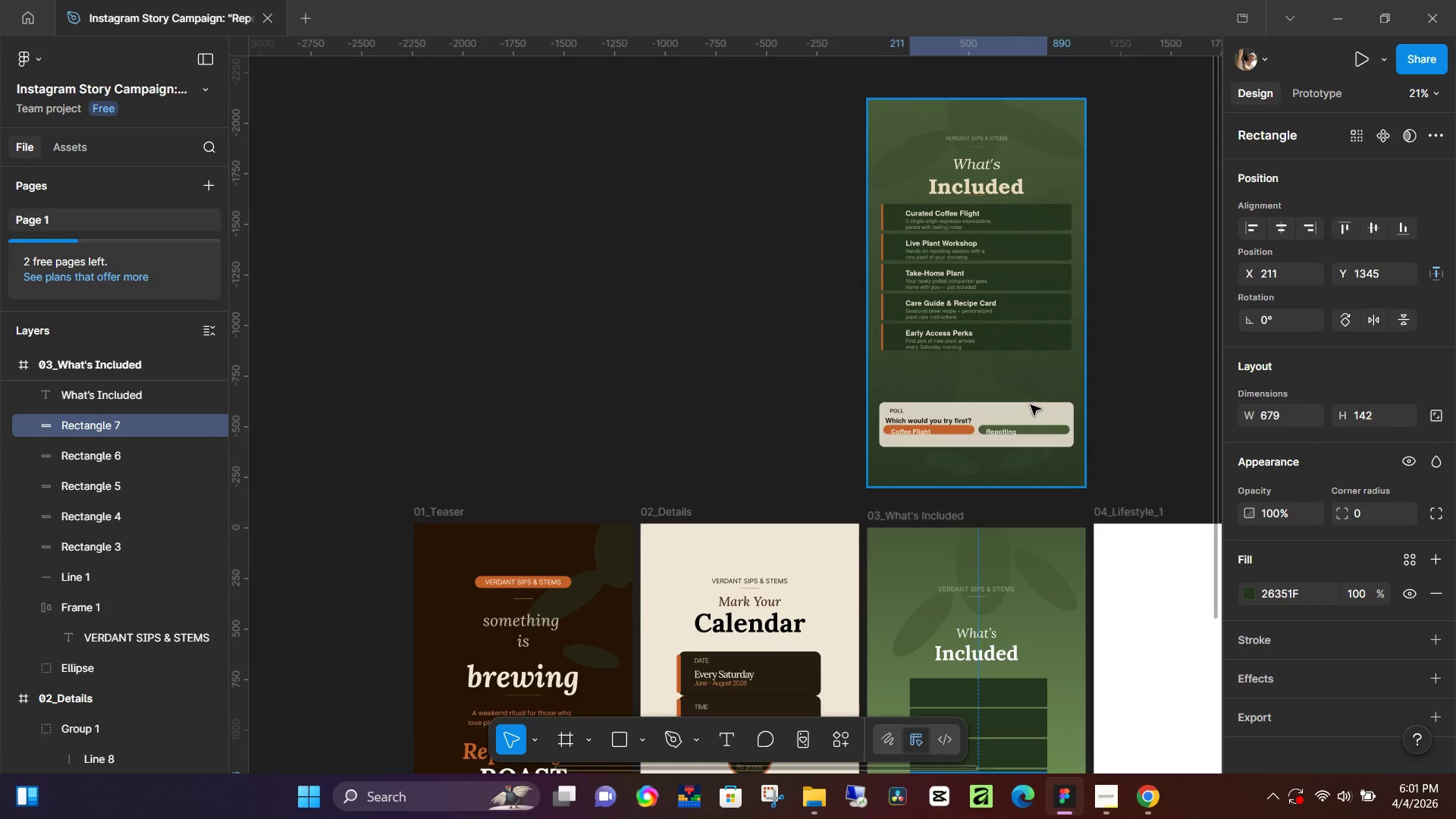 
hold_key(key=ControlLeft, duration=1.0)
 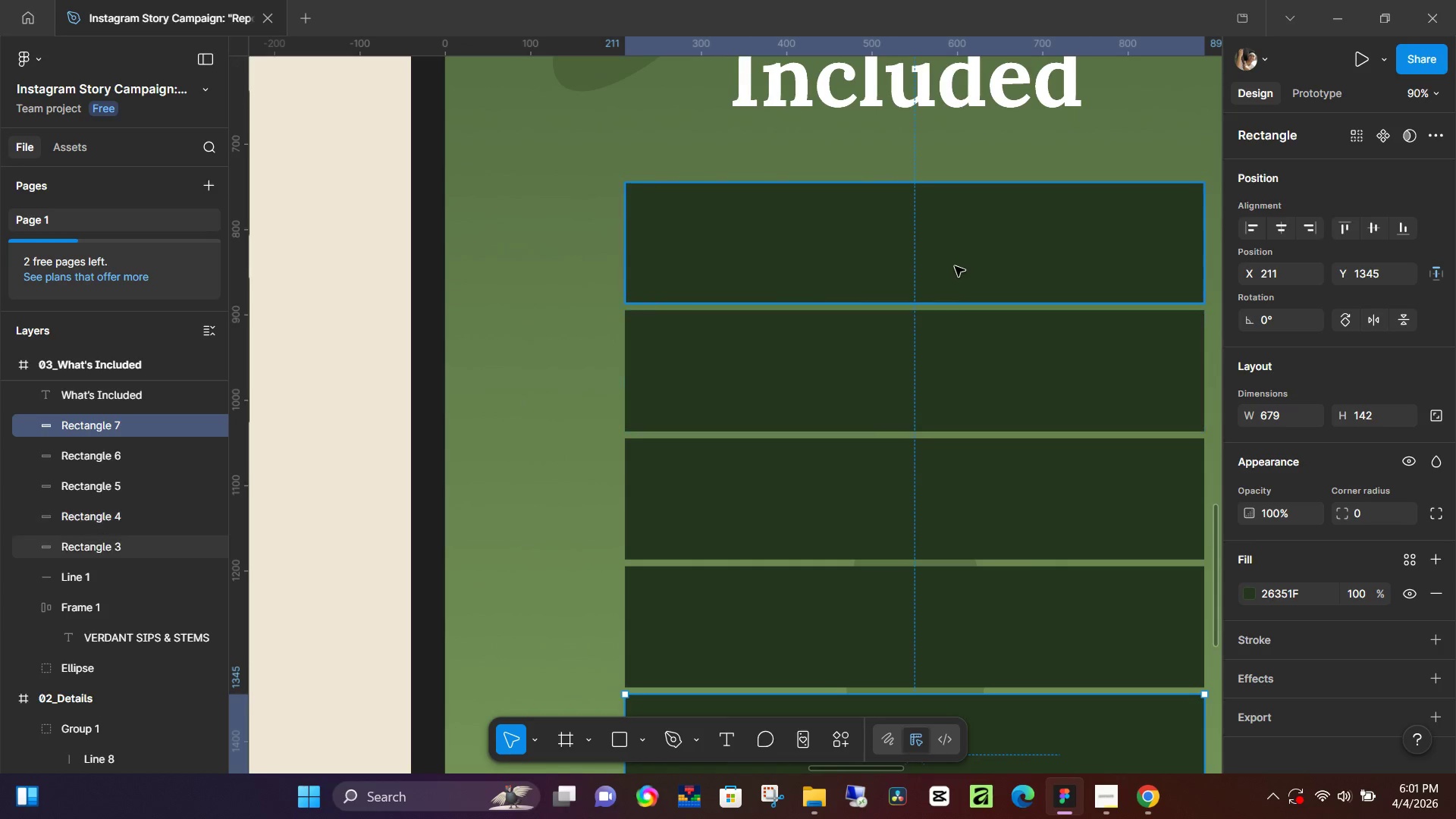 
scroll: coordinate [1031, 405], scroll_direction: down, amount: 5.0
 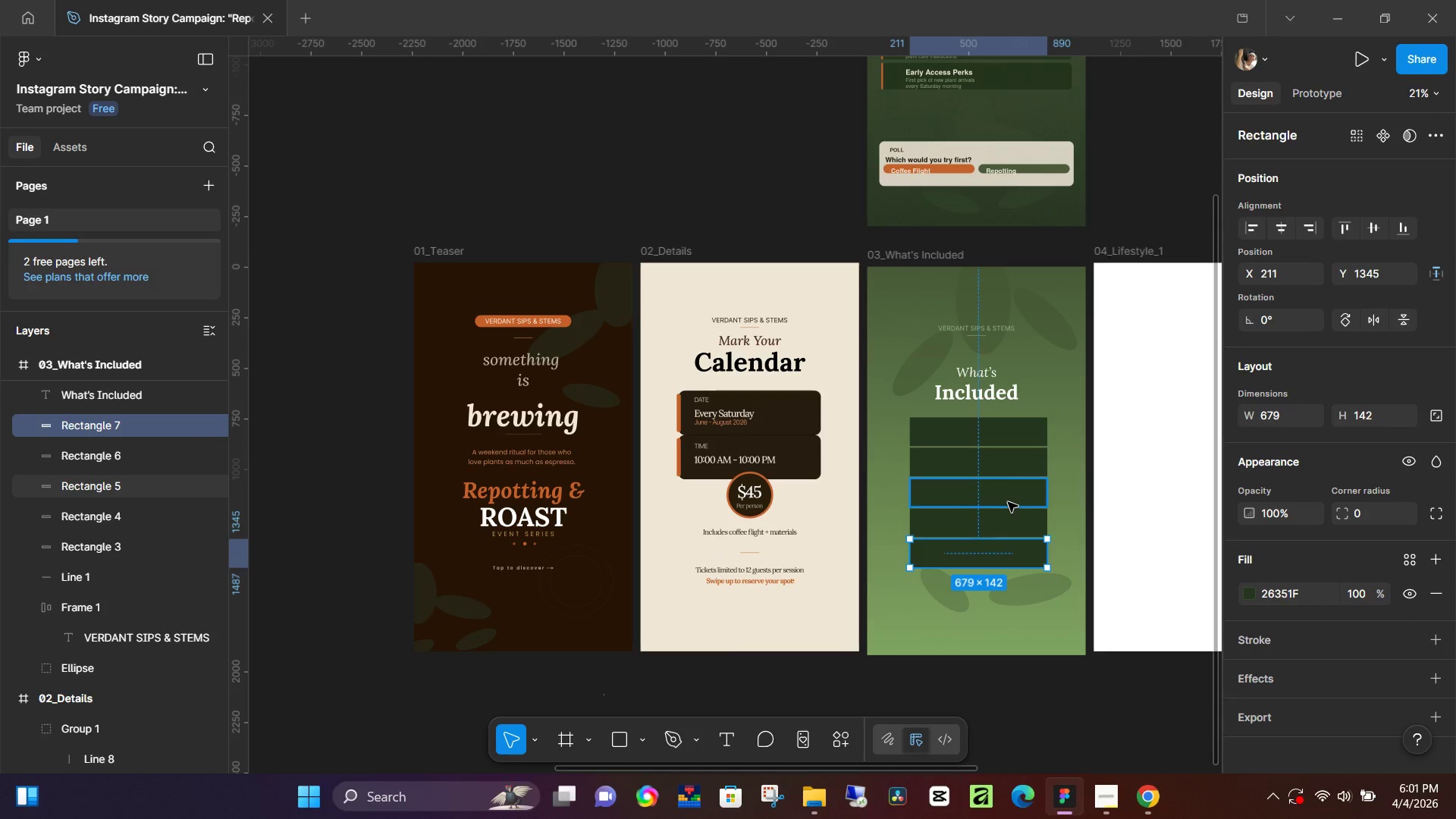 
scroll: coordinate [993, 460], scroll_direction: up, amount: 11.0
 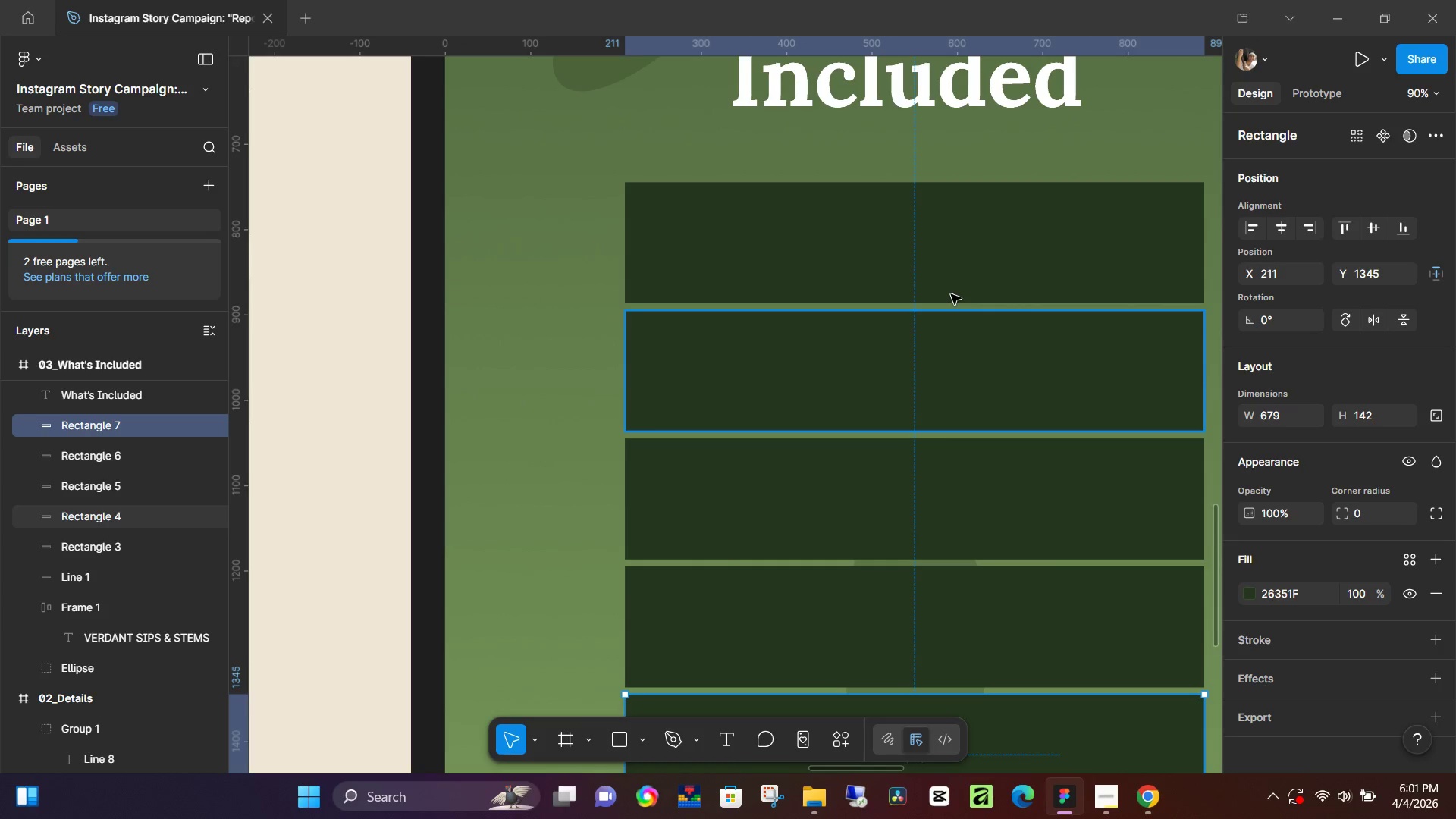 
left_click([955, 266])
 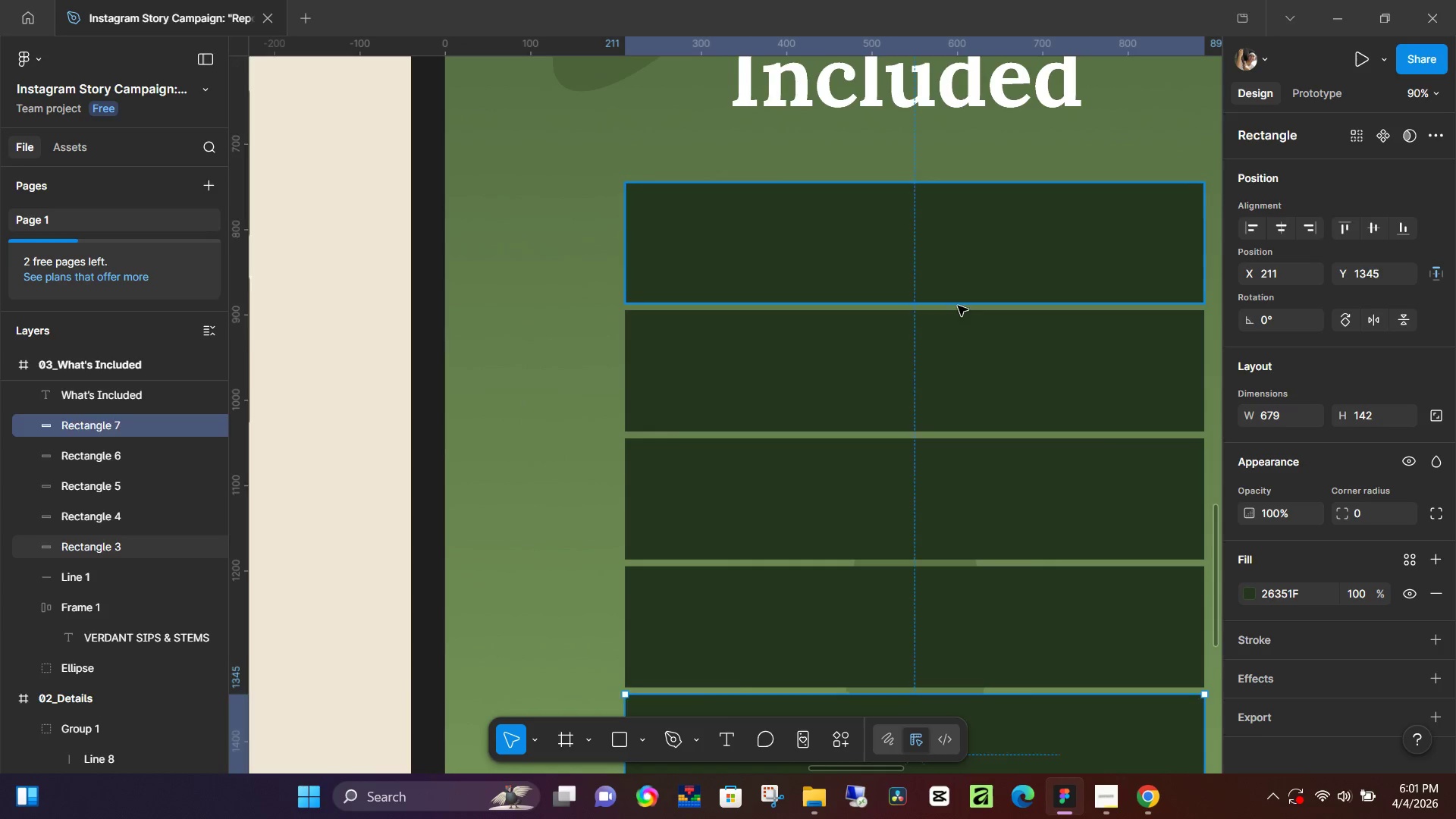 
key(Shift+ShiftLeft)
 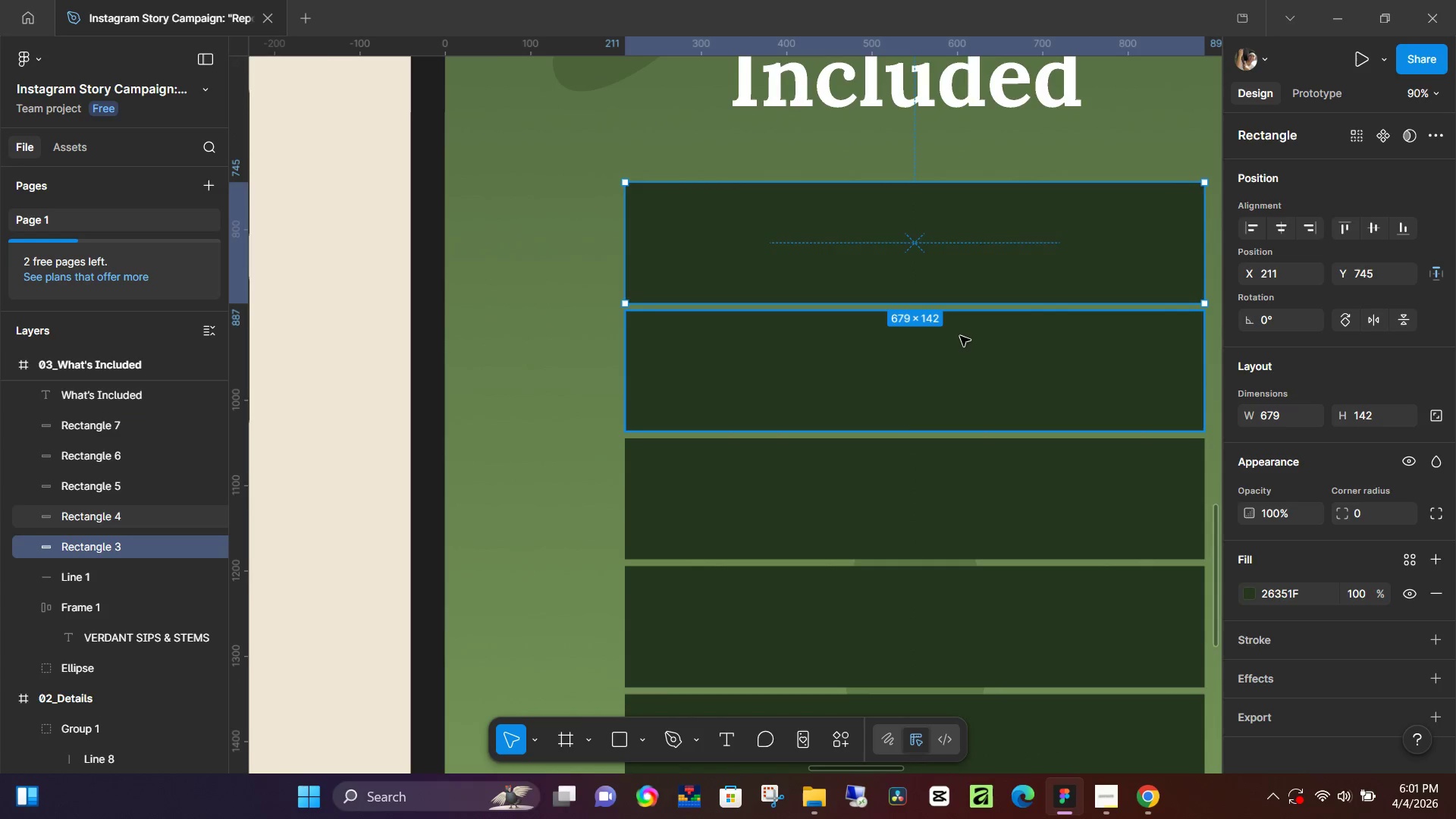 
double_click([960, 336])
 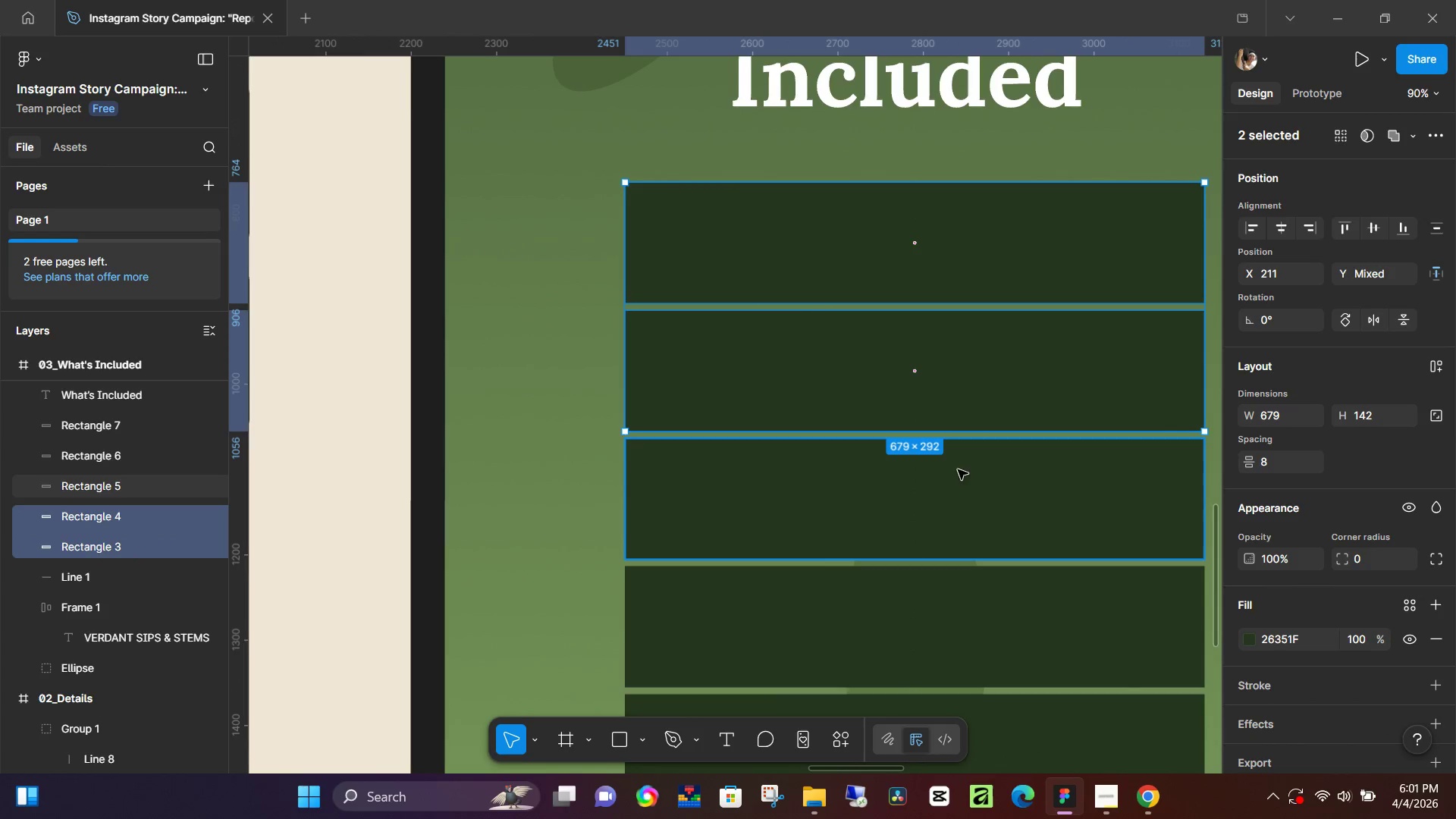 
hold_key(key=ShiftLeft, duration=0.8)
left_click([943, 490])
 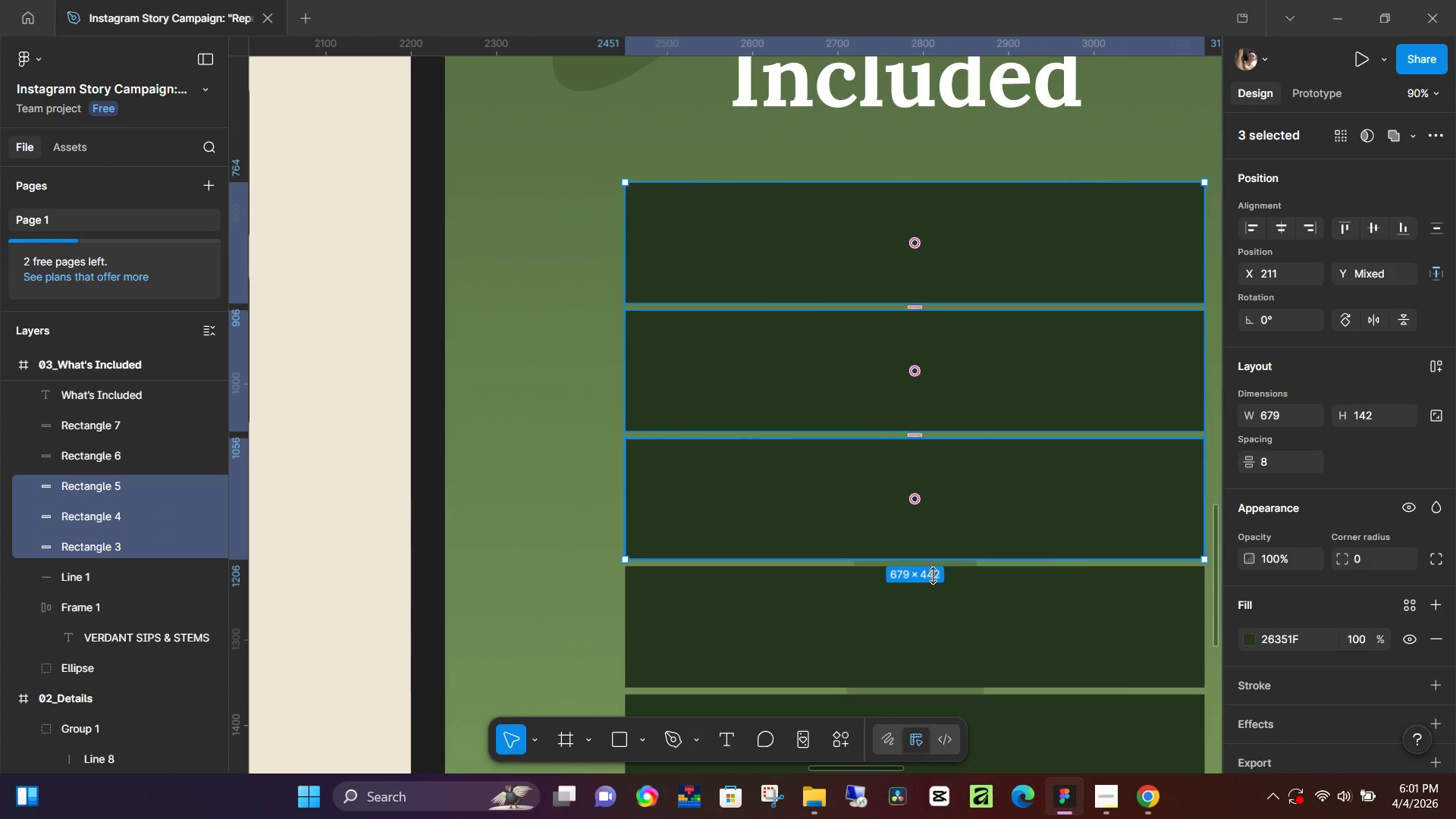 
double_click([933, 588])
 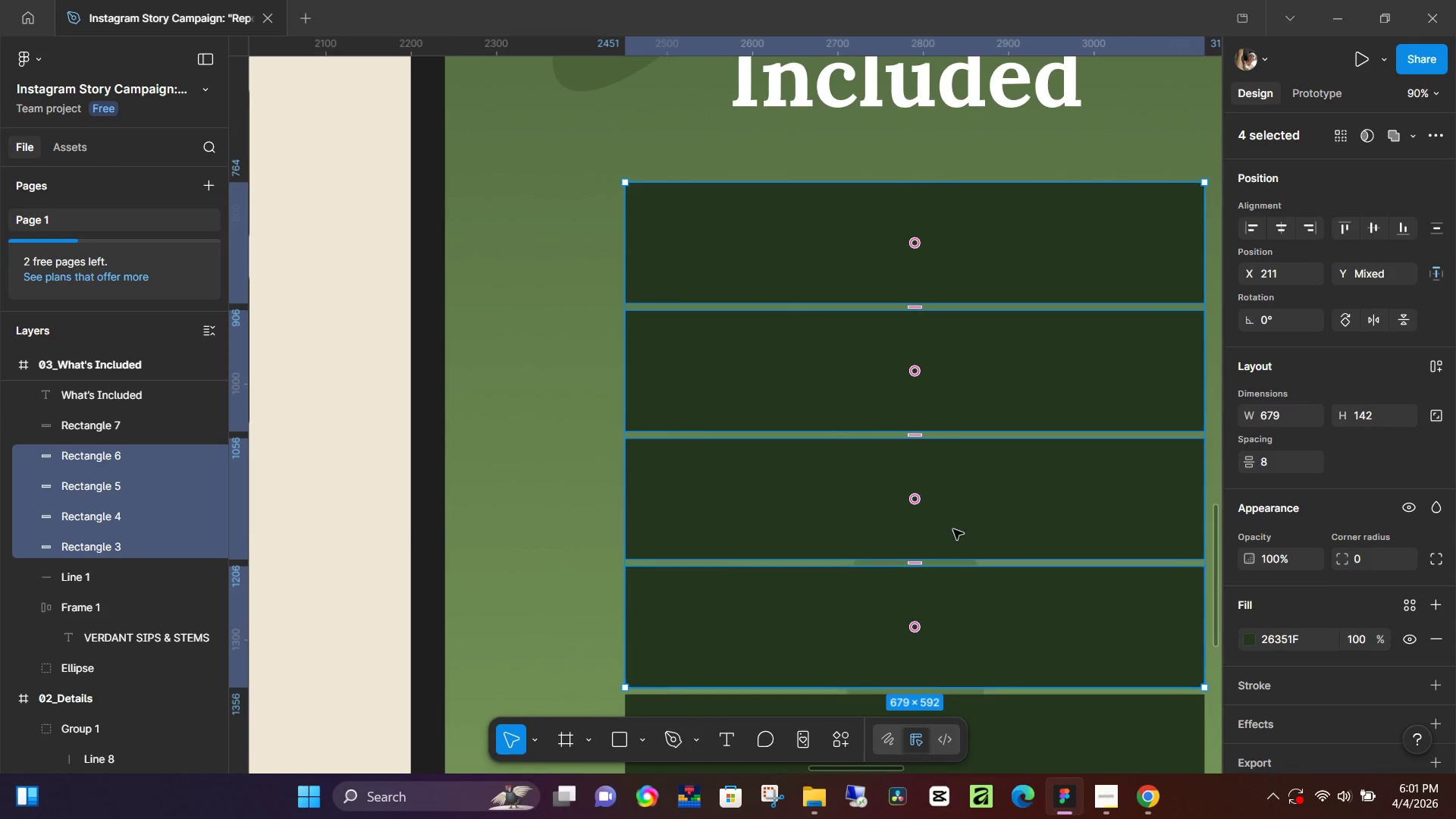 
hold_key(key=ShiftLeft, duration=0.47)
 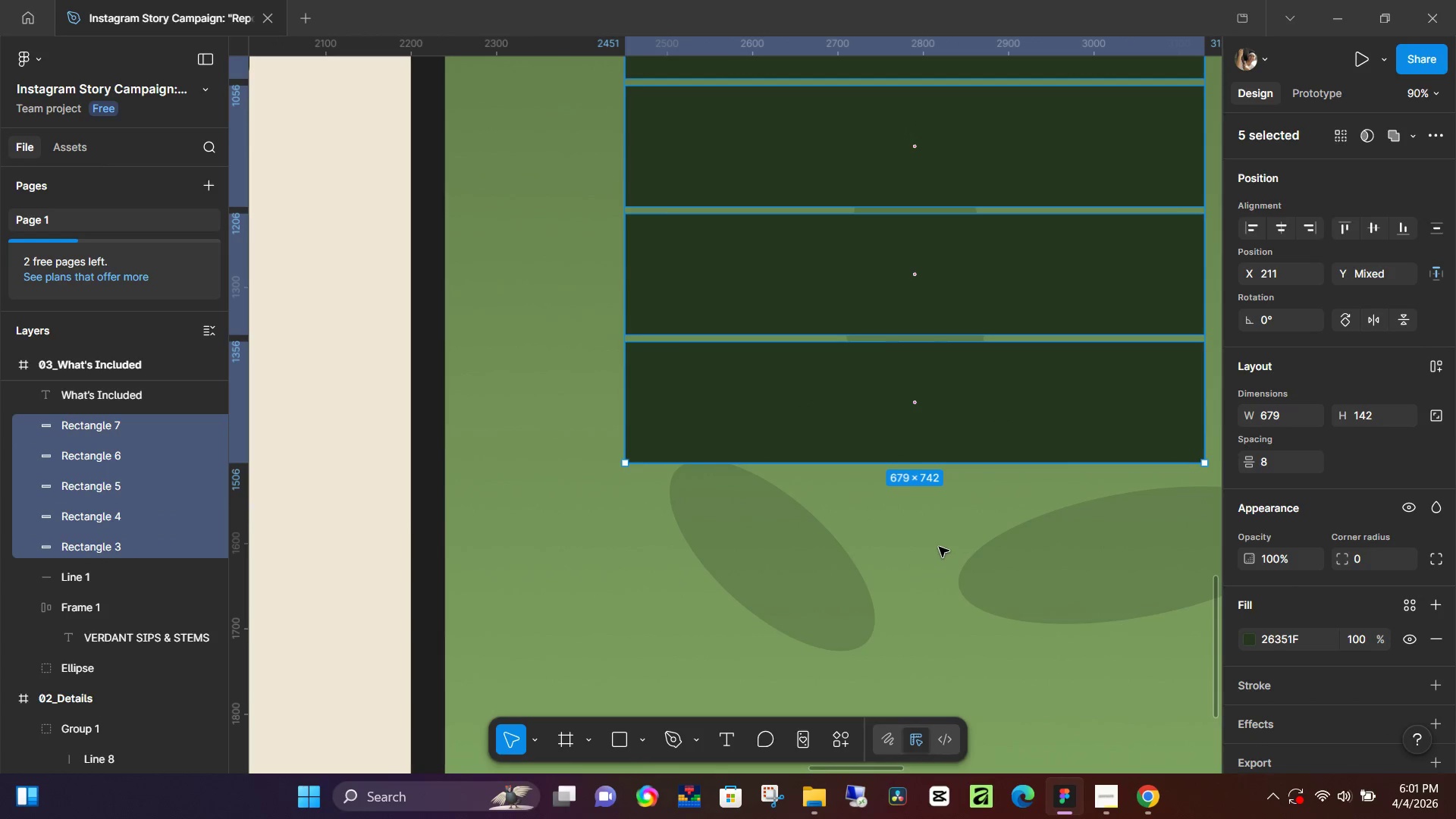 
scroll: coordinate [953, 529], scroll_direction: down, amount: 2.0
 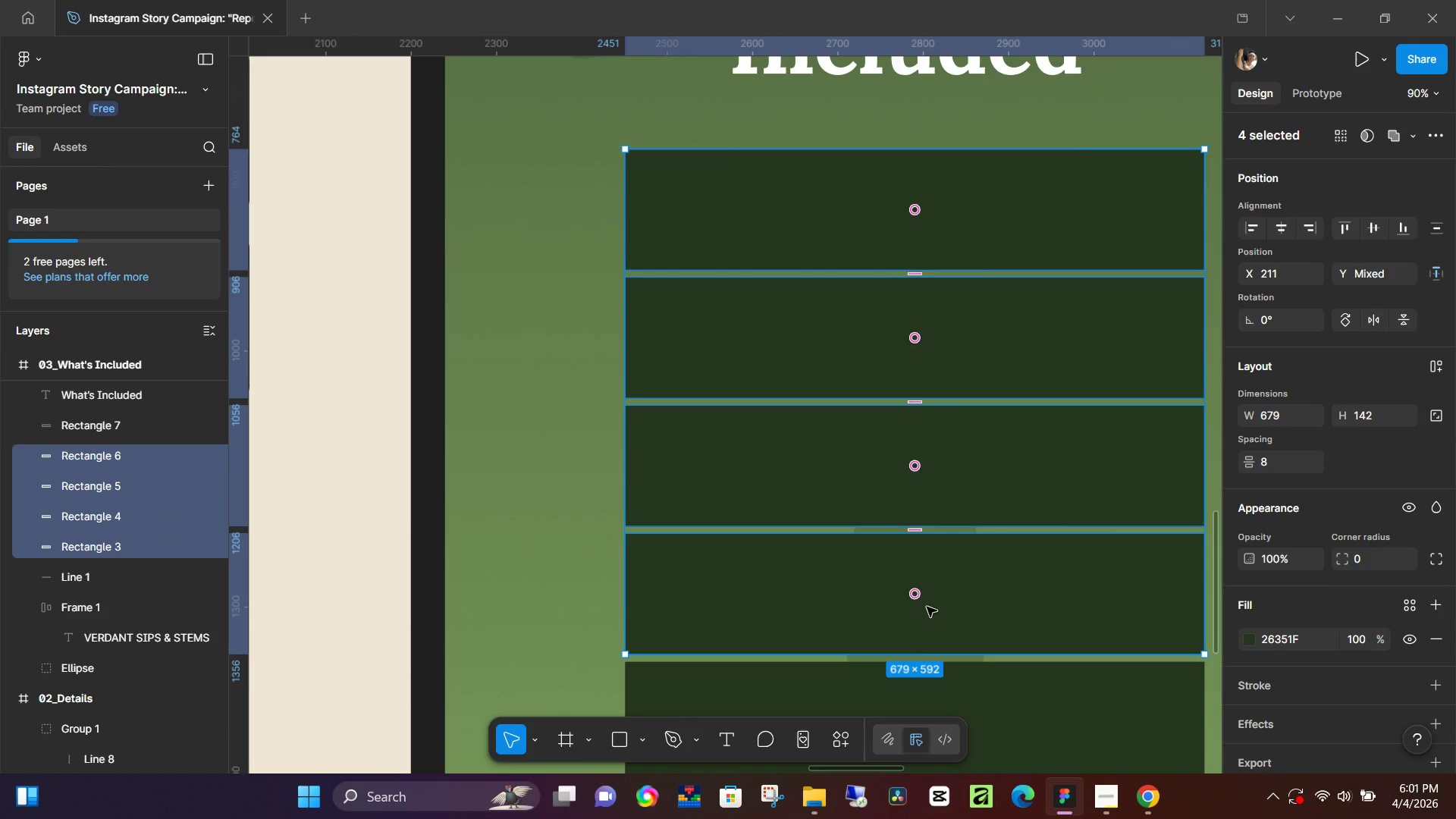 
left_click([912, 682])
 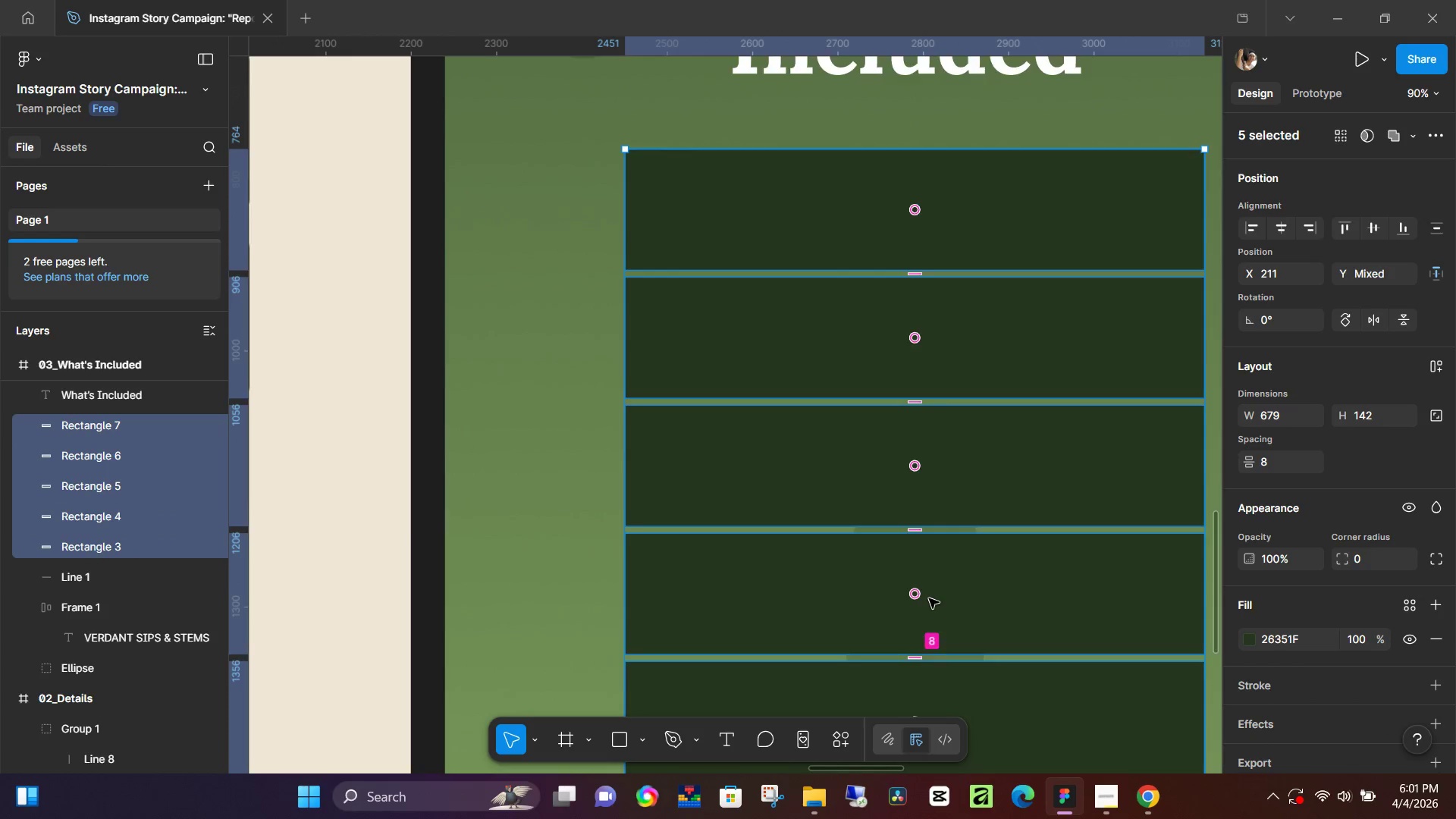 
scroll: coordinate [936, 567], scroll_direction: down, amount: 5.0
 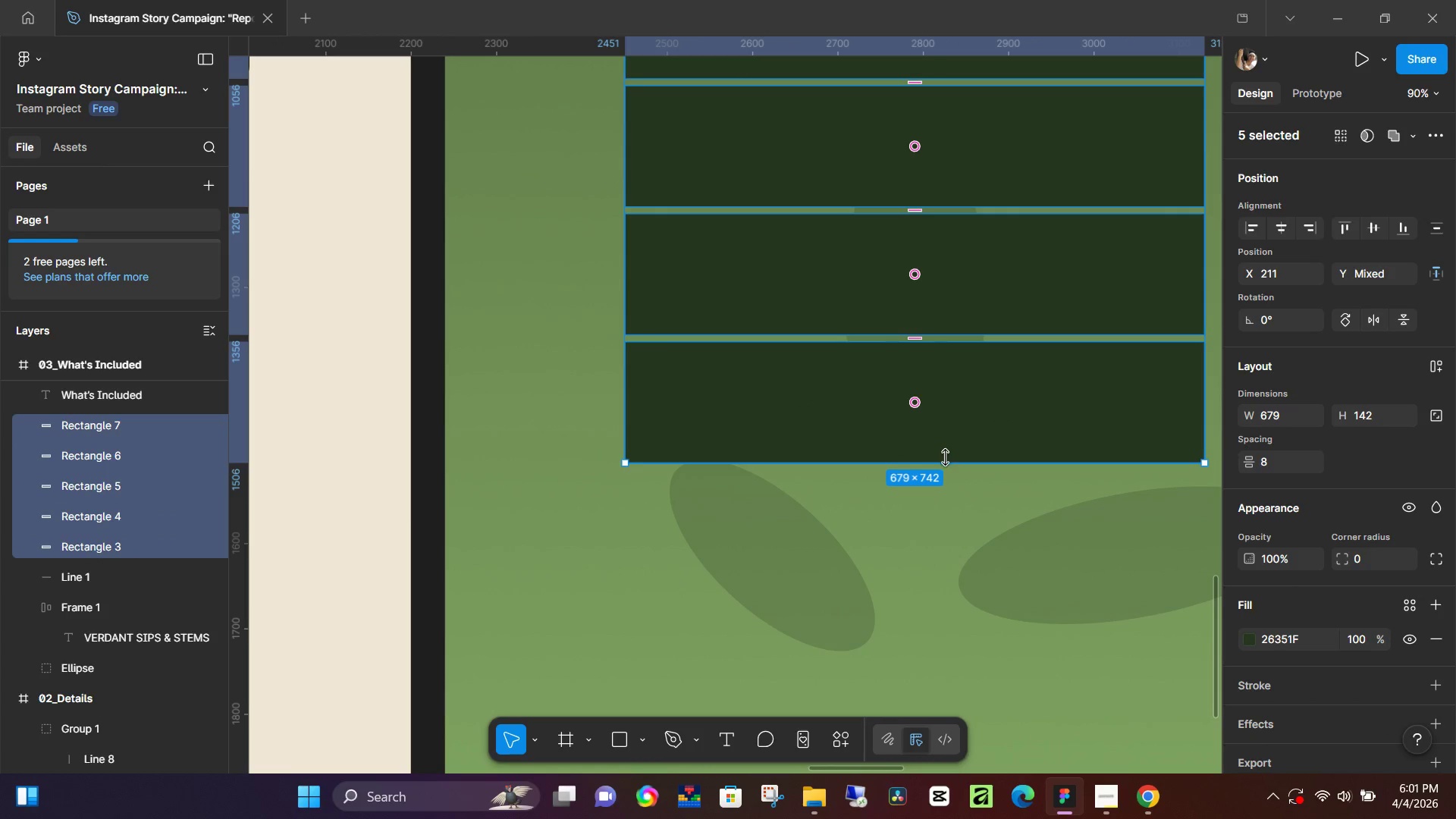 
left_click_drag(start_coordinate=[946, 458], to_coordinate=[946, 361])
 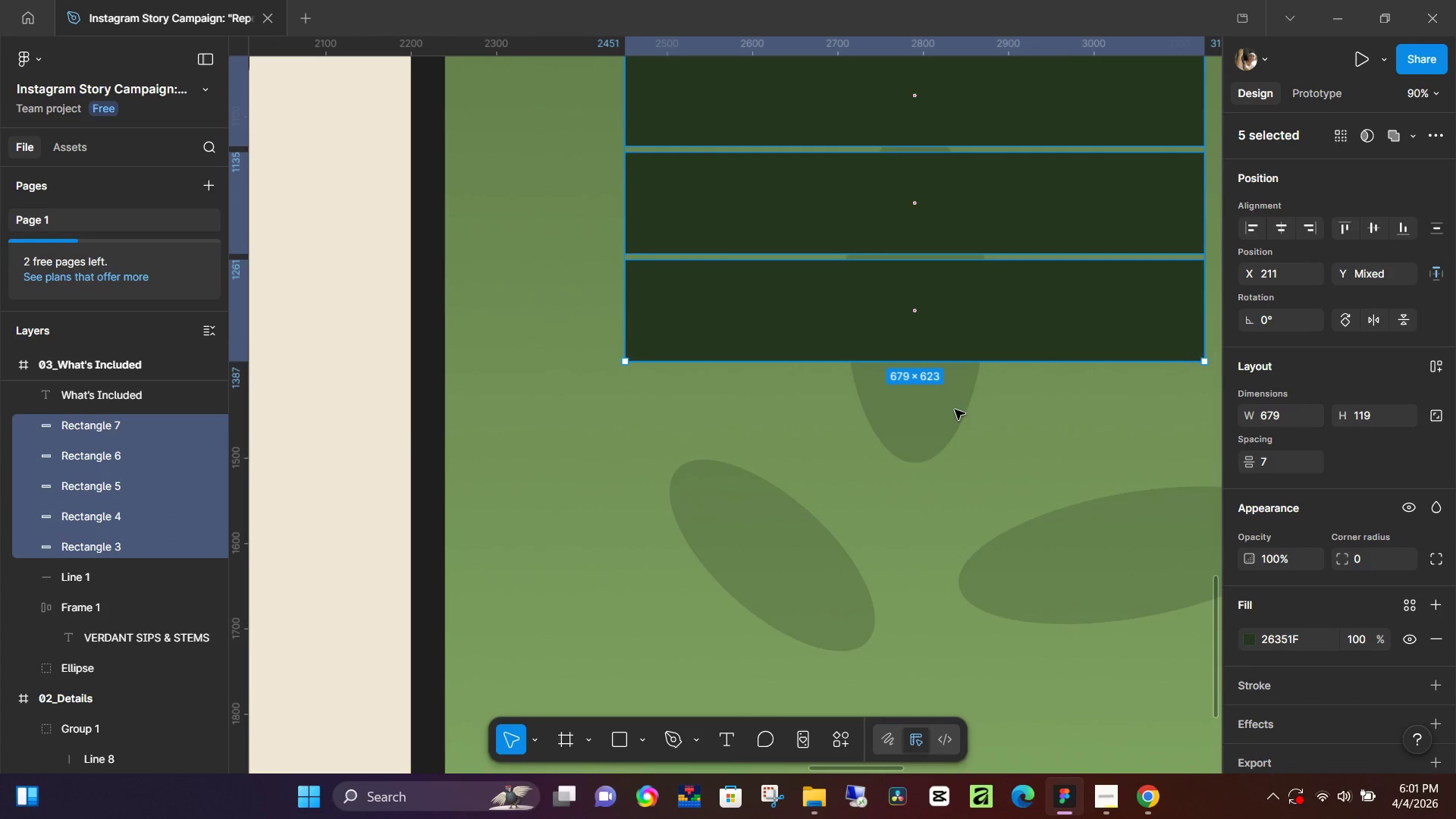 
hold_key(key=ControlLeft, duration=1.28)
scroll: coordinate [971, 470], scroll_direction: down, amount: 4.0
 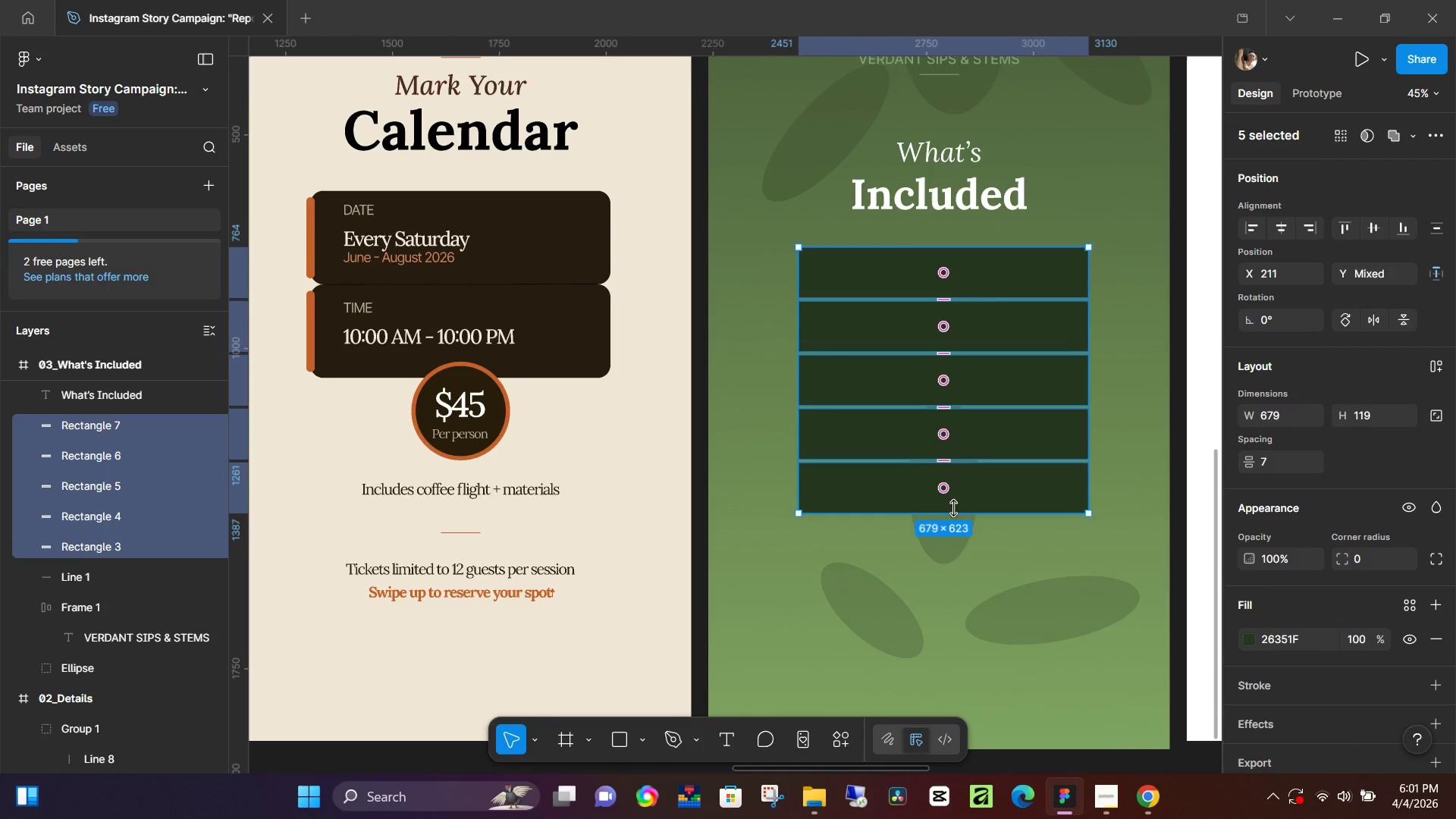 
left_click_drag(start_coordinate=[953, 517], to_coordinate=[960, 479])
 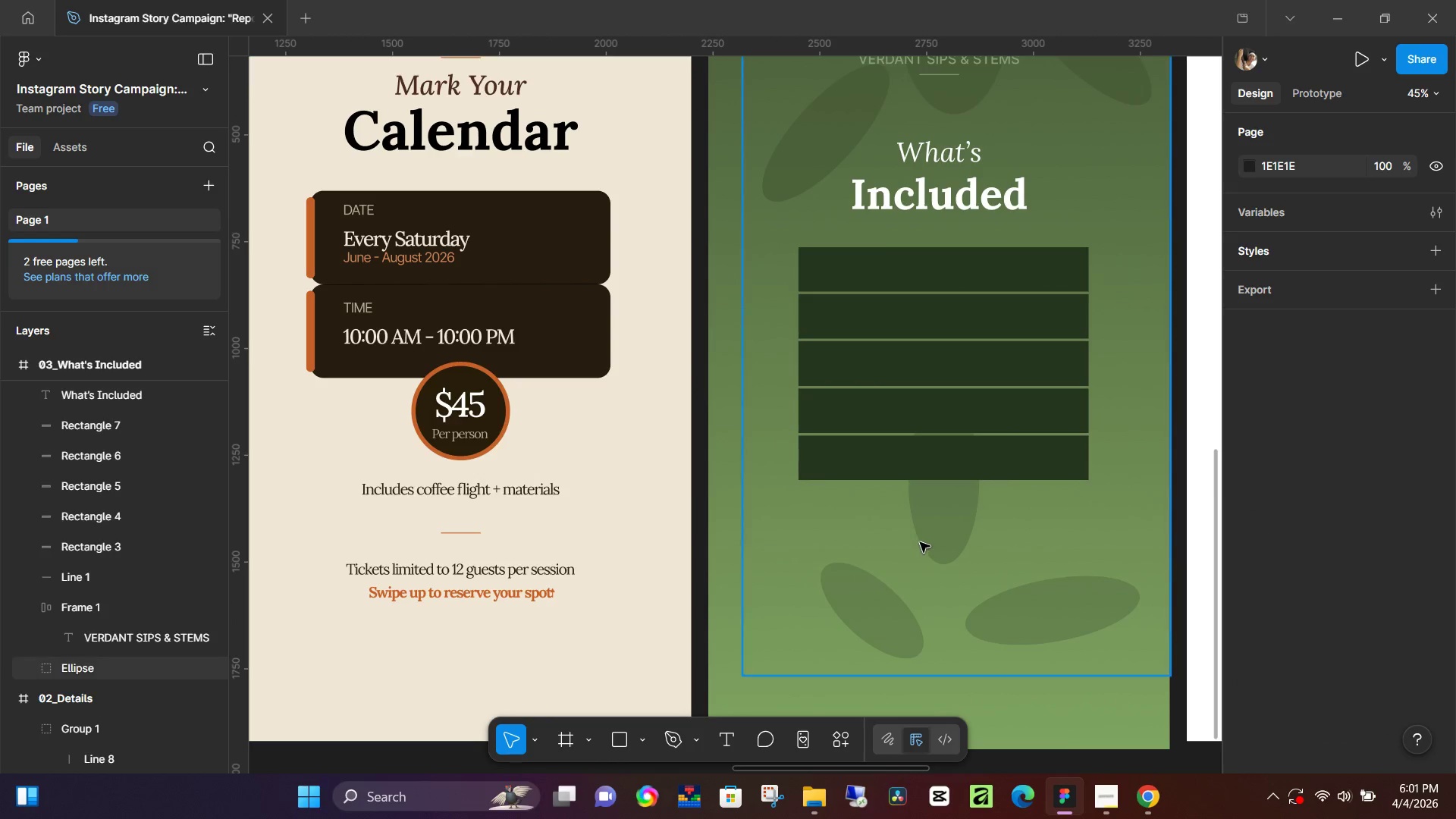 
scroll: coordinate [943, 524], scroll_direction: up, amount: 19.0
 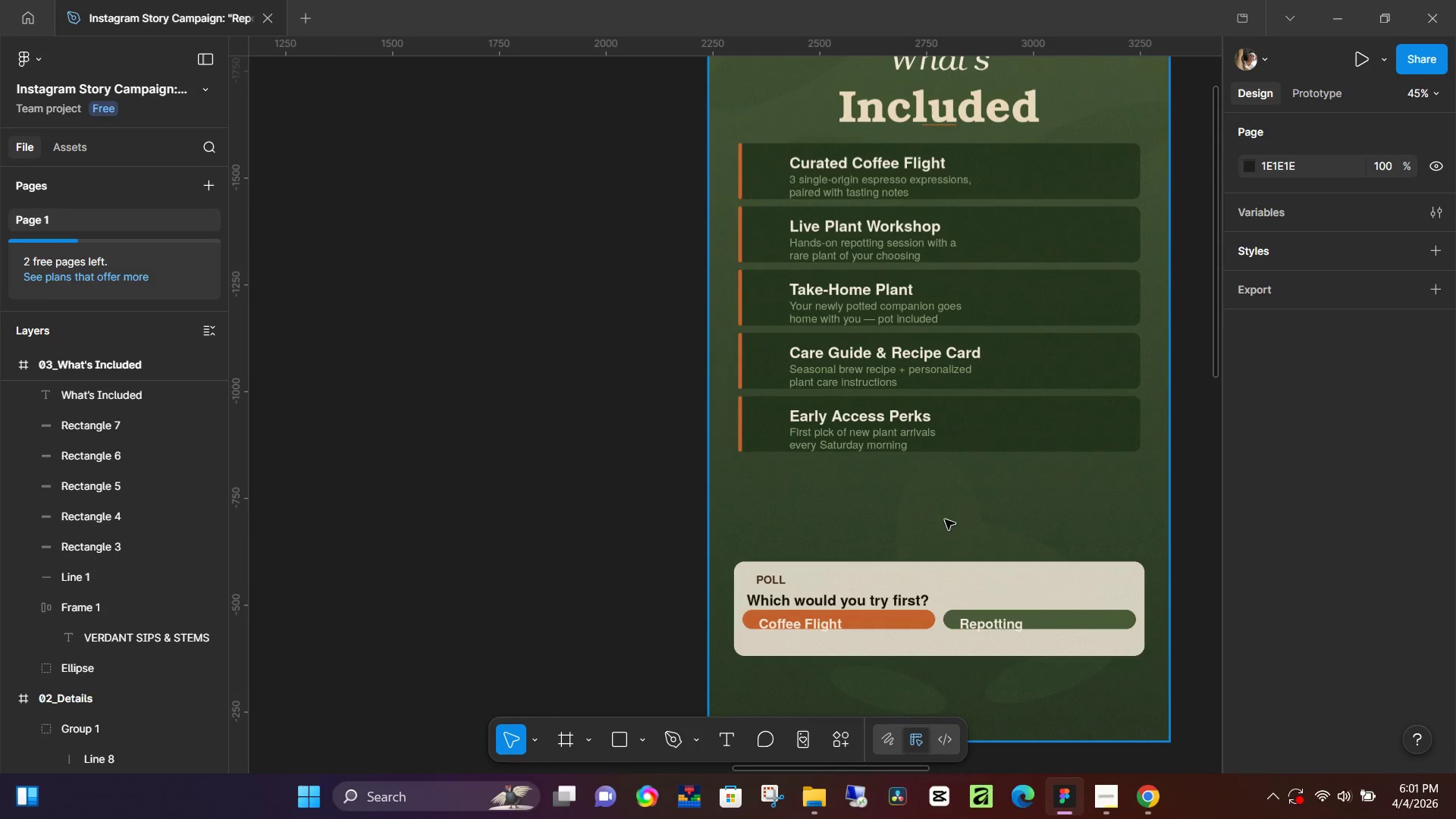 
key(Control+ControlLeft)
 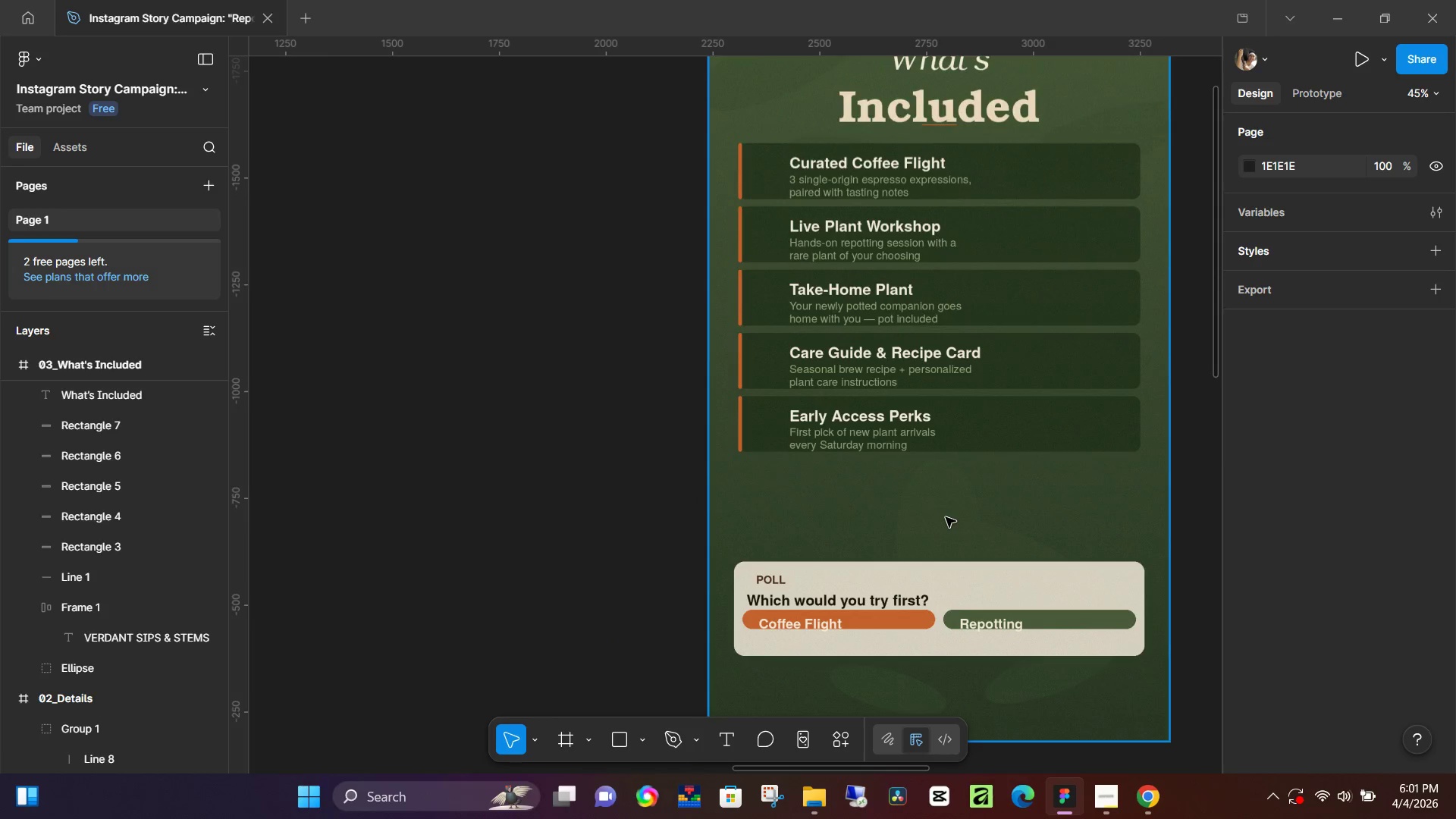 
hold_key(key=ControlLeft, duration=0.97)
scroll: coordinate [781, 520], scroll_direction: up, amount: 4.0
 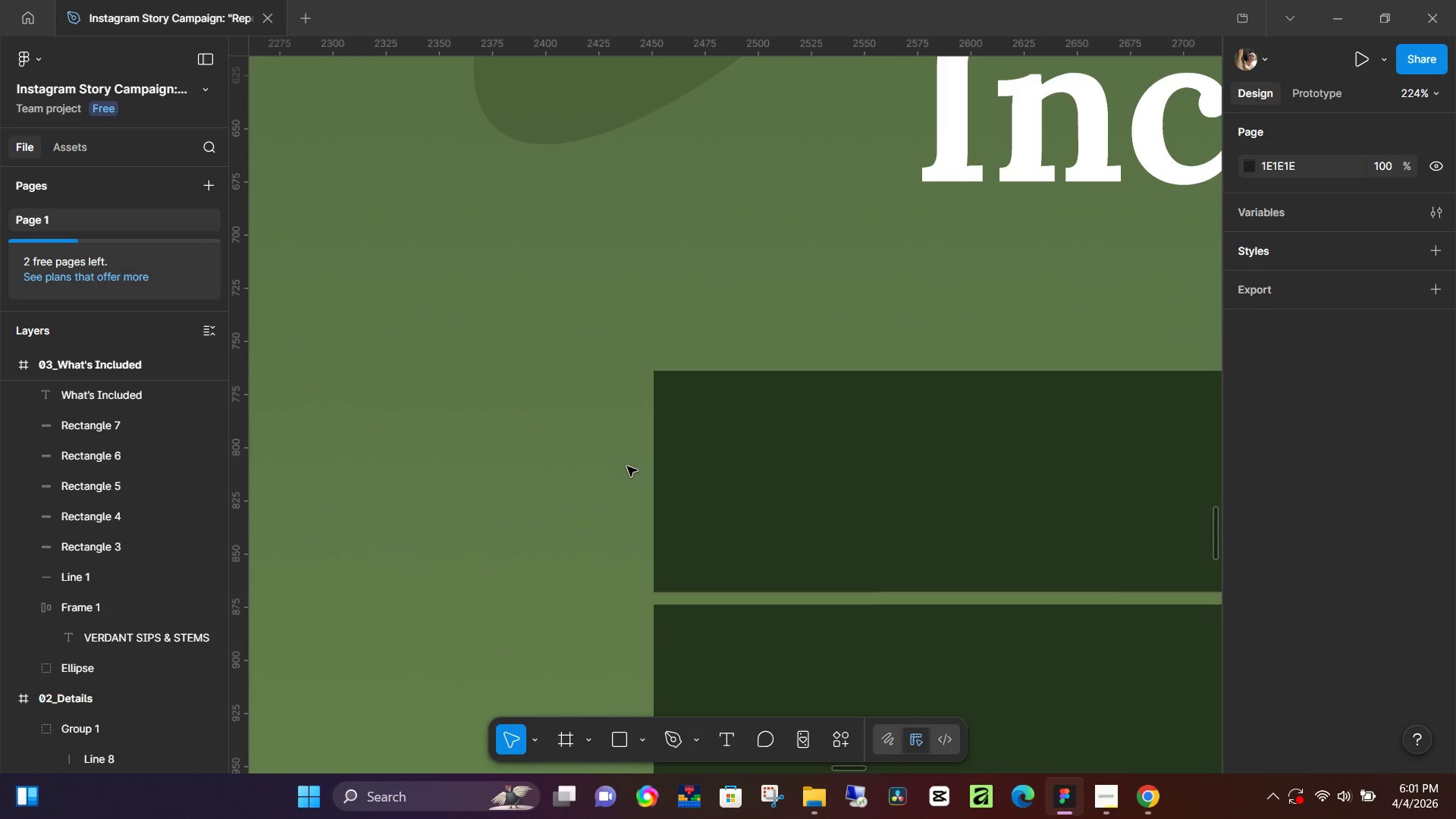 
hold_key(key=Space, duration=0.31)
 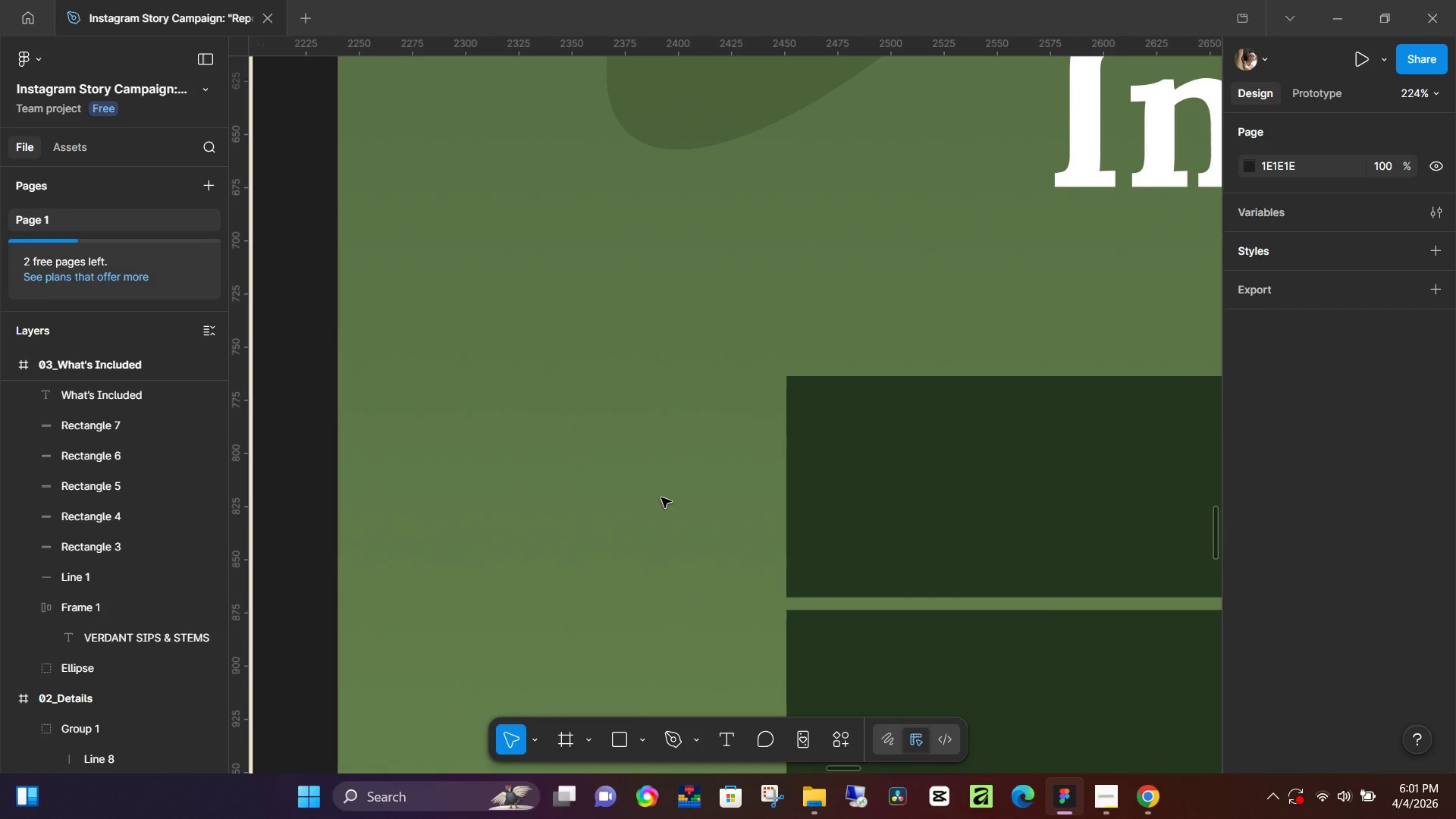 
left_click_drag(start_coordinate=[525, 489], to_coordinate=[658, 494])
 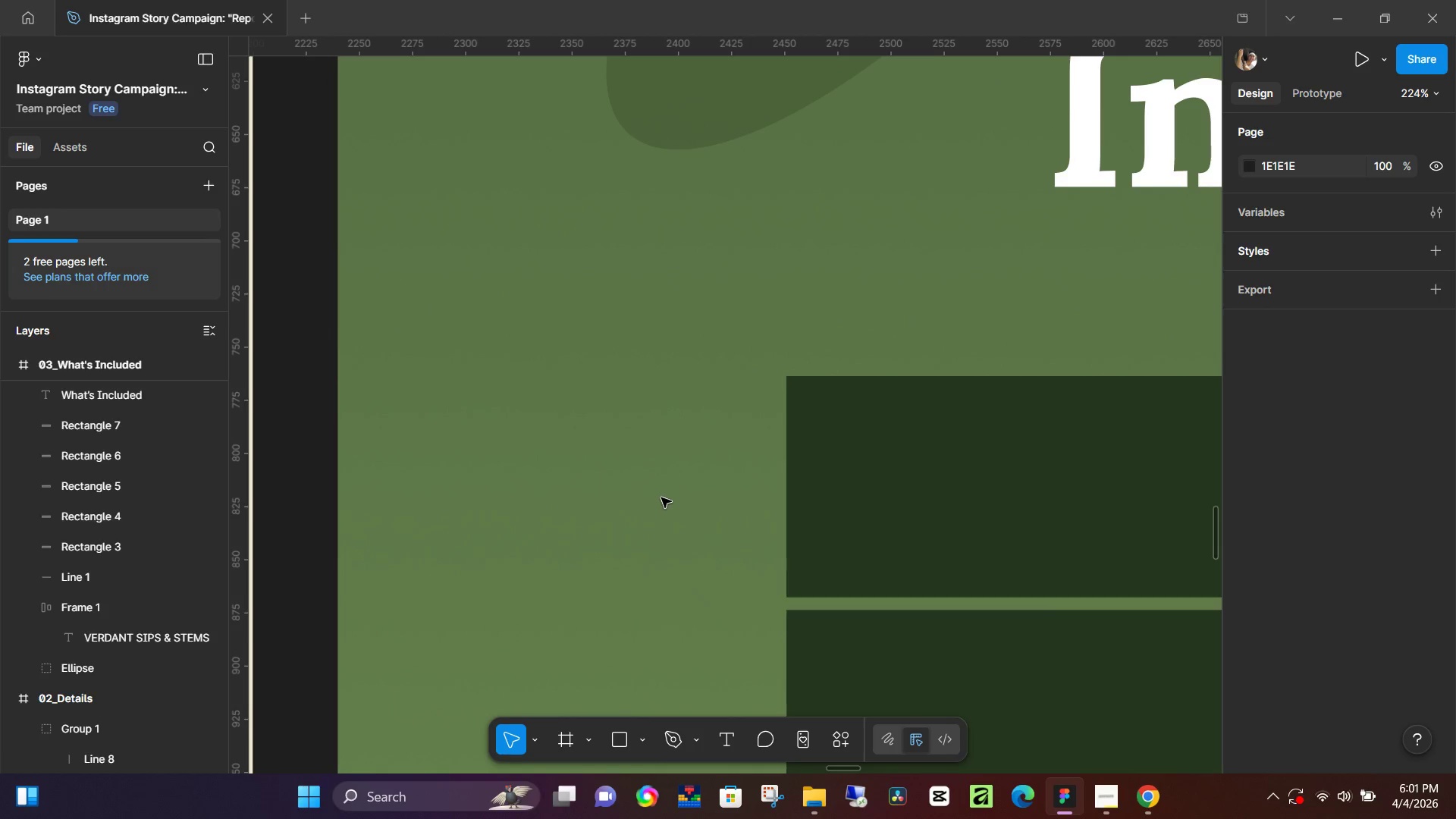 
key(L)
 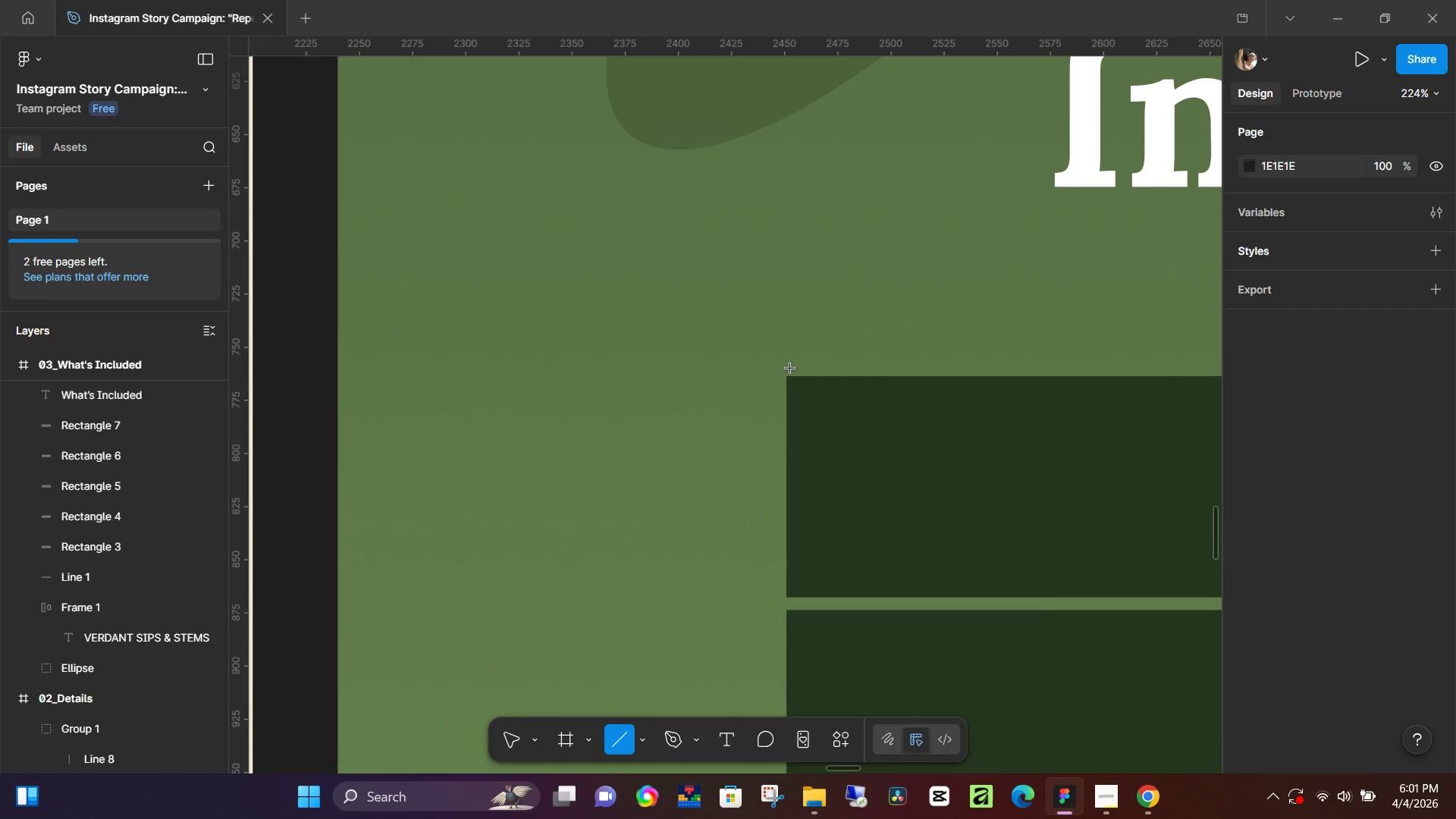 
hold_key(key=ShiftLeft, duration=1.52)
left_click_drag(start_coordinate=[786, 373], to_coordinate=[782, 598])
 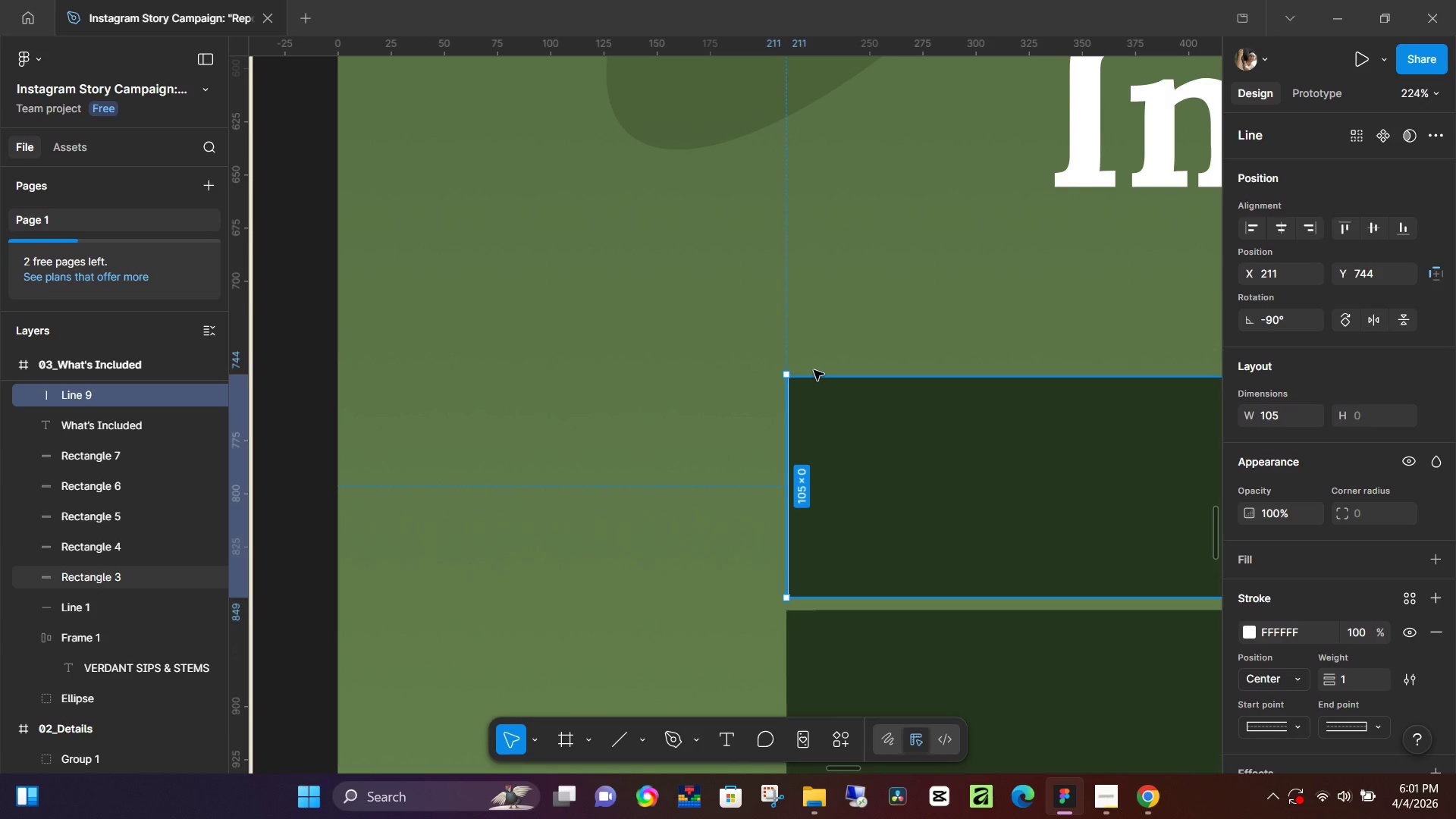 
hold_key(key=ShiftLeft, duration=1.5)
 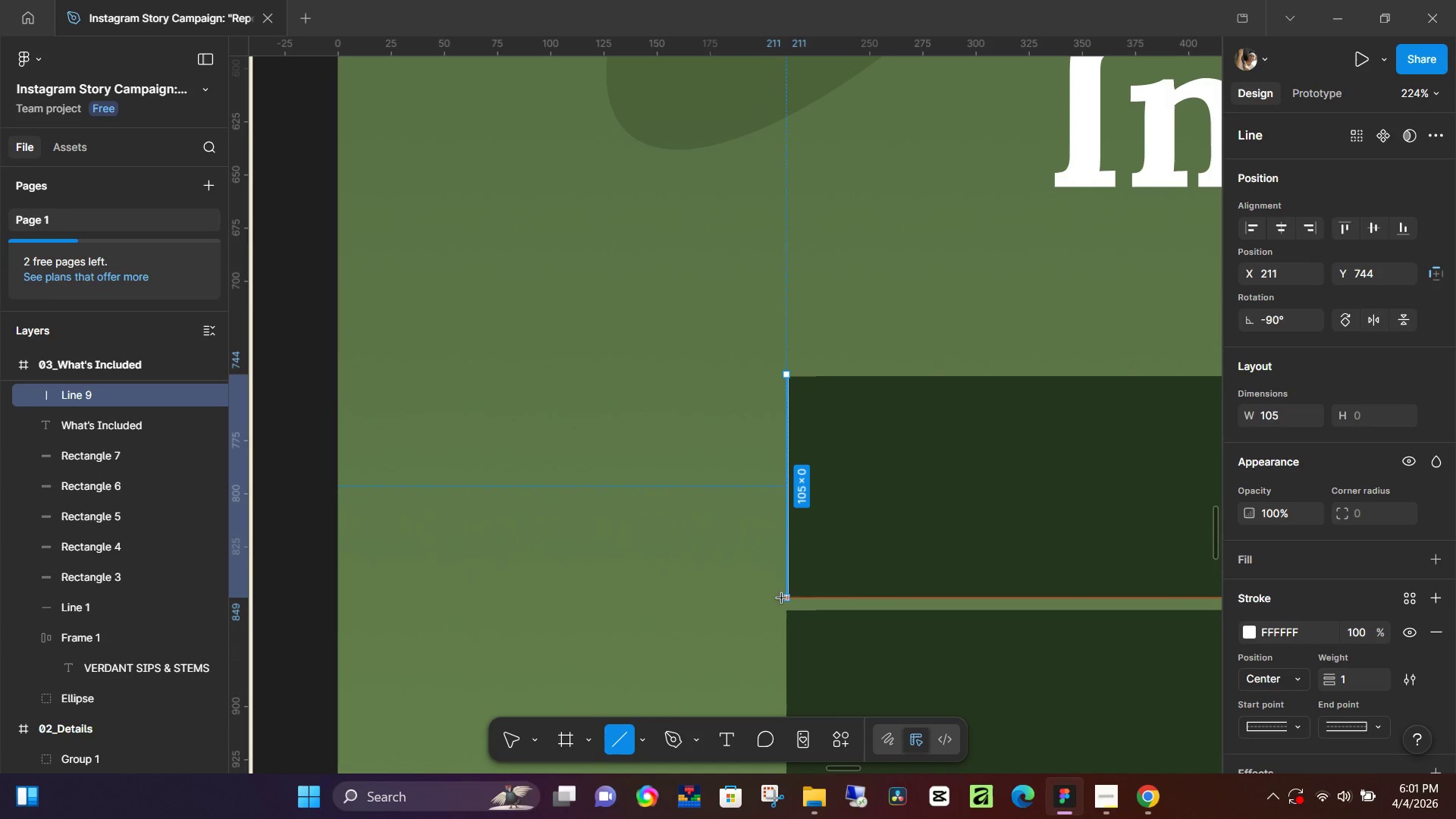 
hold_key(key=ShiftLeft, duration=0.8)
 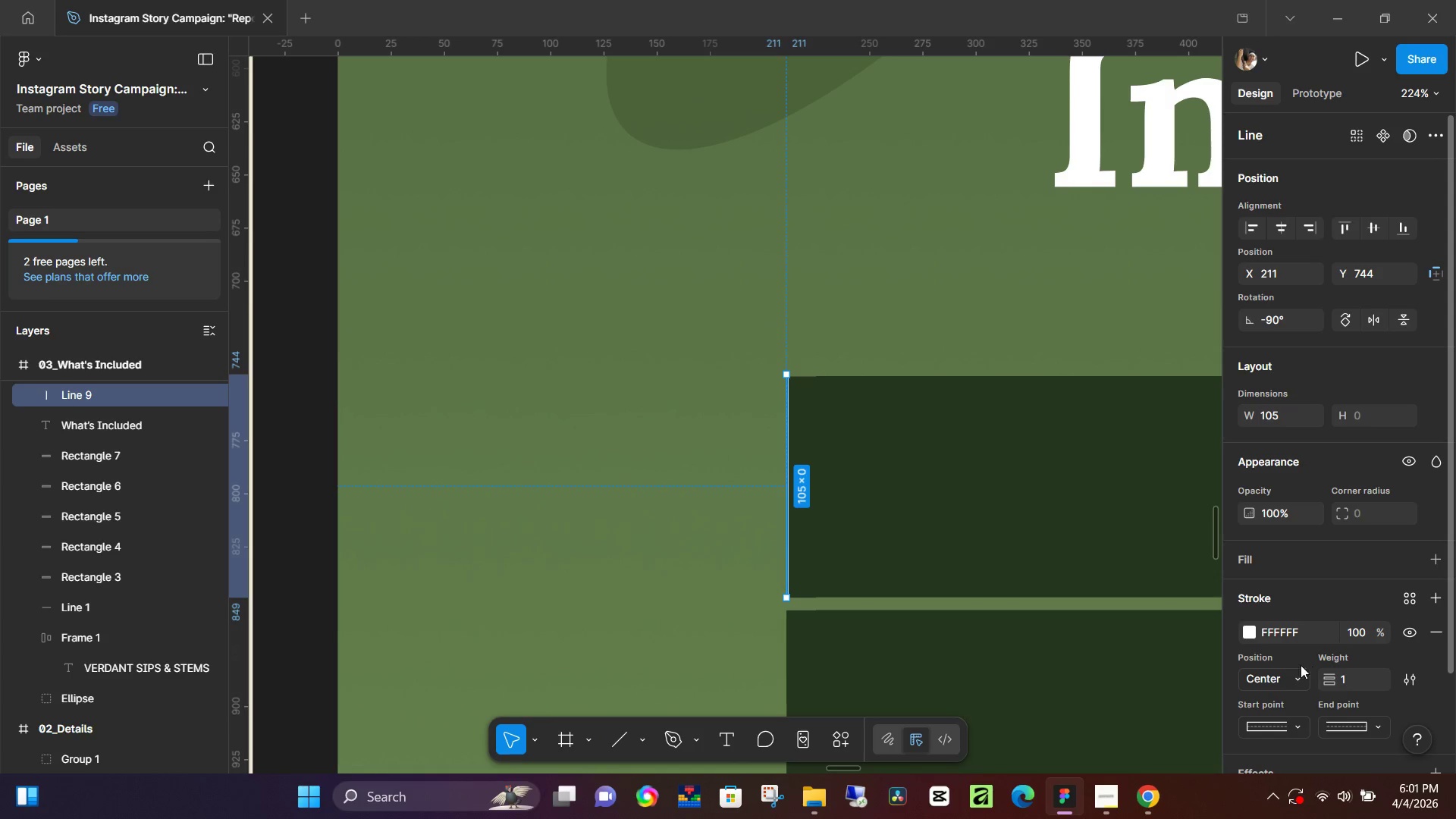 
left_click([1252, 632])
 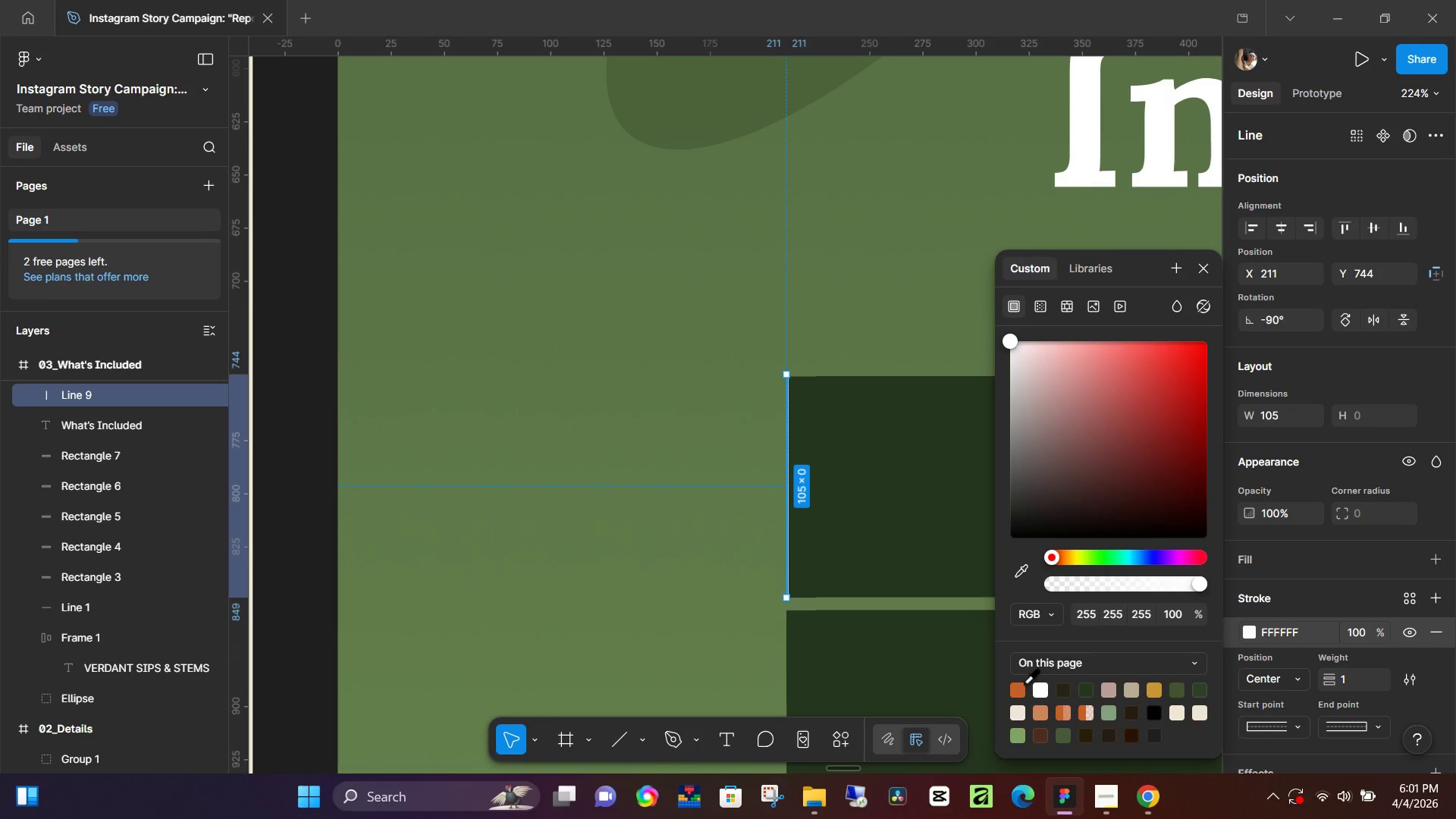 
left_click([1023, 683])
 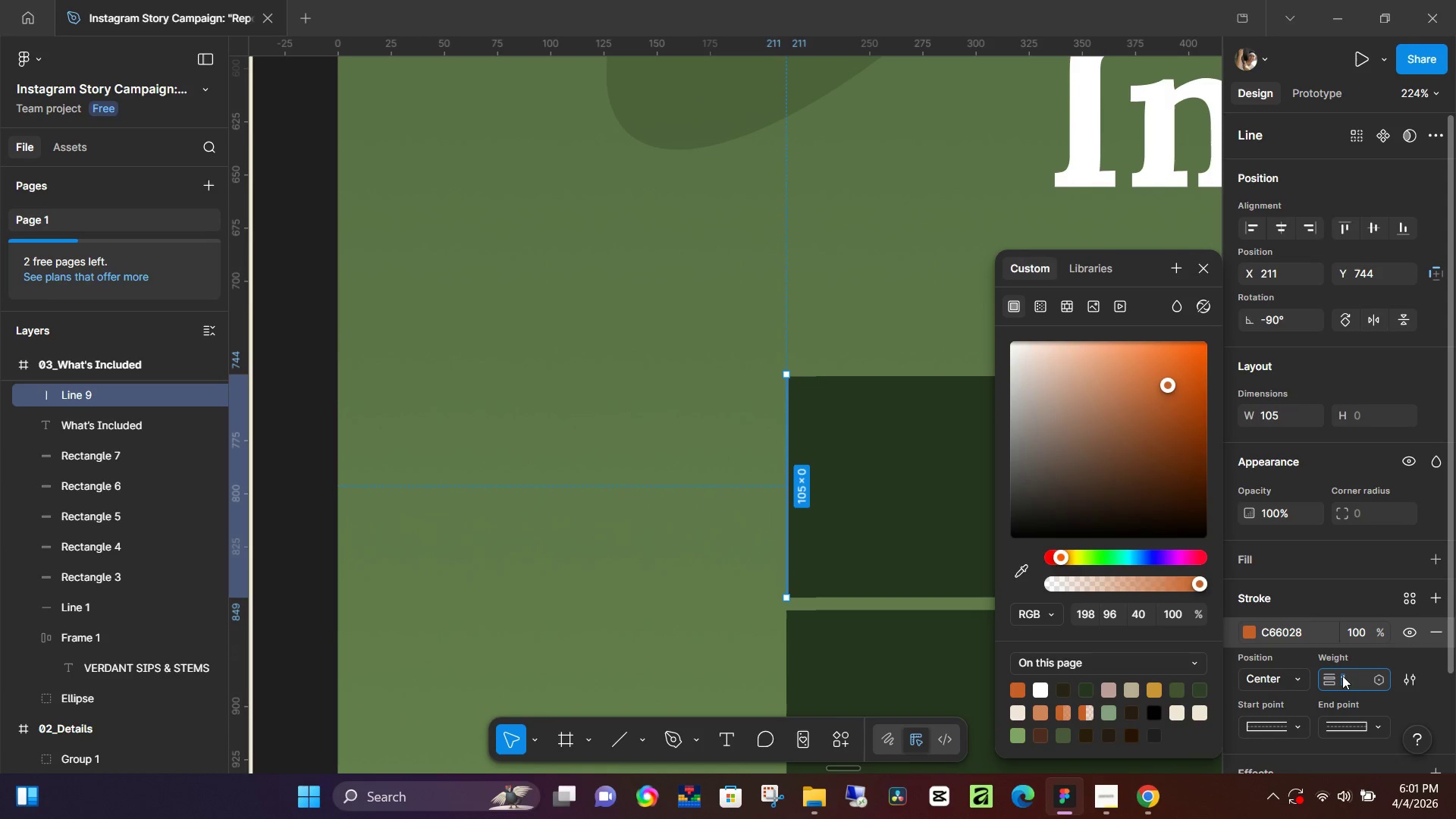 
key(Numpad2)
 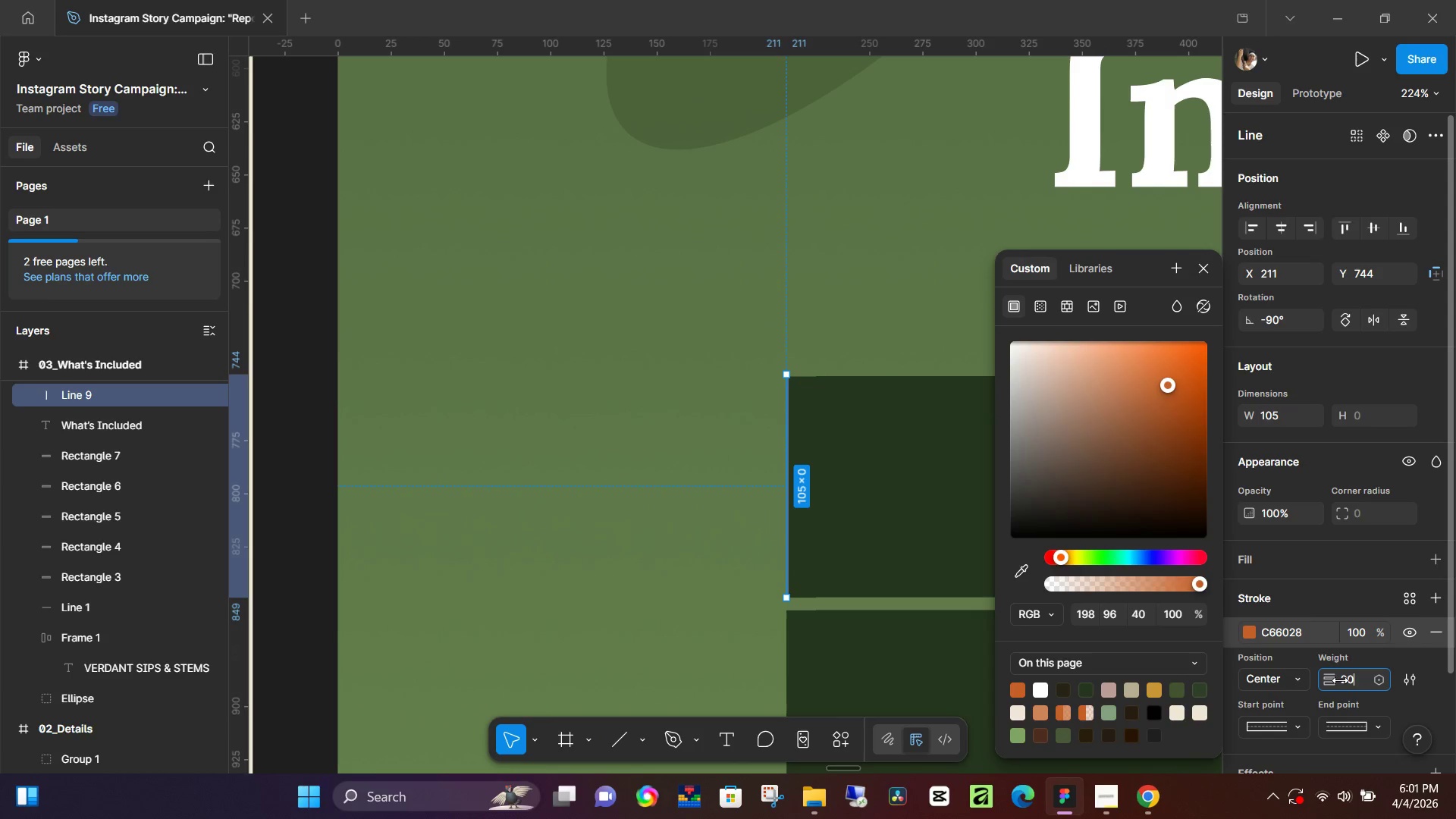 
key(Numpad0)
 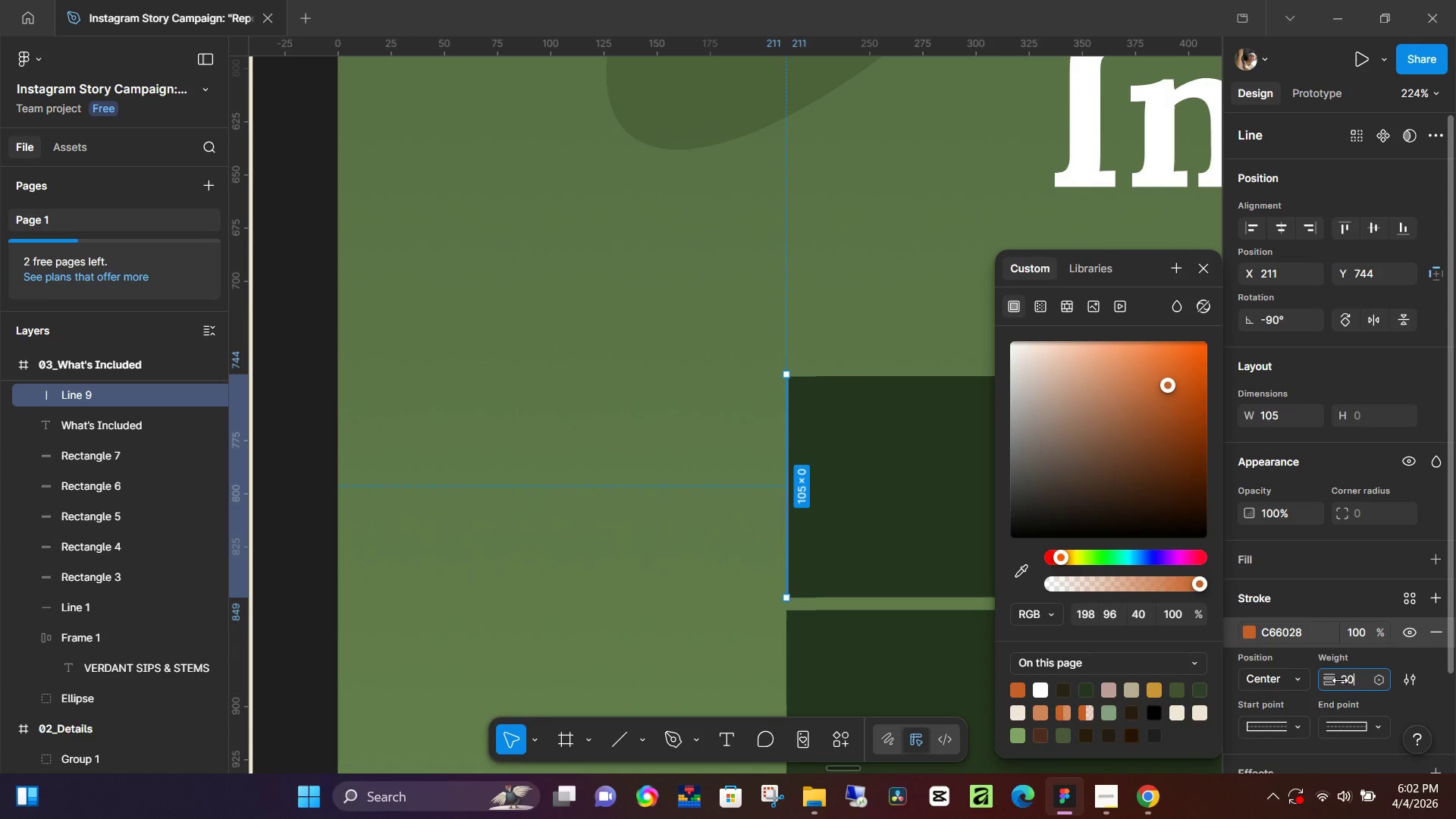 
key(NumpadEnter)
 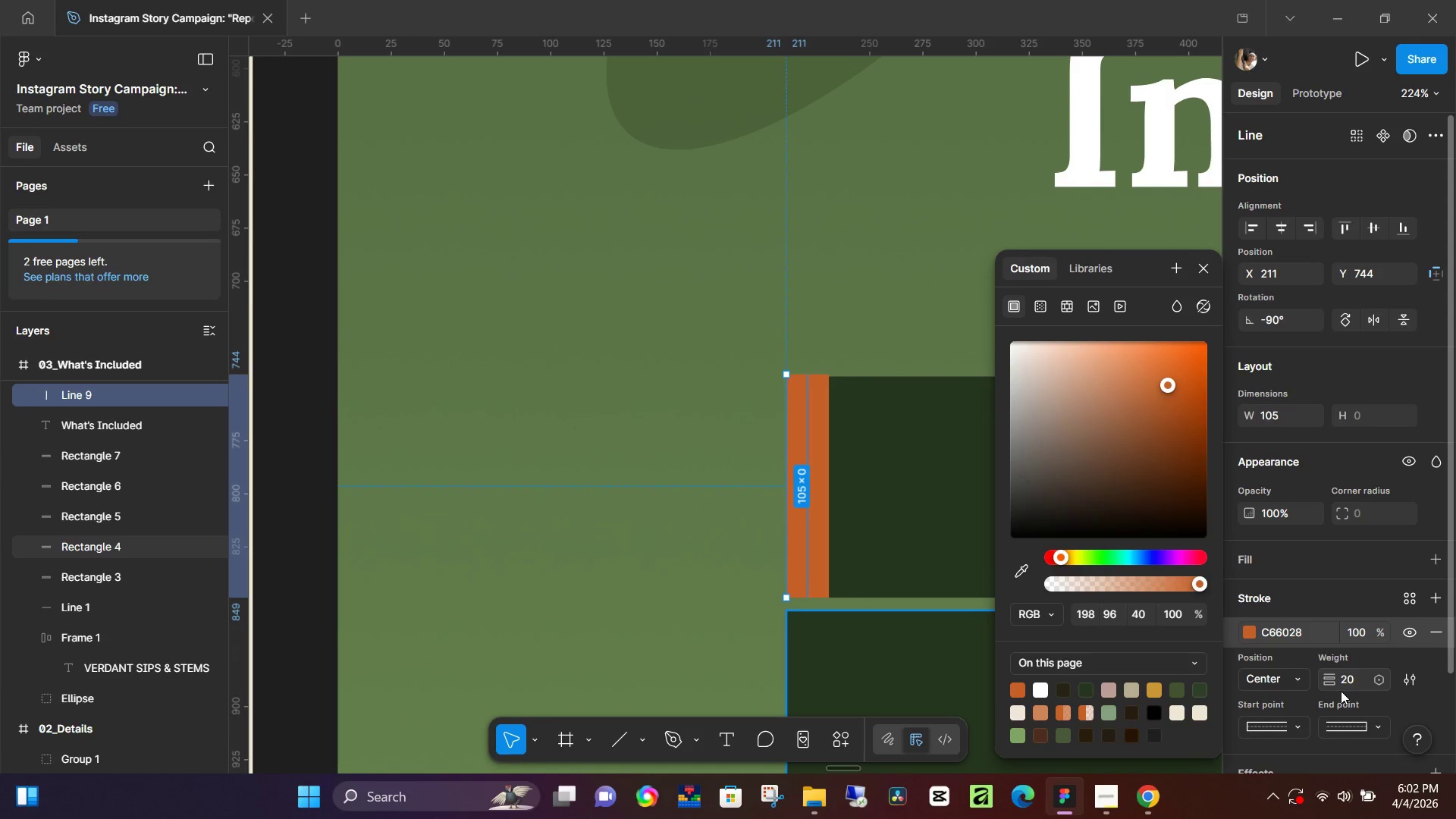 
left_click([1344, 682])
 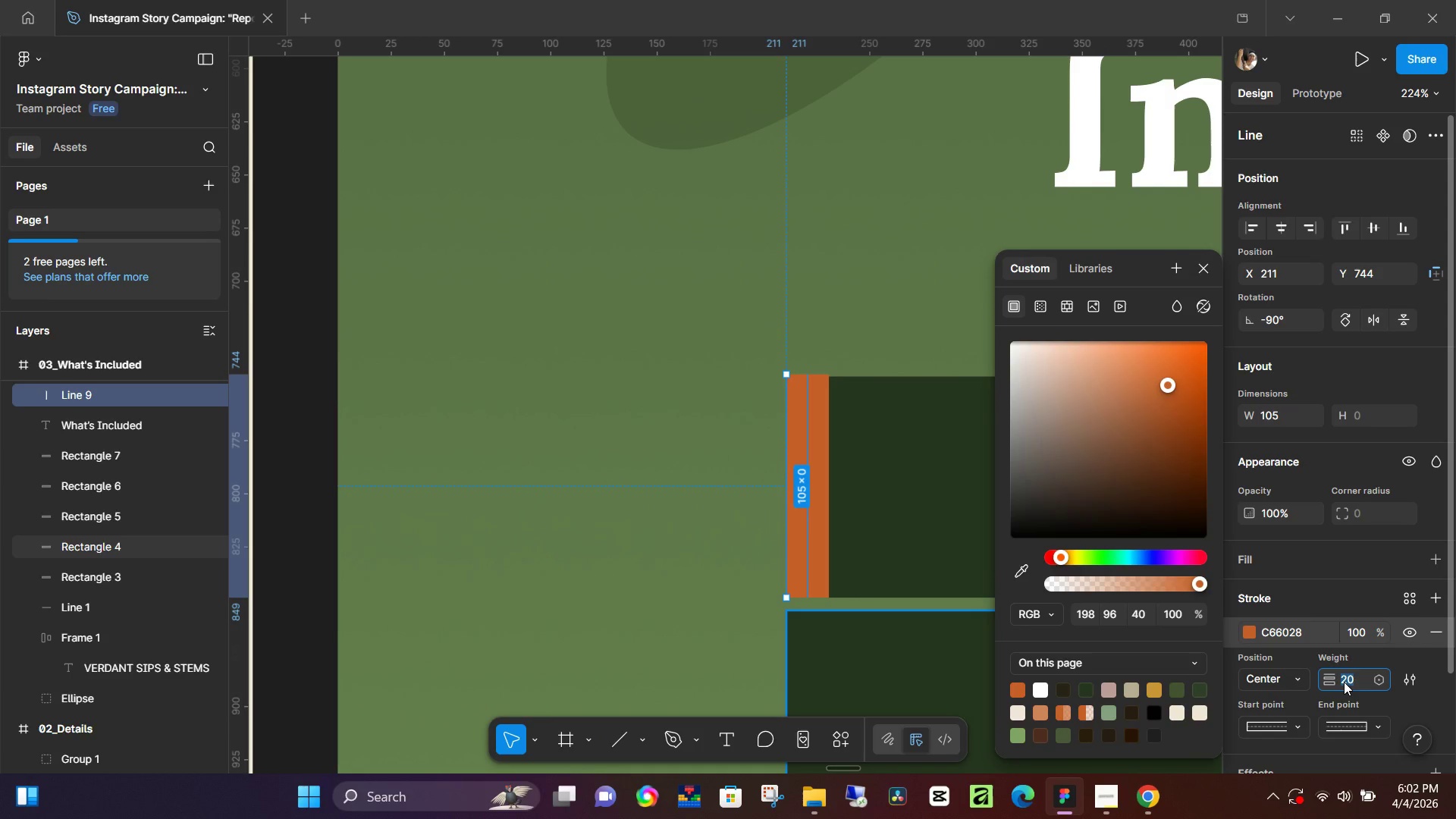 
key(Numpad1)
 